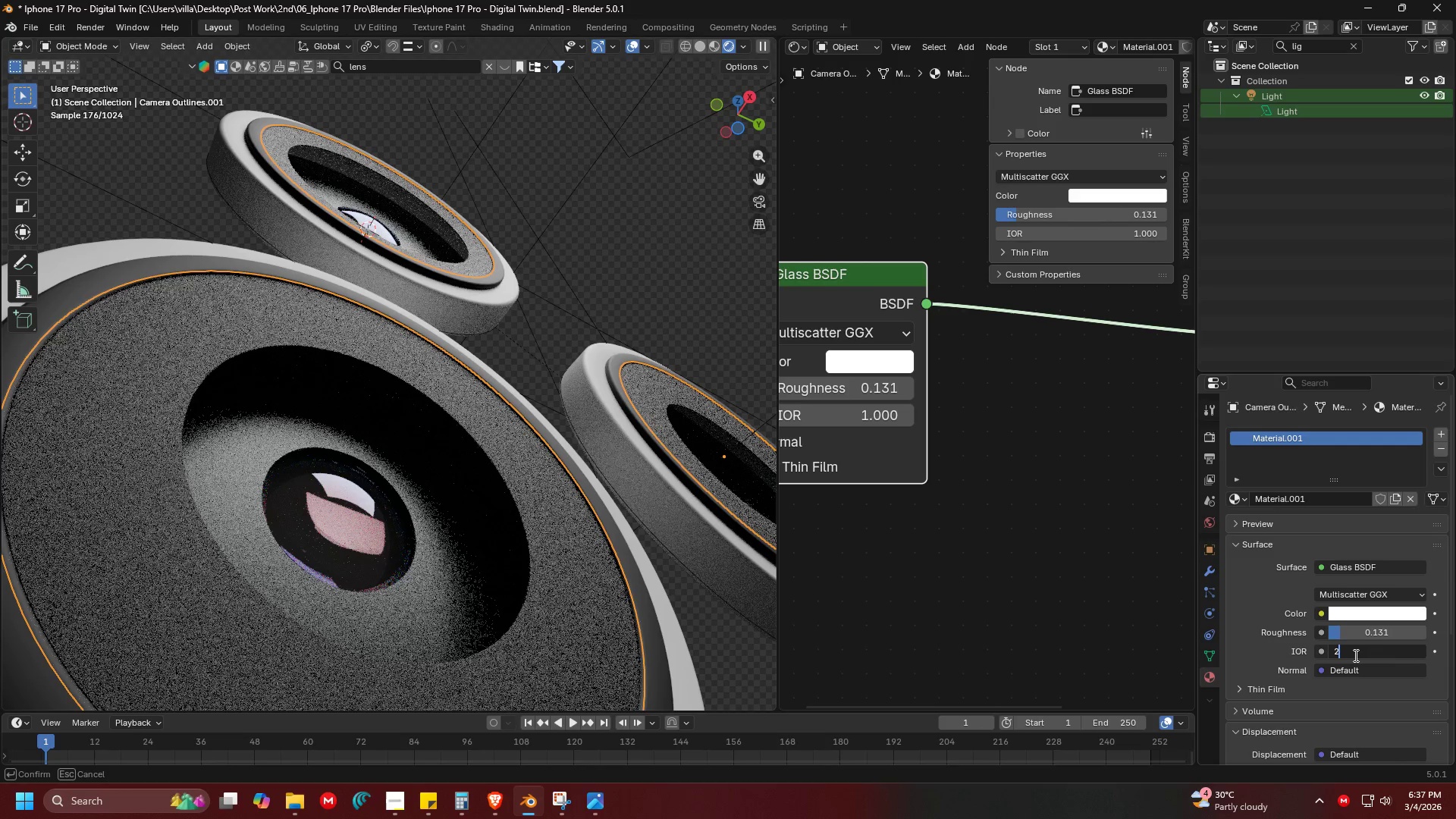 
key(Shift+ShiftRight)
 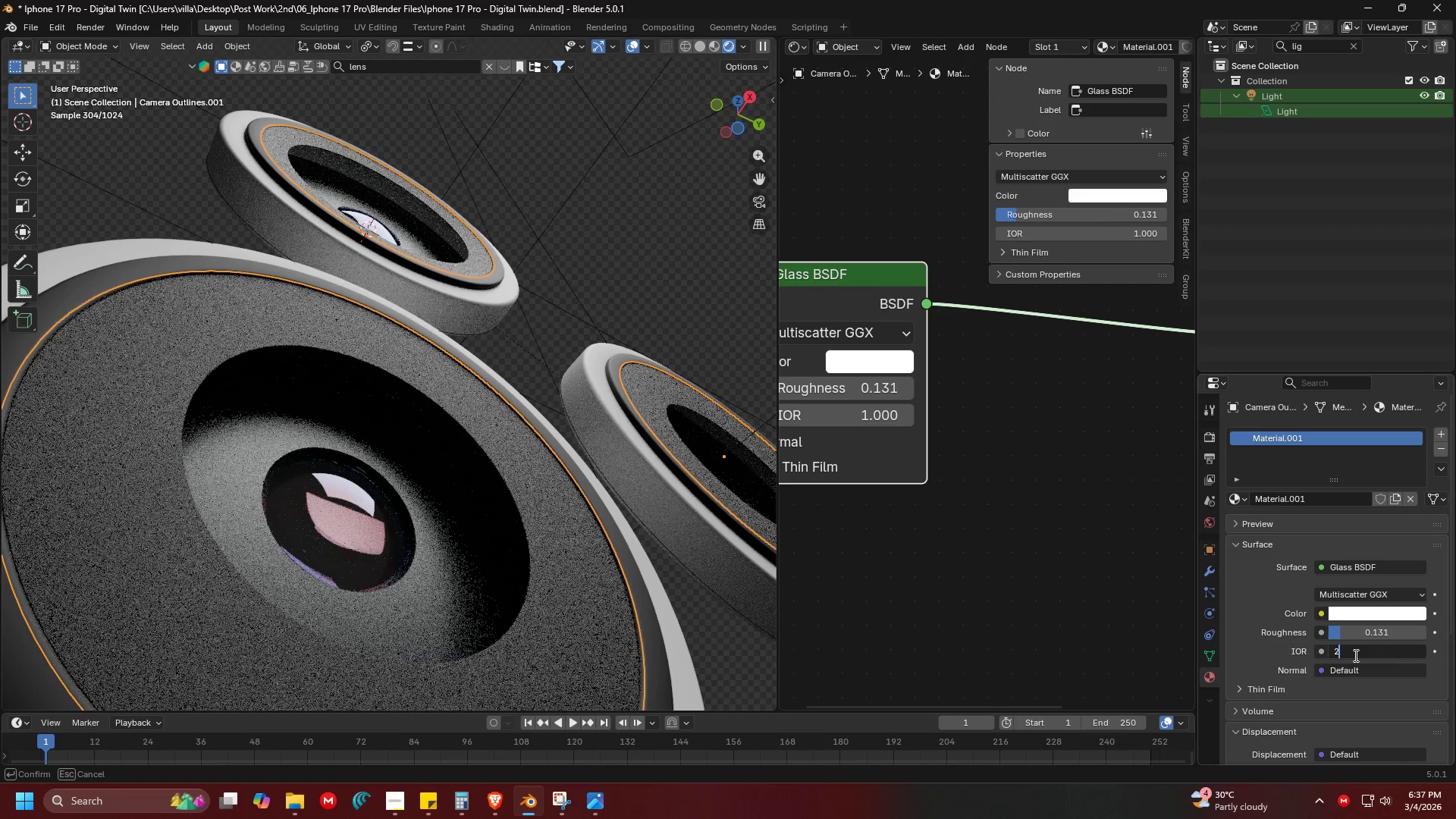 
key(Enter)
 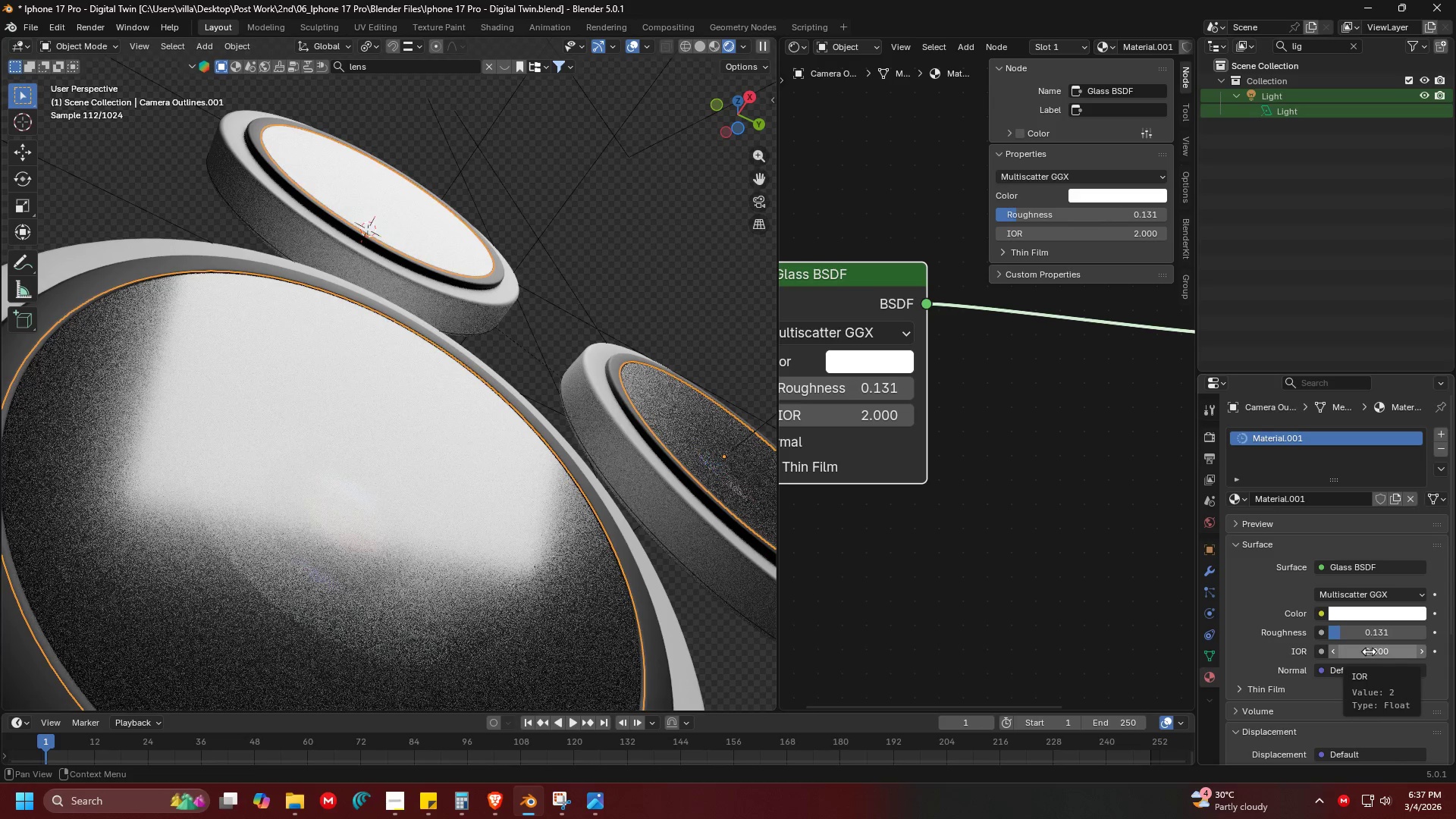 
left_click([1370, 648])
 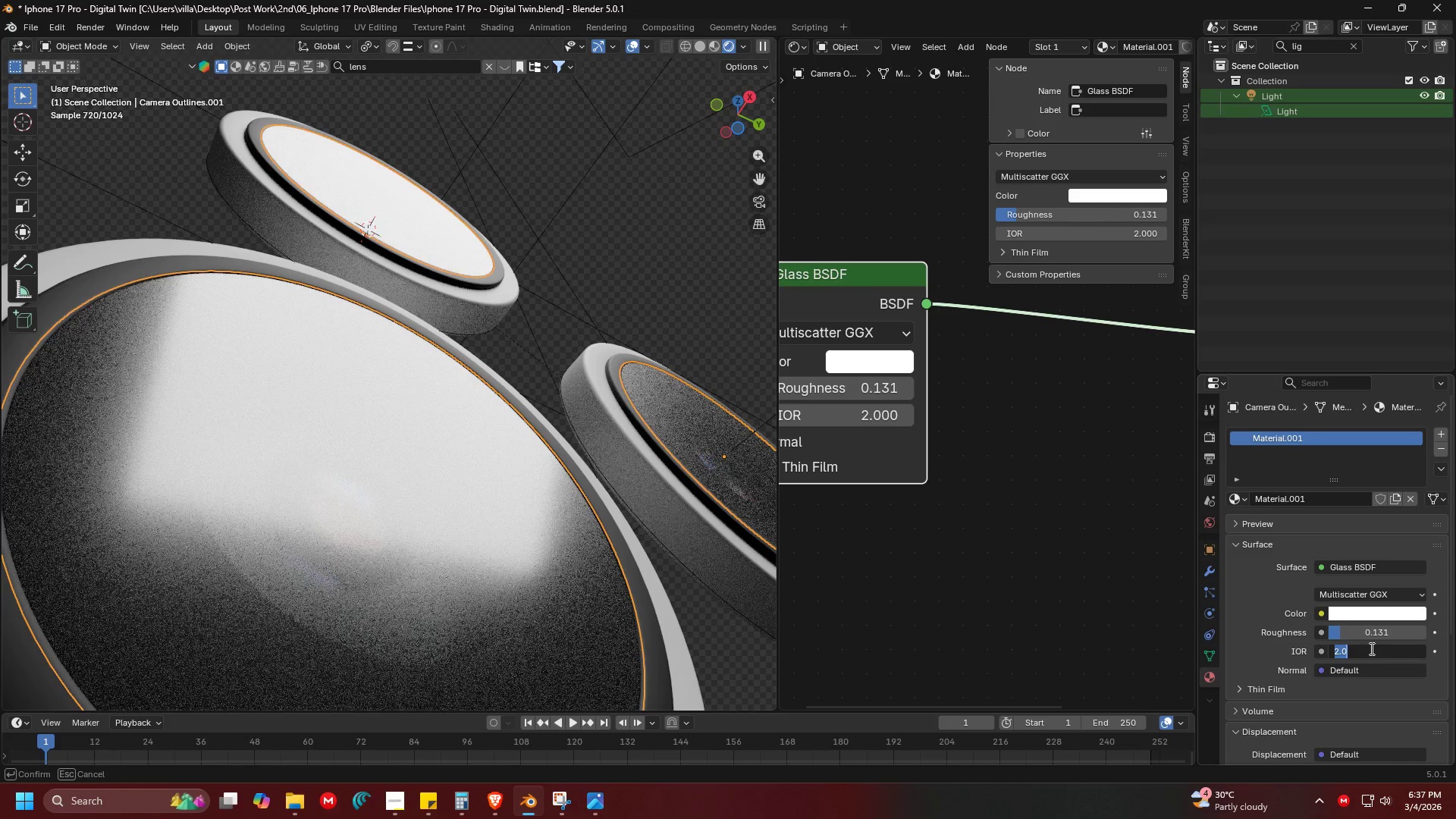 
key(1)
 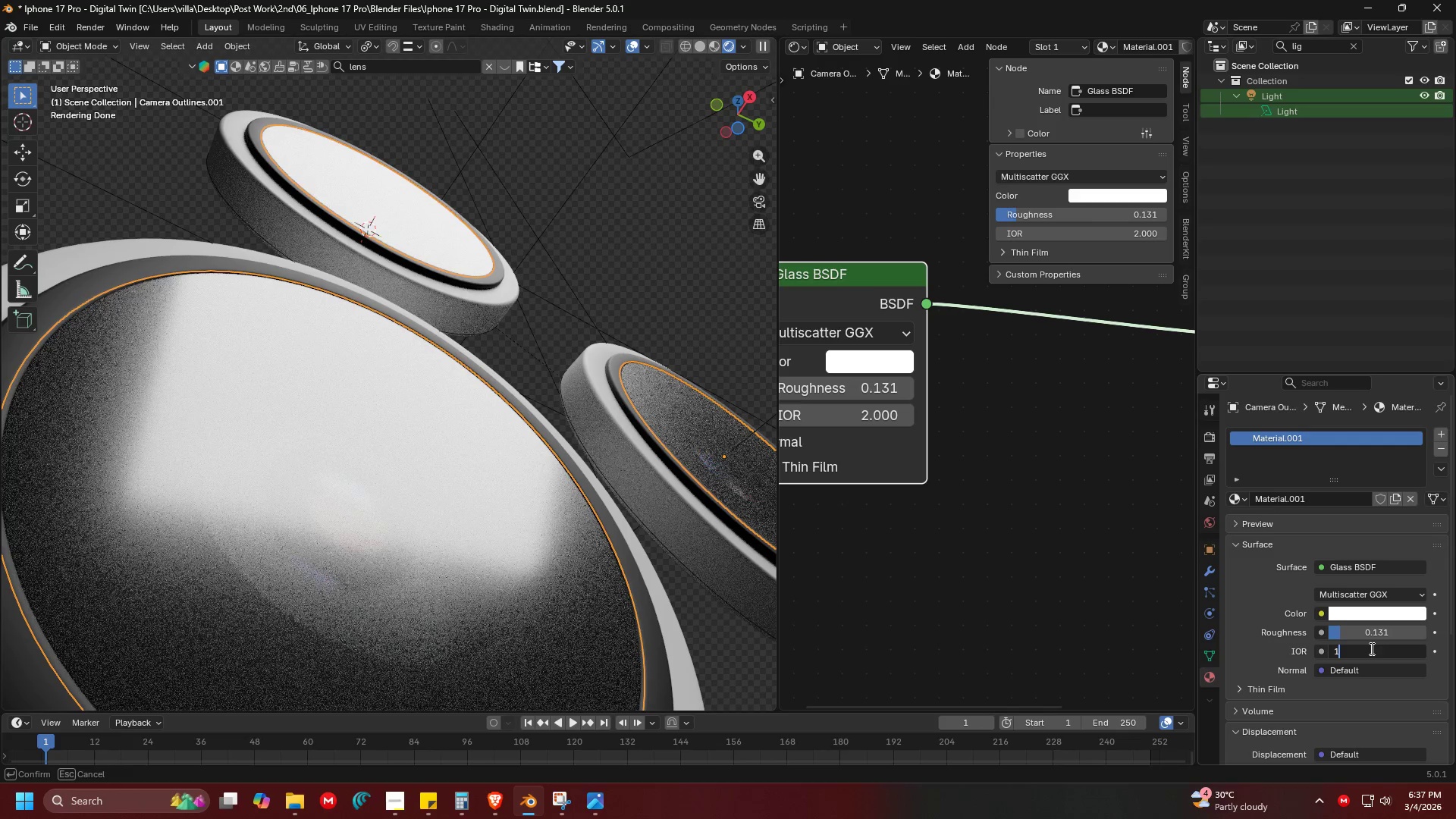 
key(Period)
 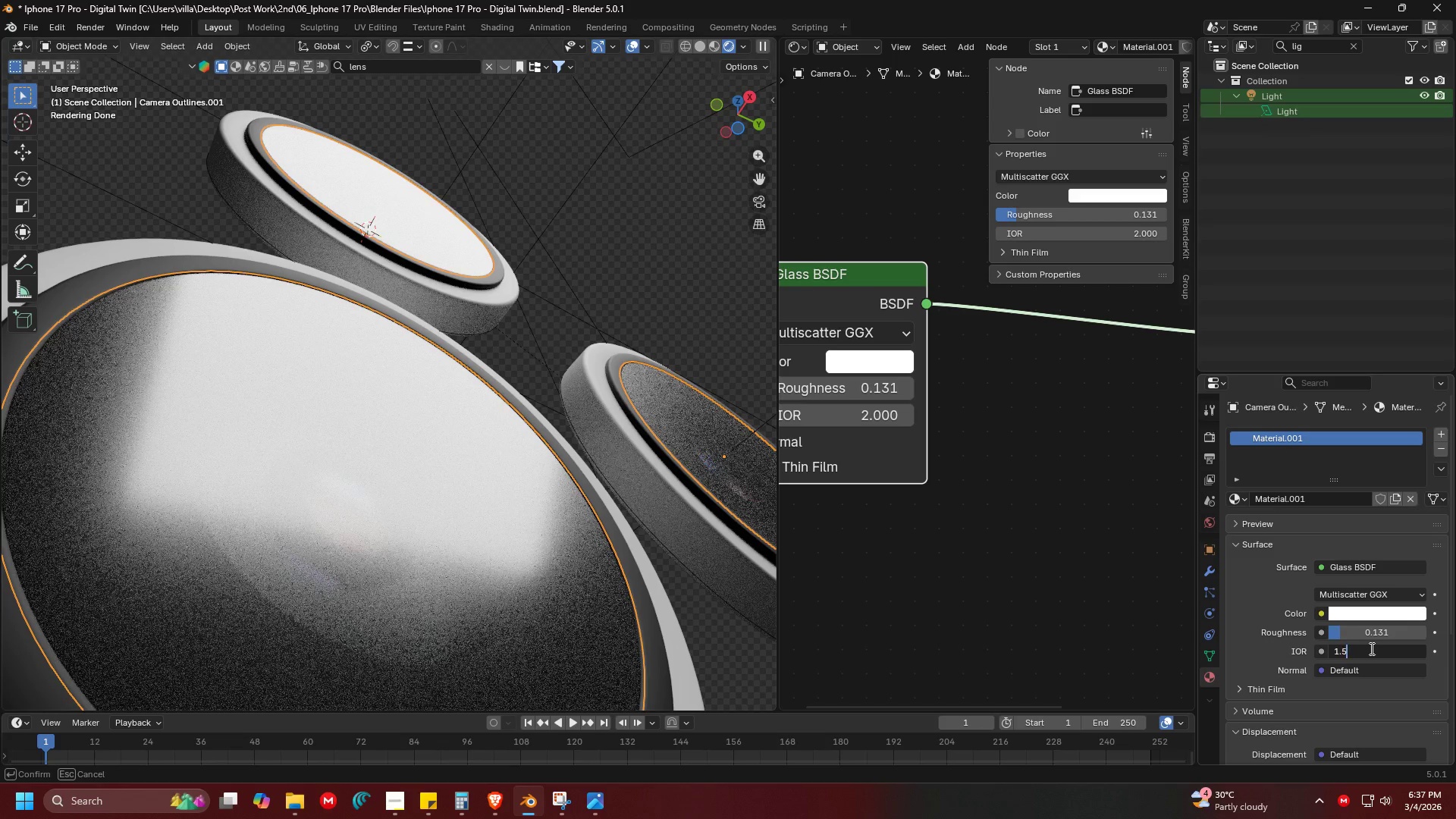 
key(5)
 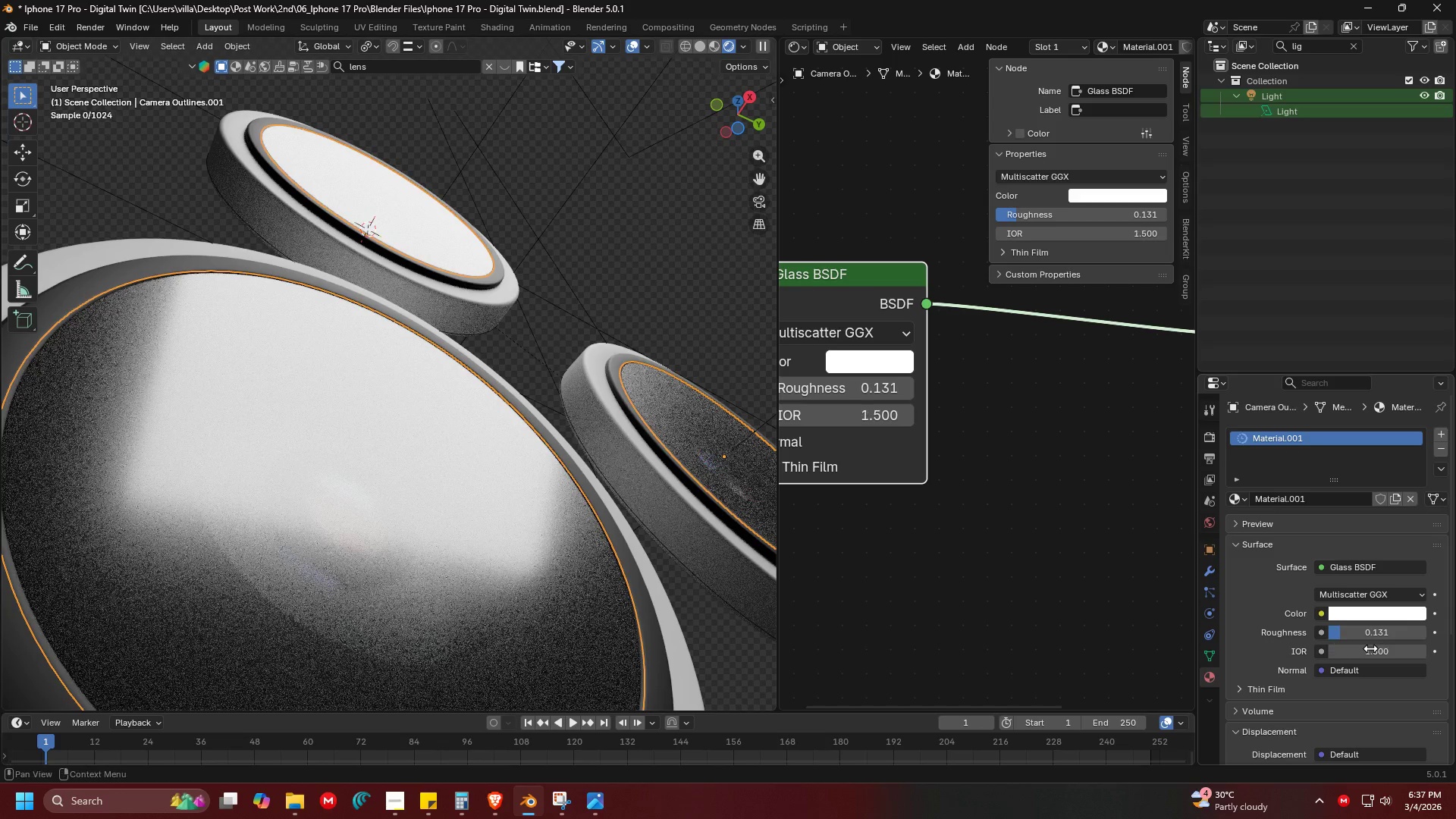 
key(Enter)
 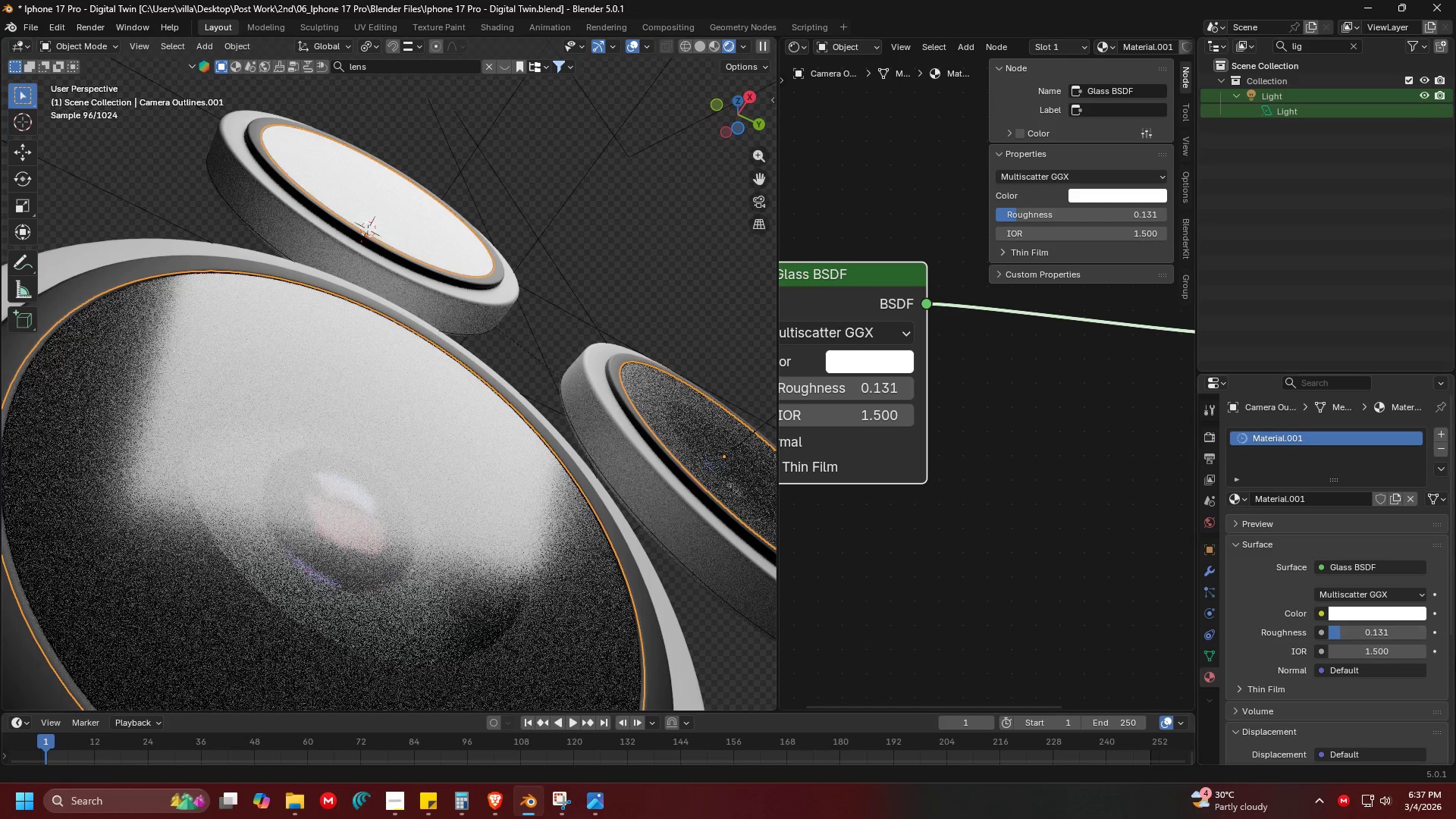 
left_click_drag(start_coordinate=[1390, 634], to_coordinate=[213, 632])
 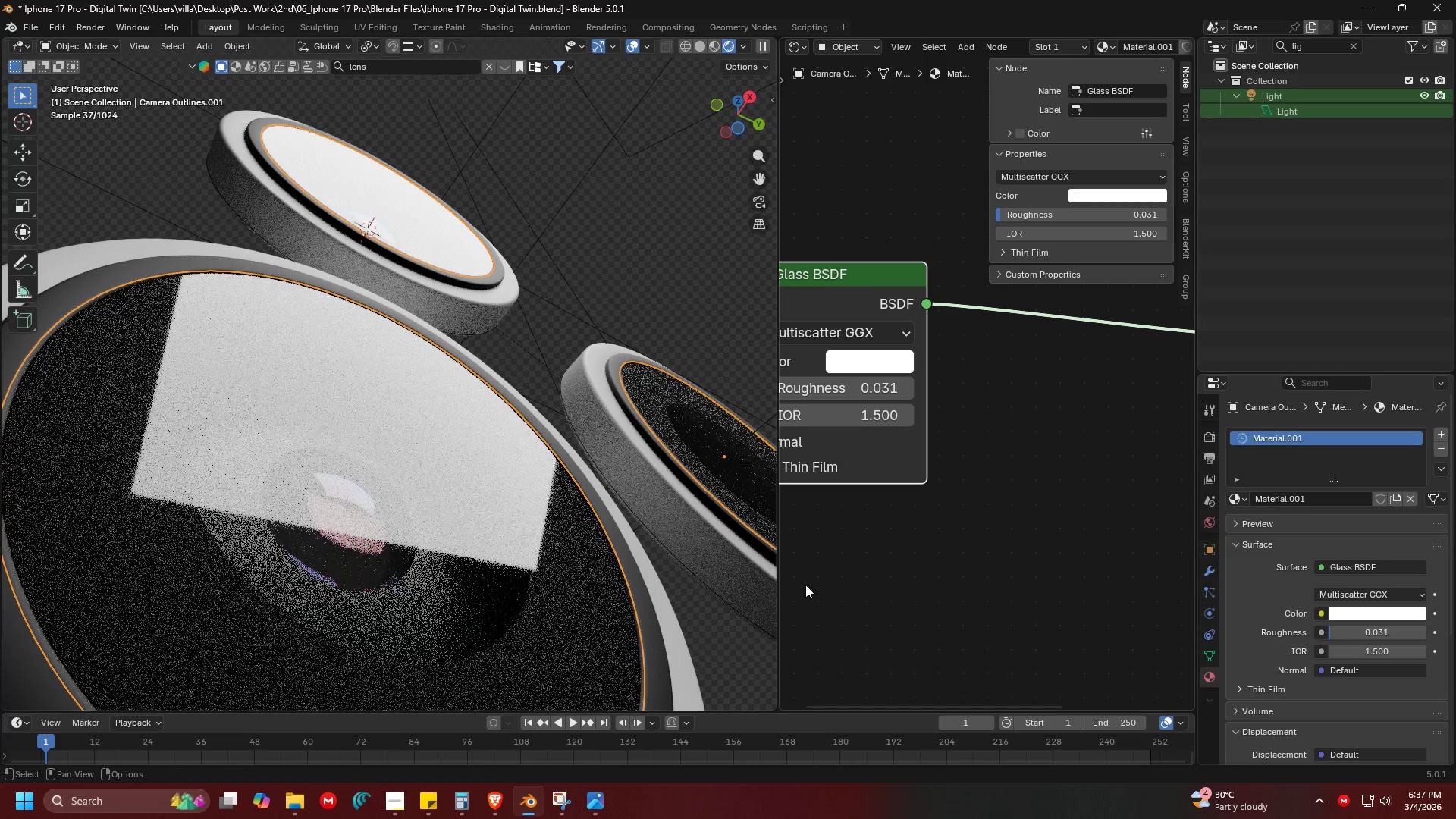 
key(Shift+ShiftLeft)
 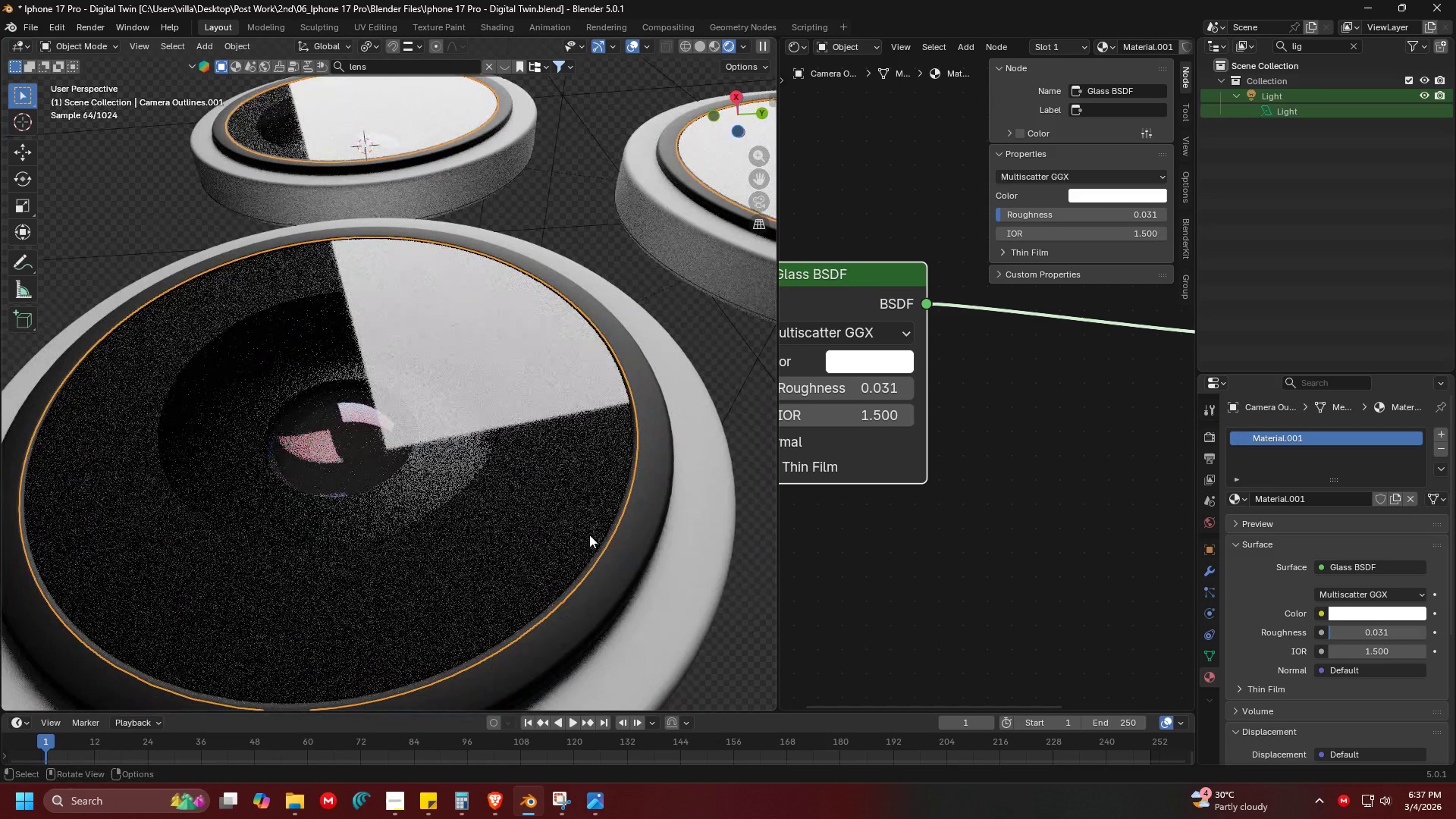 
scroll: coordinate [639, 590], scroll_direction: up, amount: 1.0
 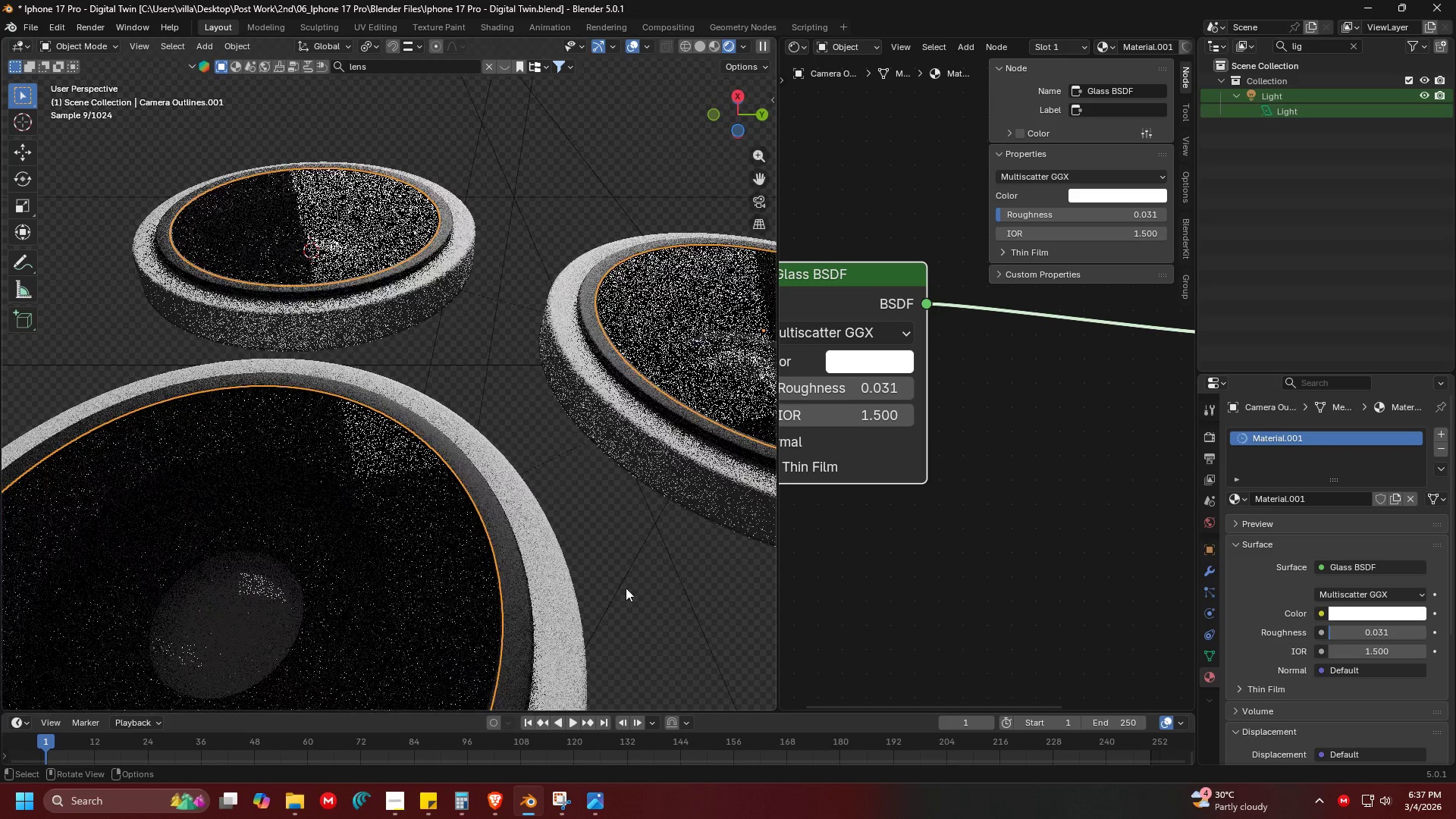 
hold_key(key=ShiftLeft, duration=0.39)
 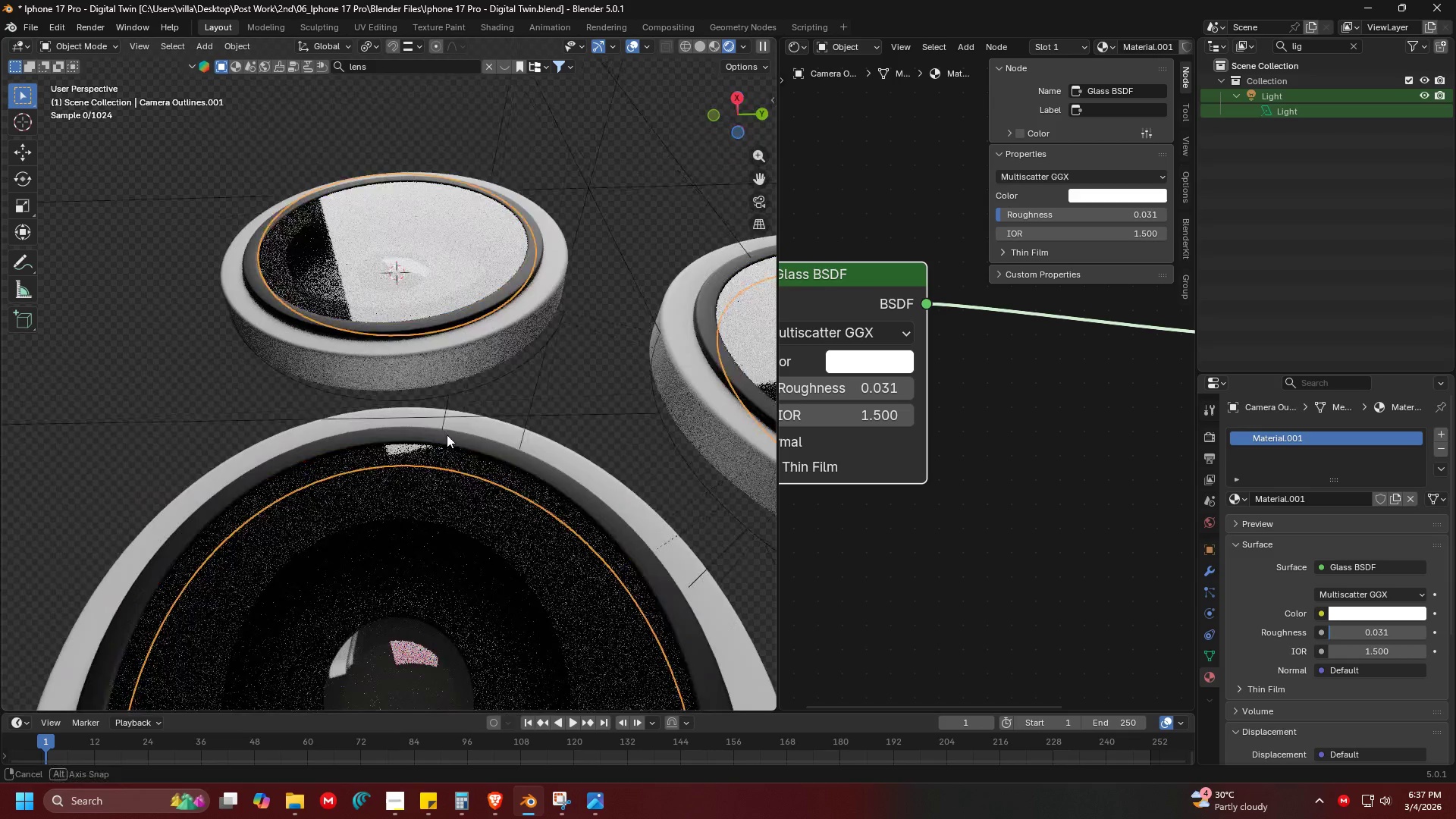 
key(Shift+ShiftLeft)
 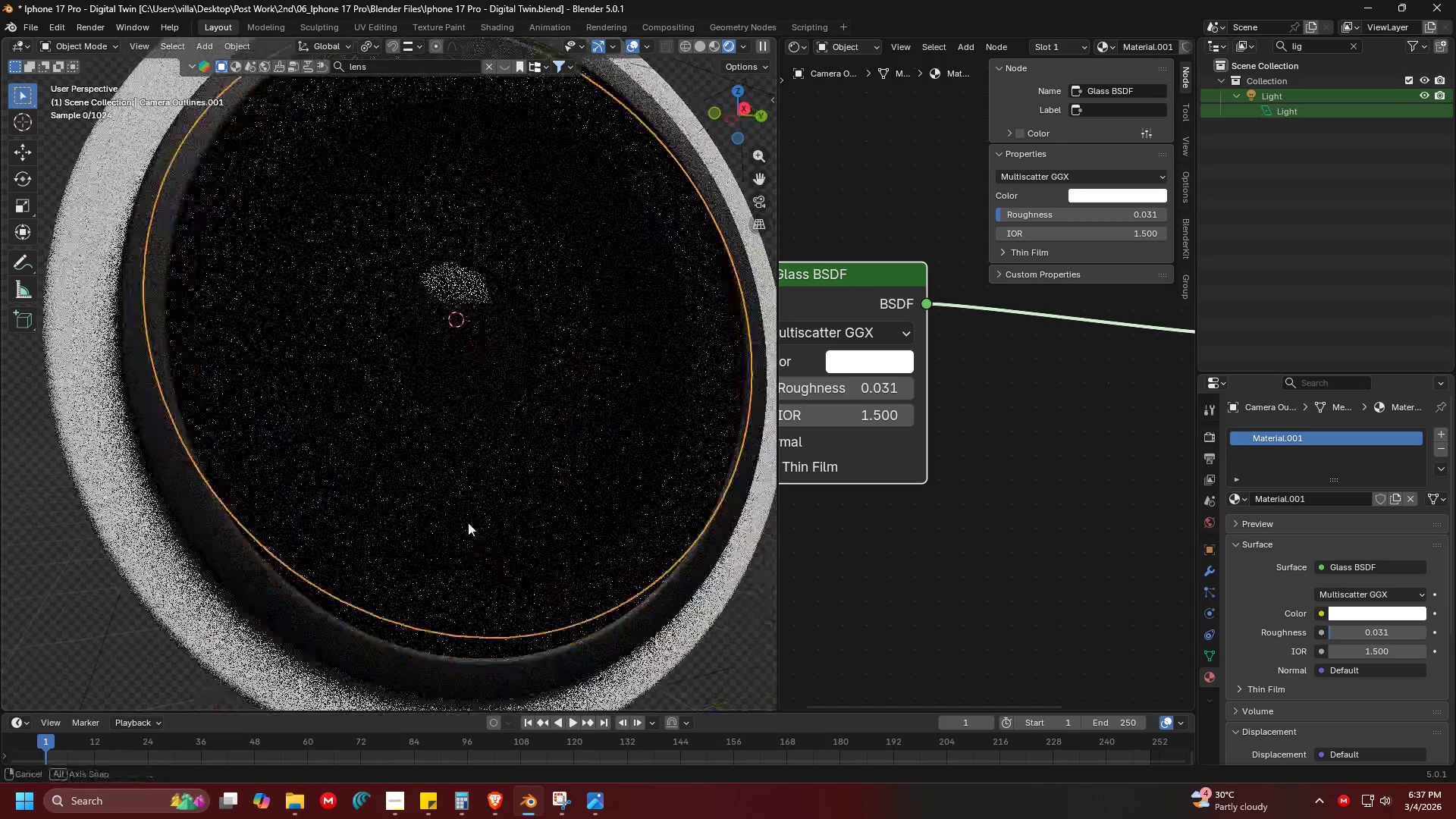 
scroll: coordinate [494, 505], scroll_direction: up, amount: 4.0
 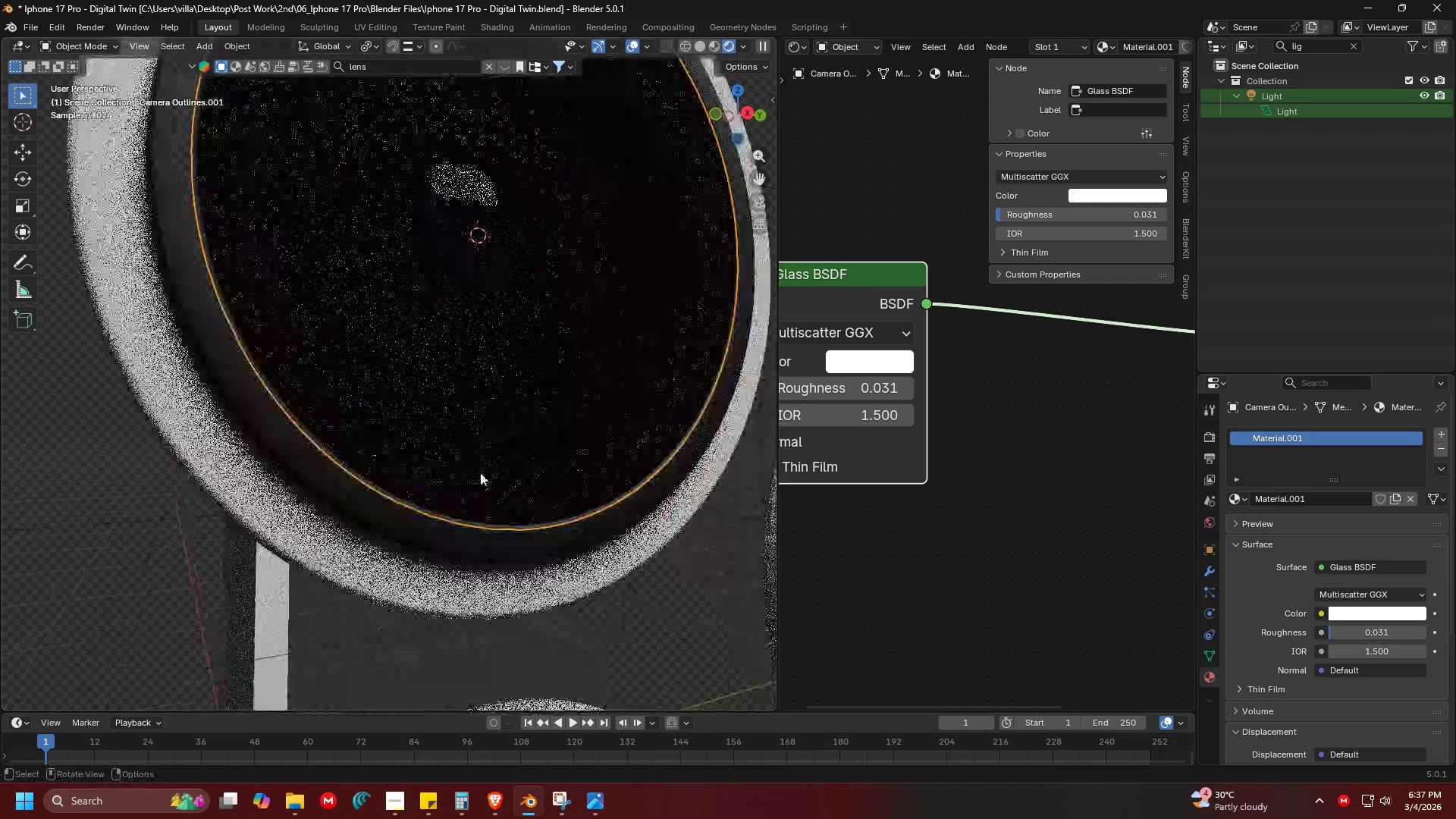 
hold_key(key=ShiftLeft, duration=0.58)
 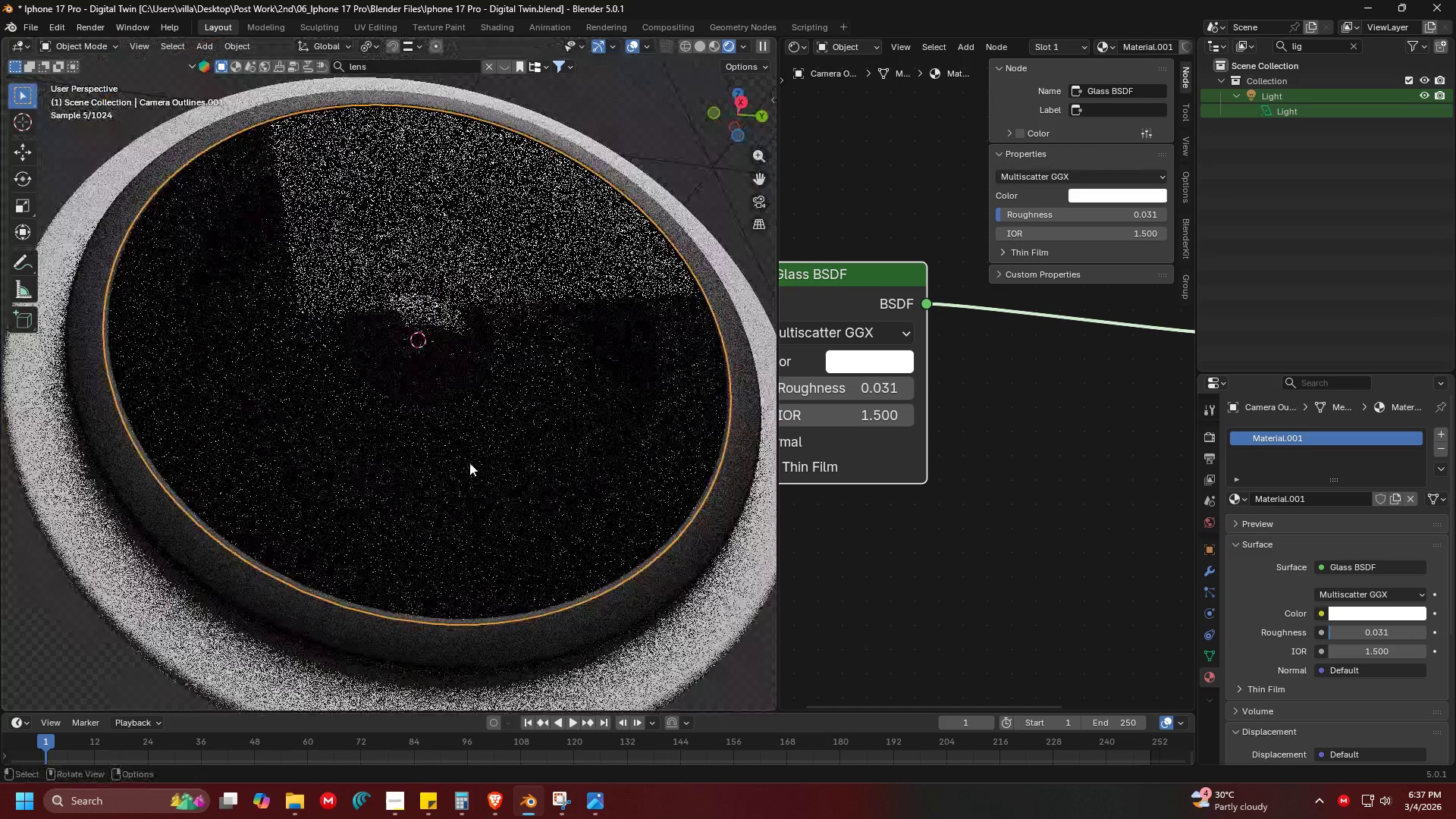 
scroll: coordinate [456, 491], scroll_direction: up, amount: 1.0
 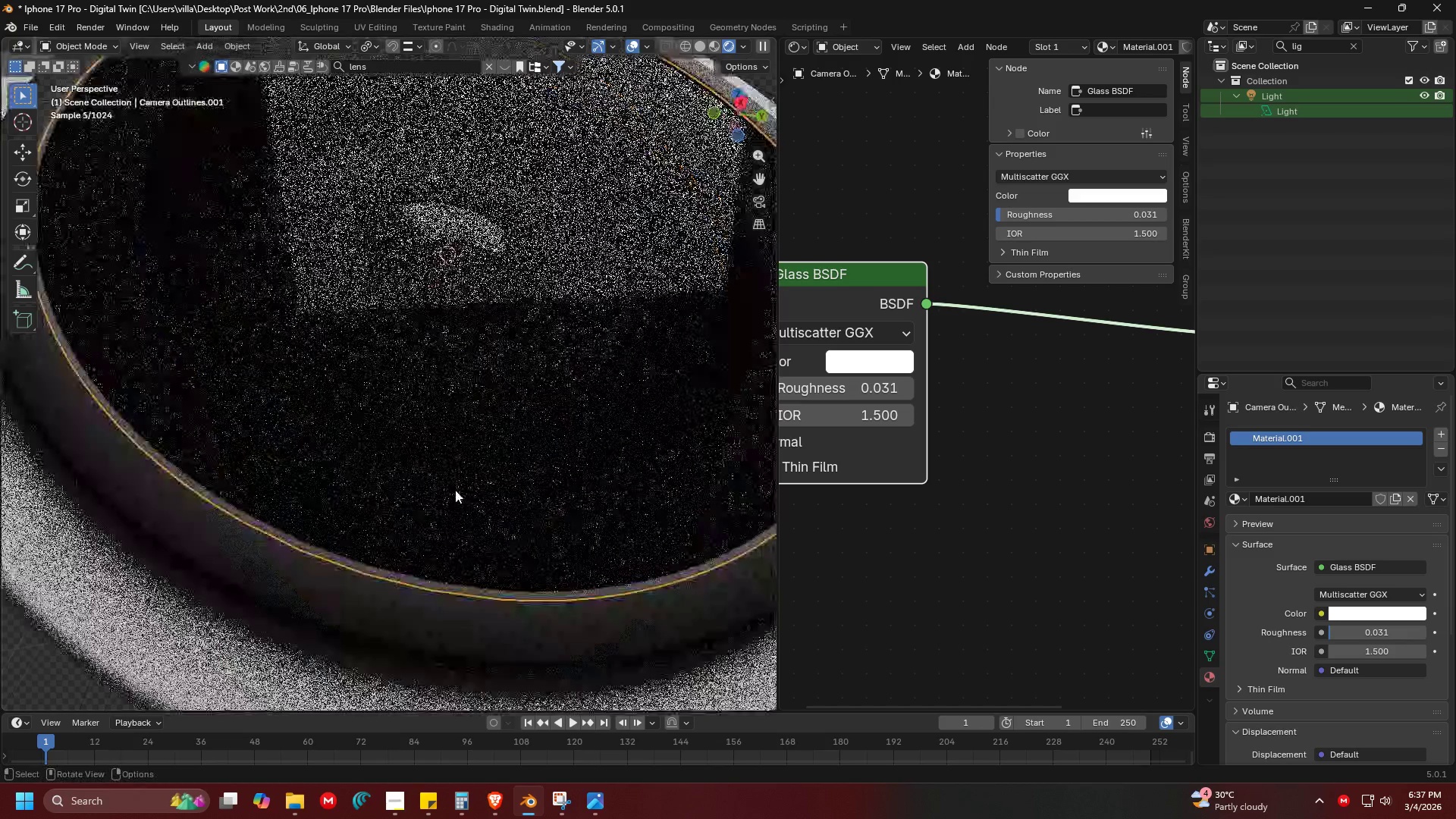 
hold_key(key=ShiftLeft, duration=3.33)
scroll: coordinate [471, 460], scroll_direction: down, amount: 4.0
 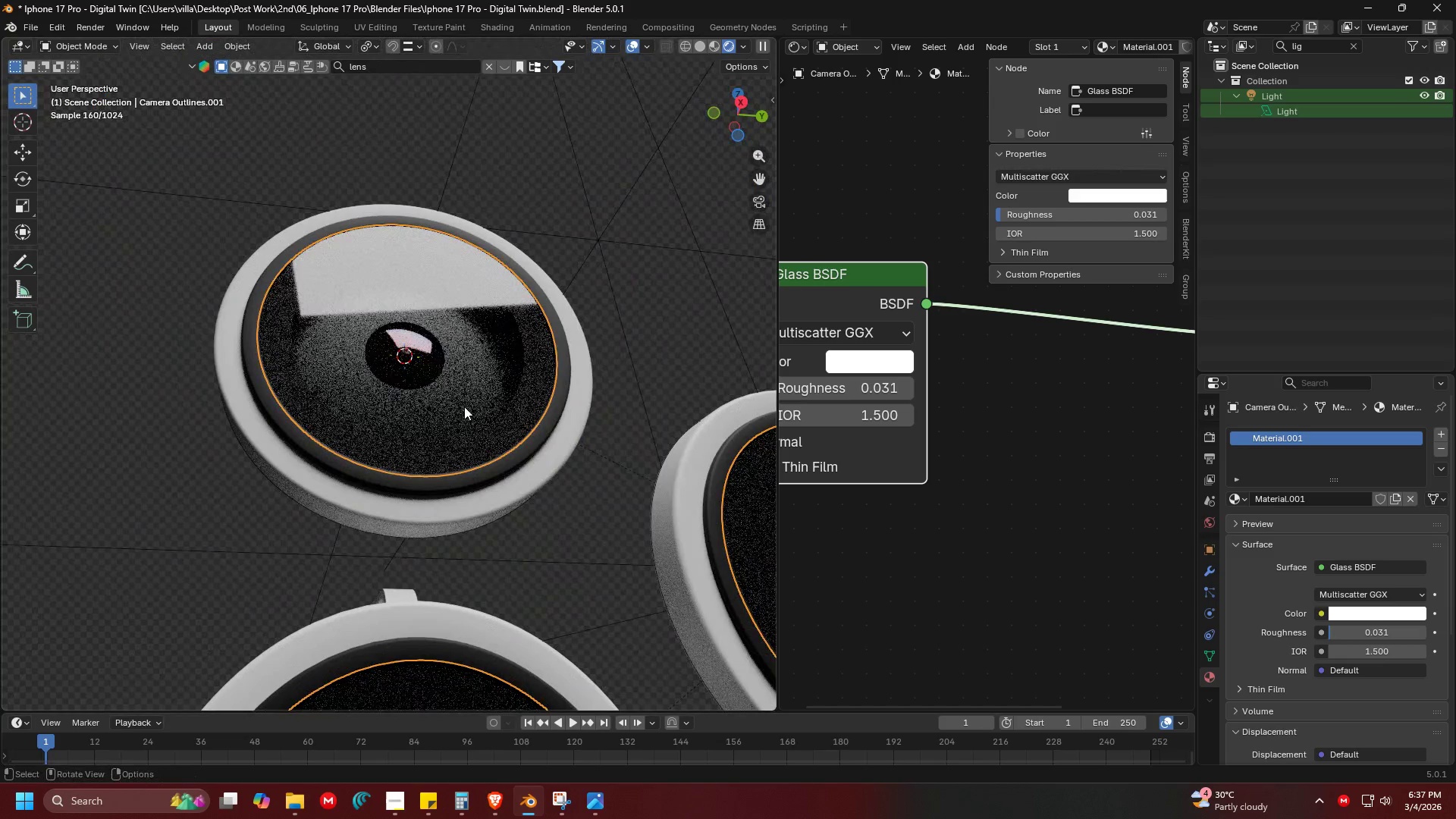 
scroll: coordinate [438, 360], scroll_direction: up, amount: 4.0
 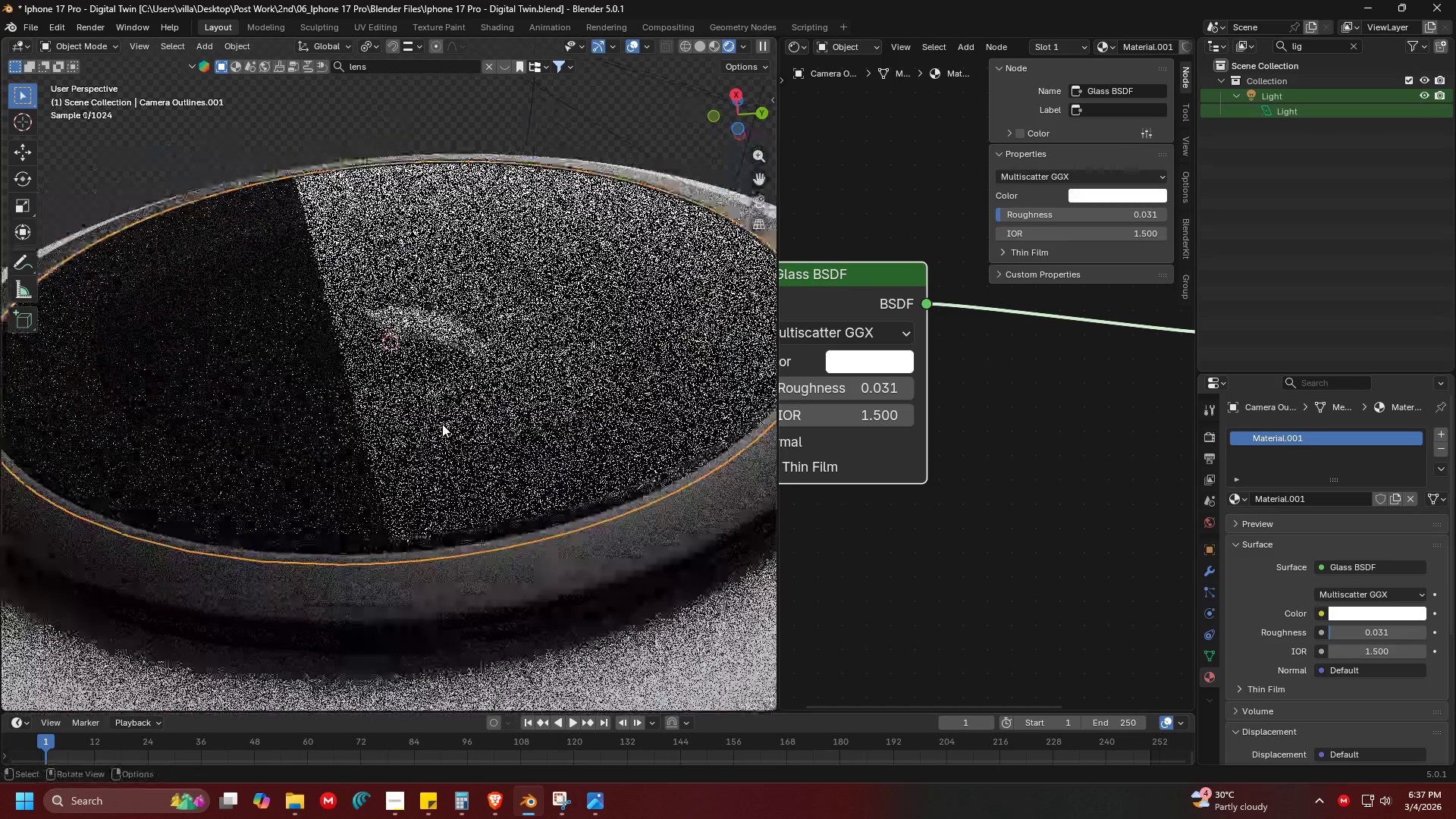 
scroll: coordinate [442, 424], scroll_direction: down, amount: 2.0
 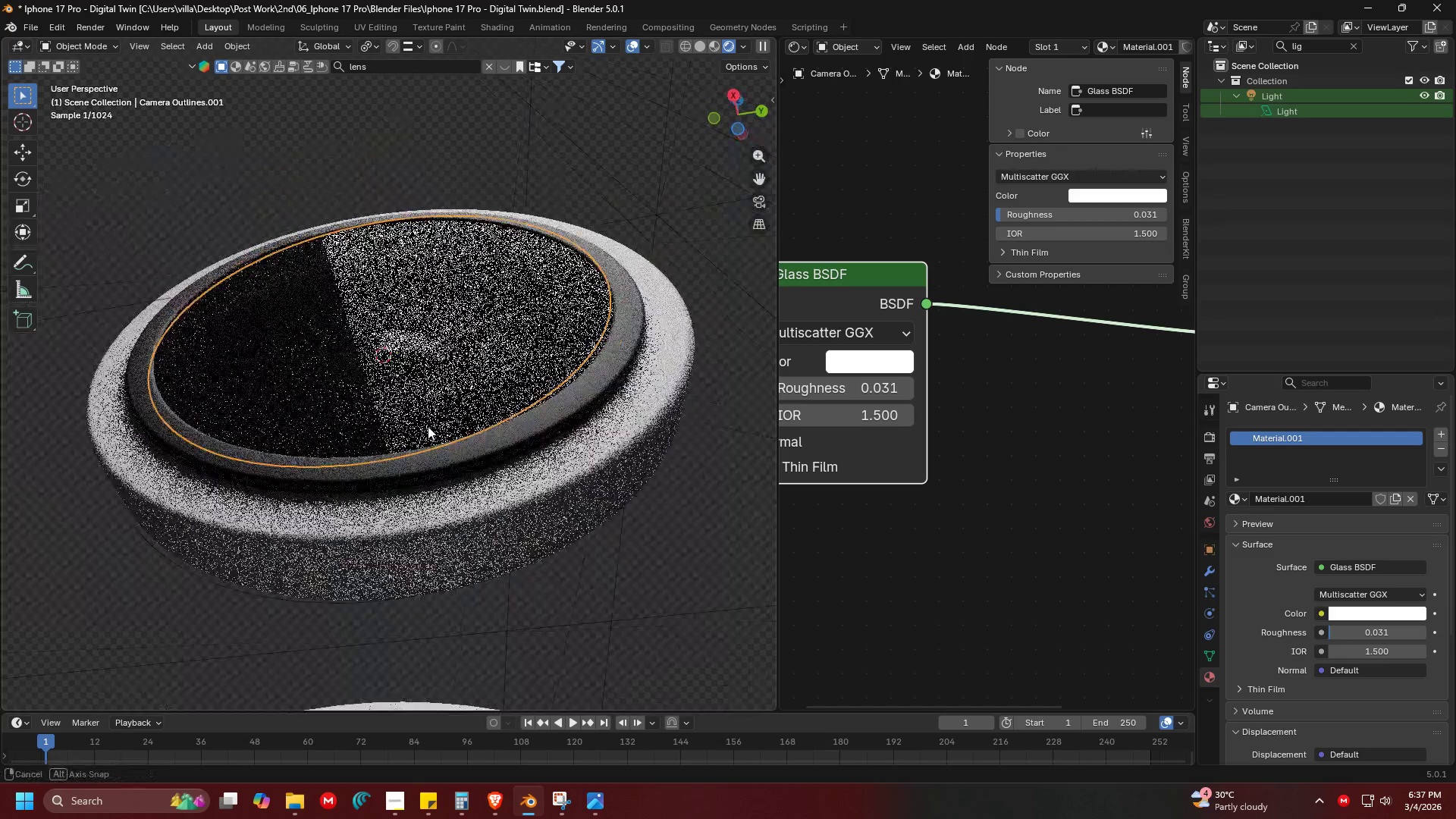 
scroll: coordinate [411, 439], scroll_direction: up, amount: 5.0
 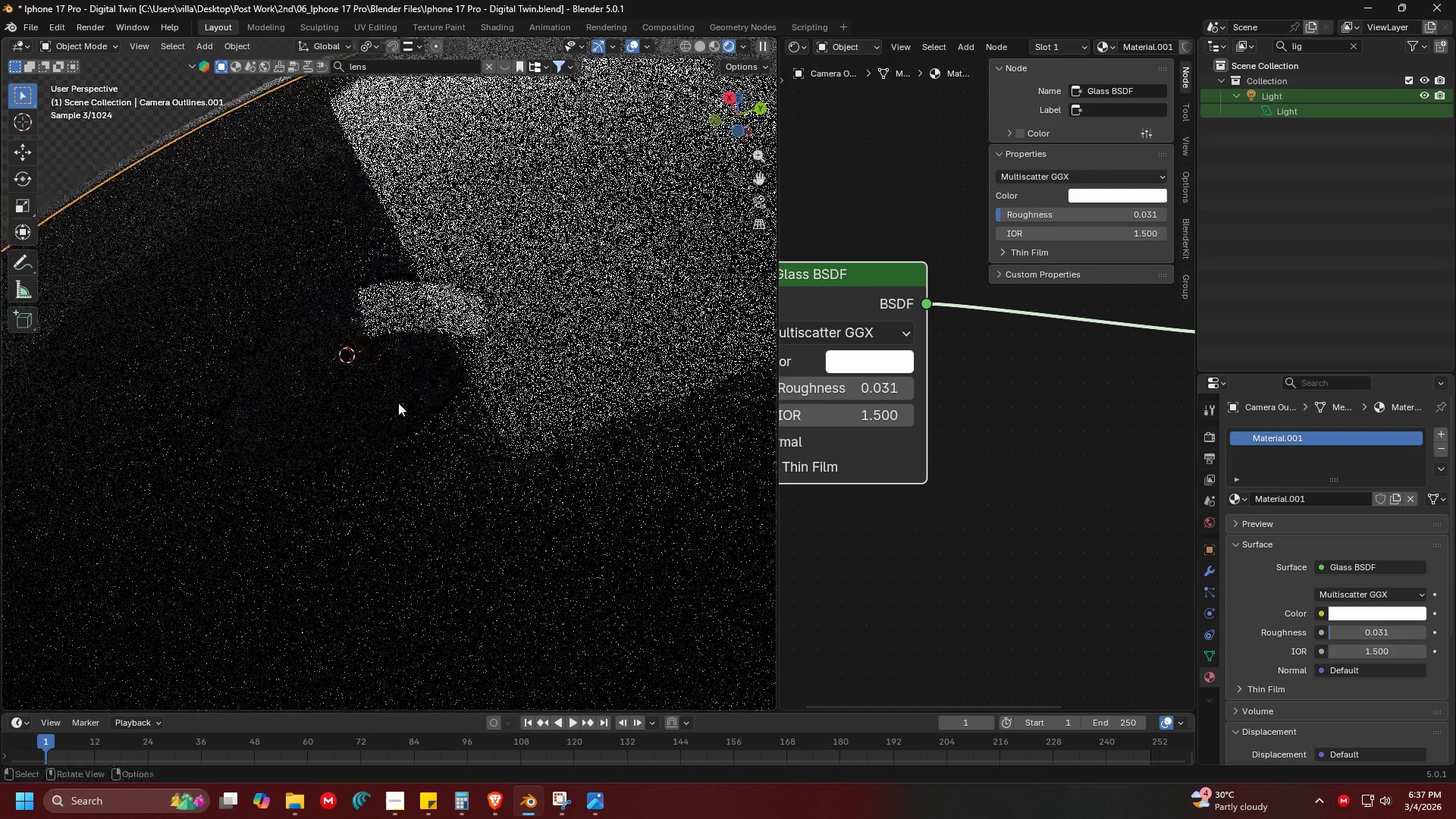 
scroll: coordinate [442, 459], scroll_direction: down, amount: 10.0
 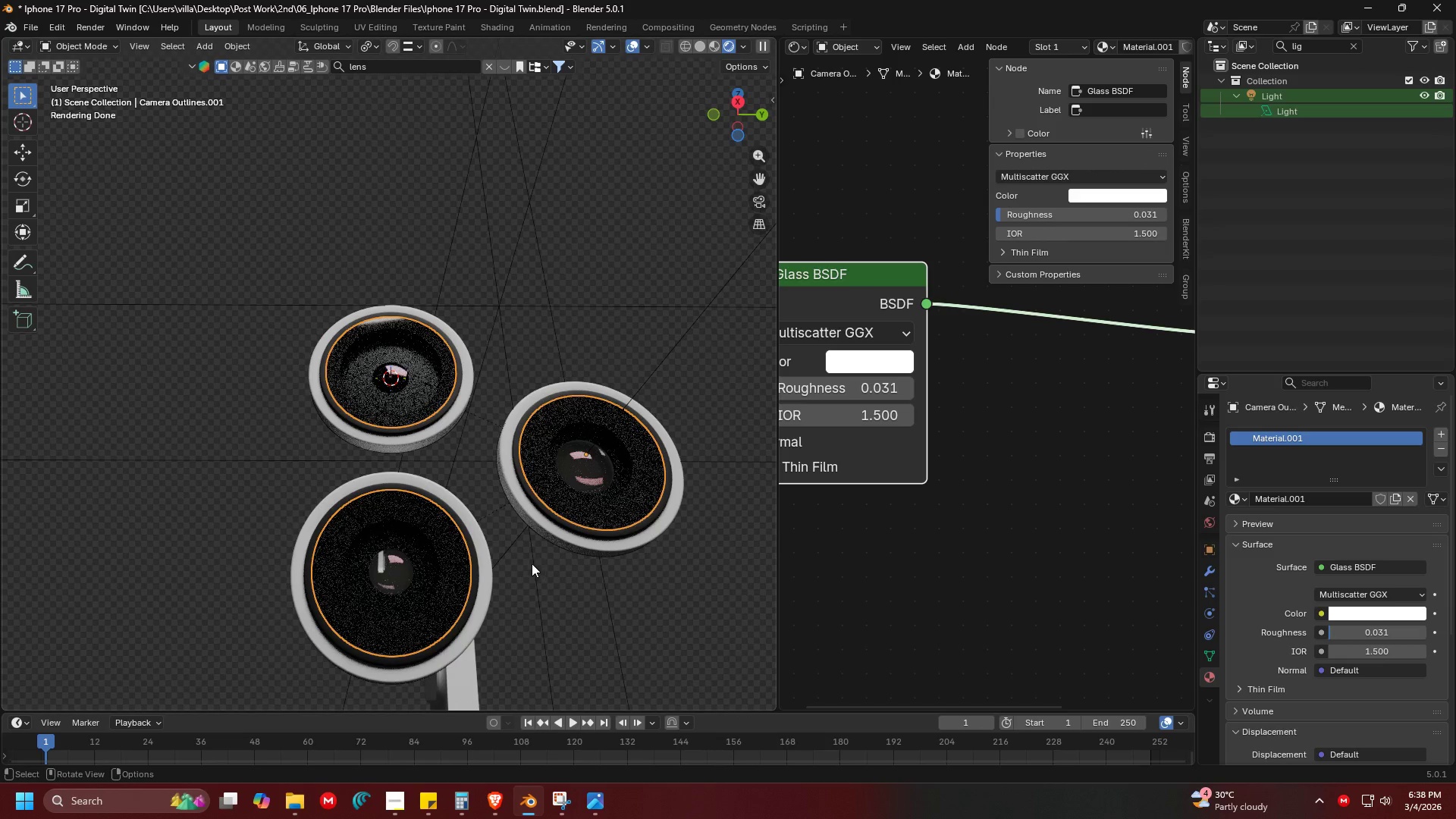 
left_click([538, 603])
 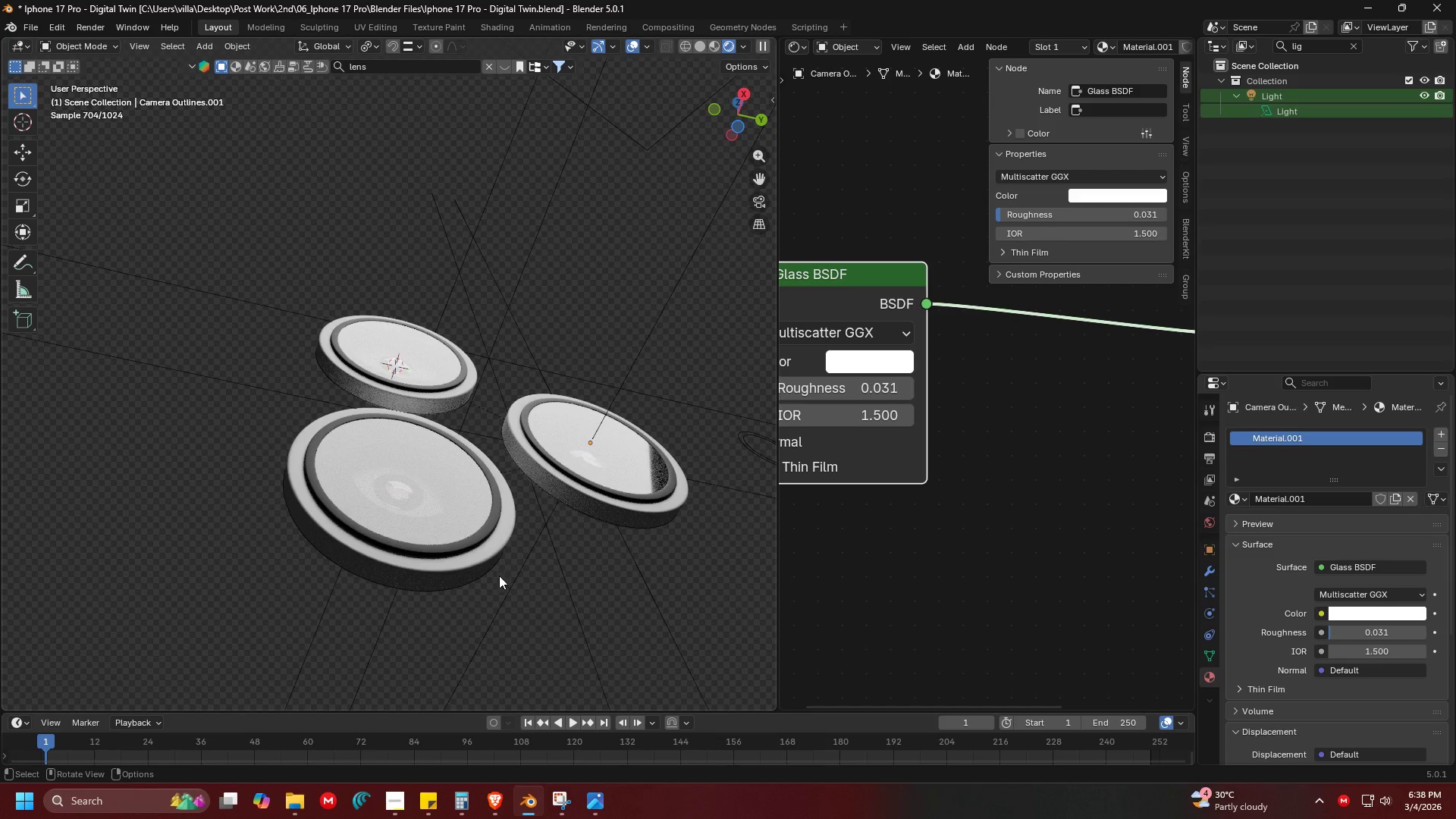 
scroll: coordinate [557, 507], scroll_direction: up, amount: 1.0
 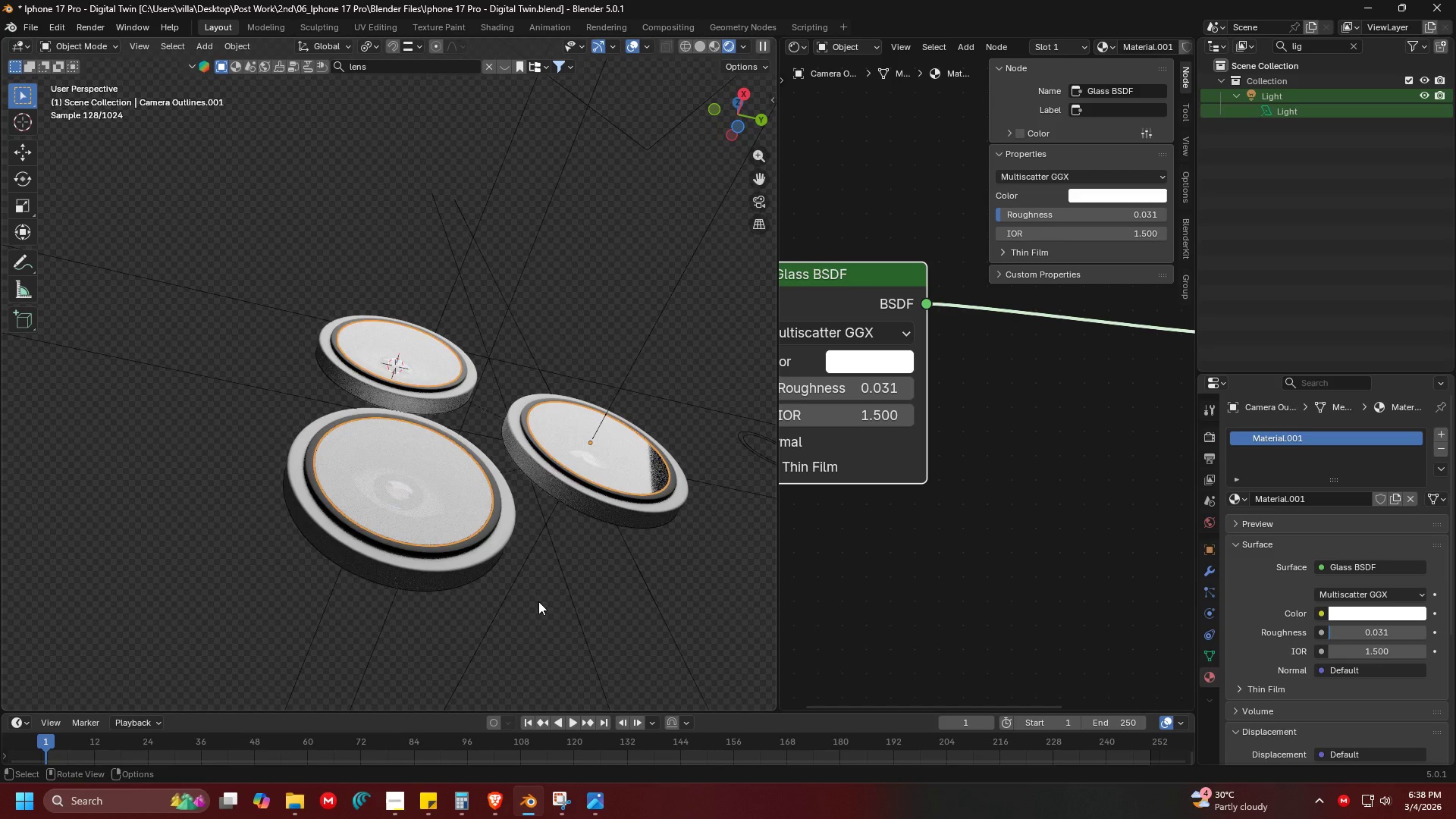 
key(Shift+ShiftLeft)
 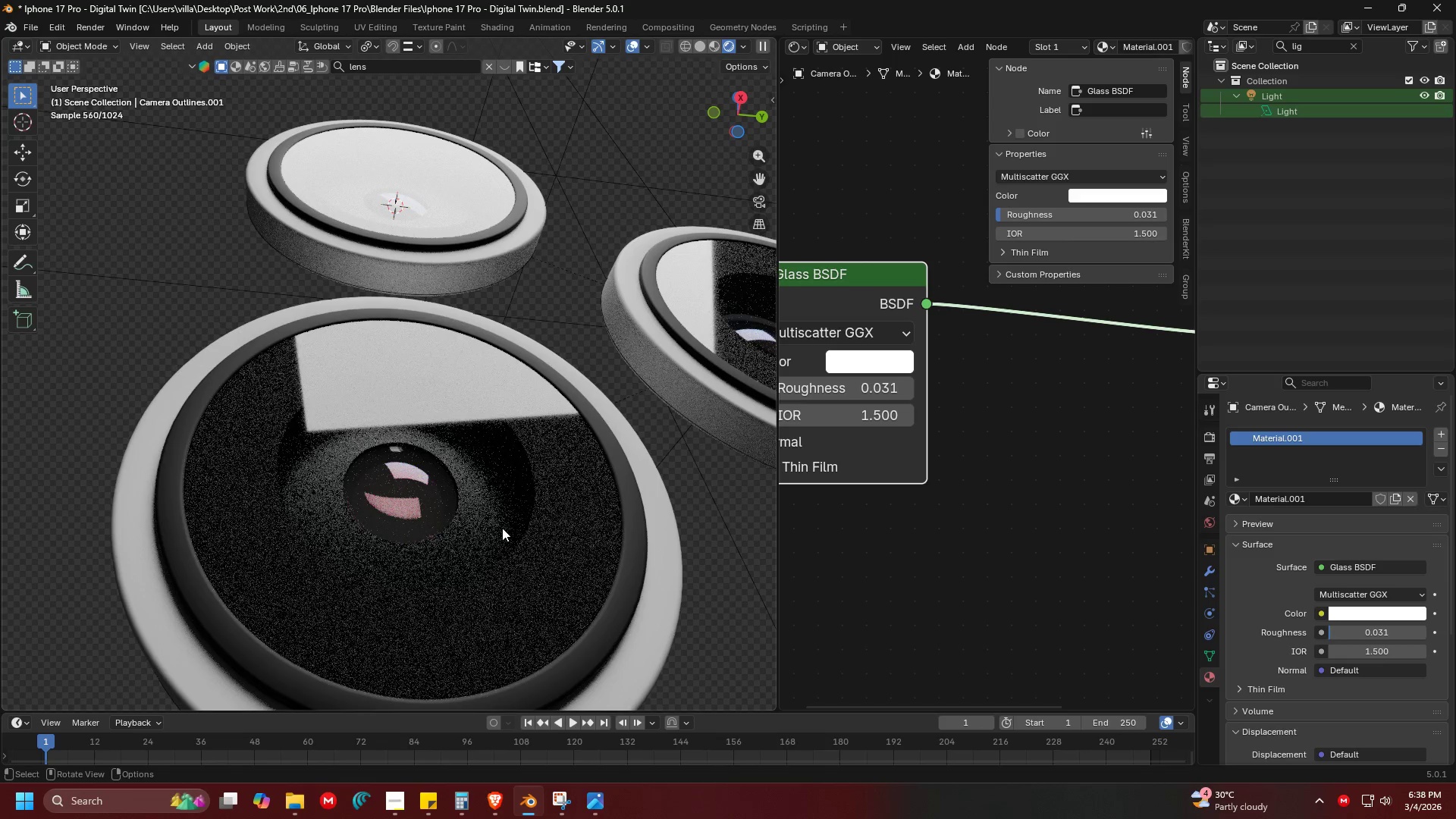 
scroll: coordinate [485, 605], scroll_direction: up, amount: 4.0
 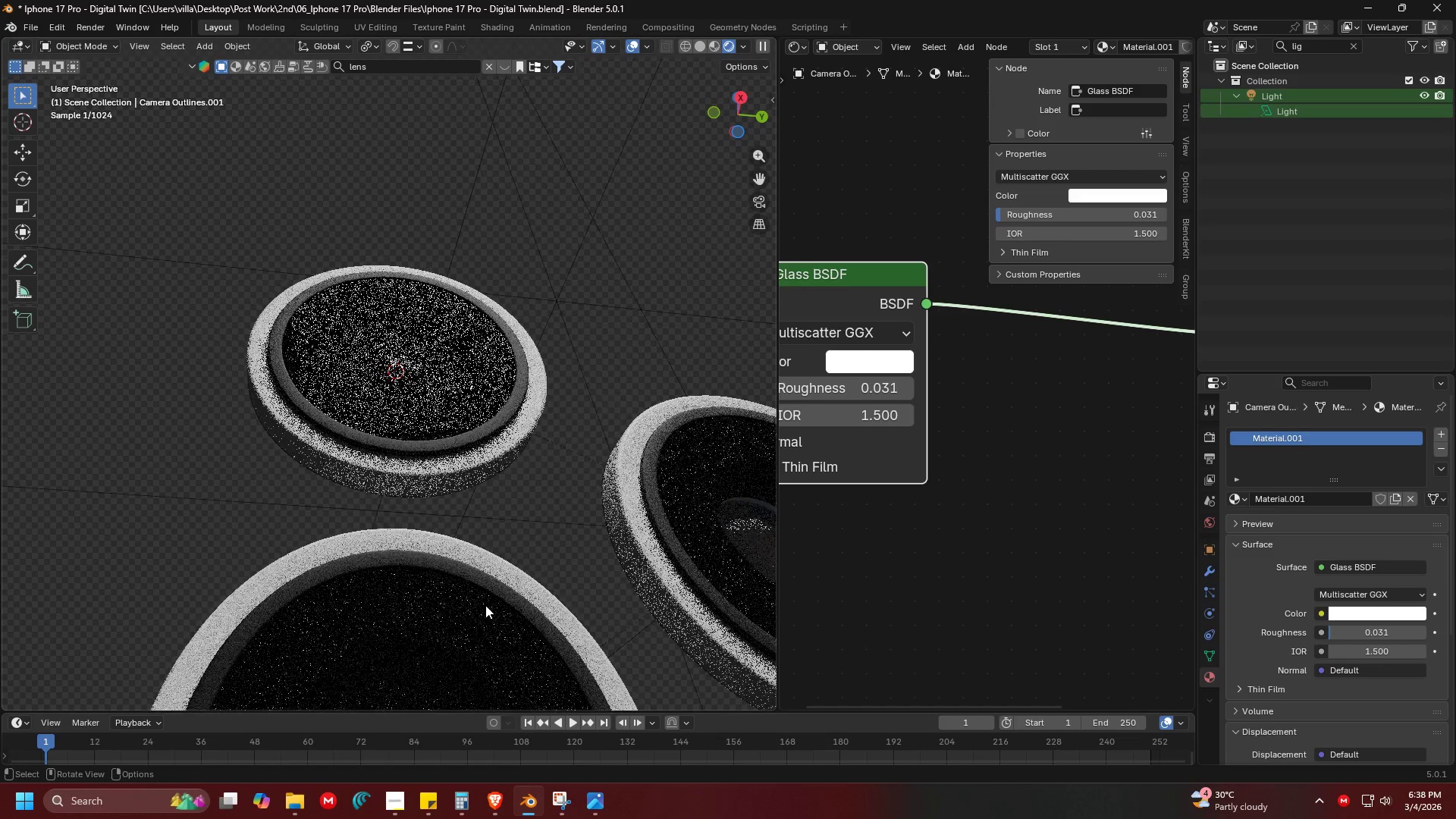 
left_click([510, 495])
 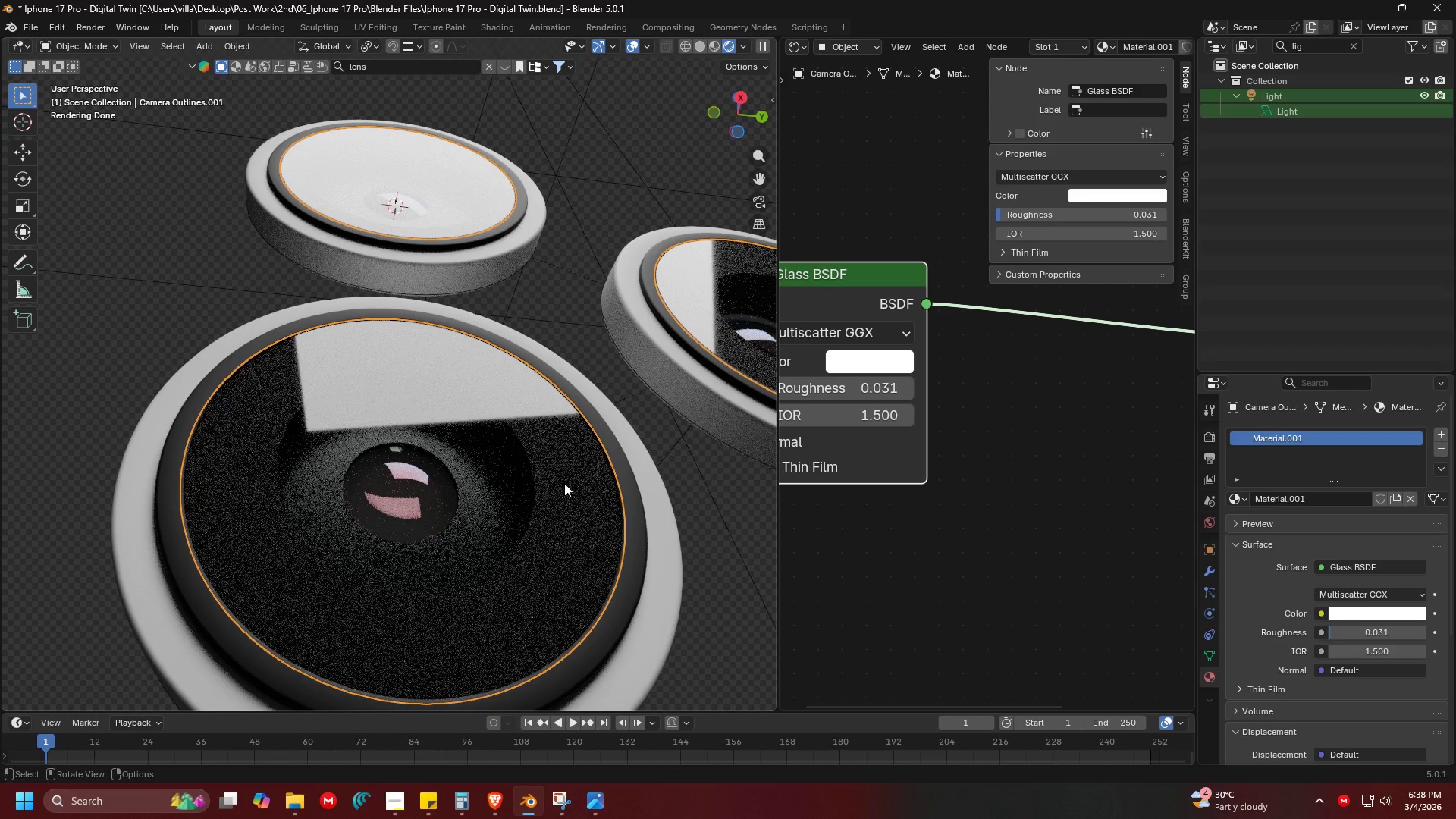 
left_click([573, 482])
 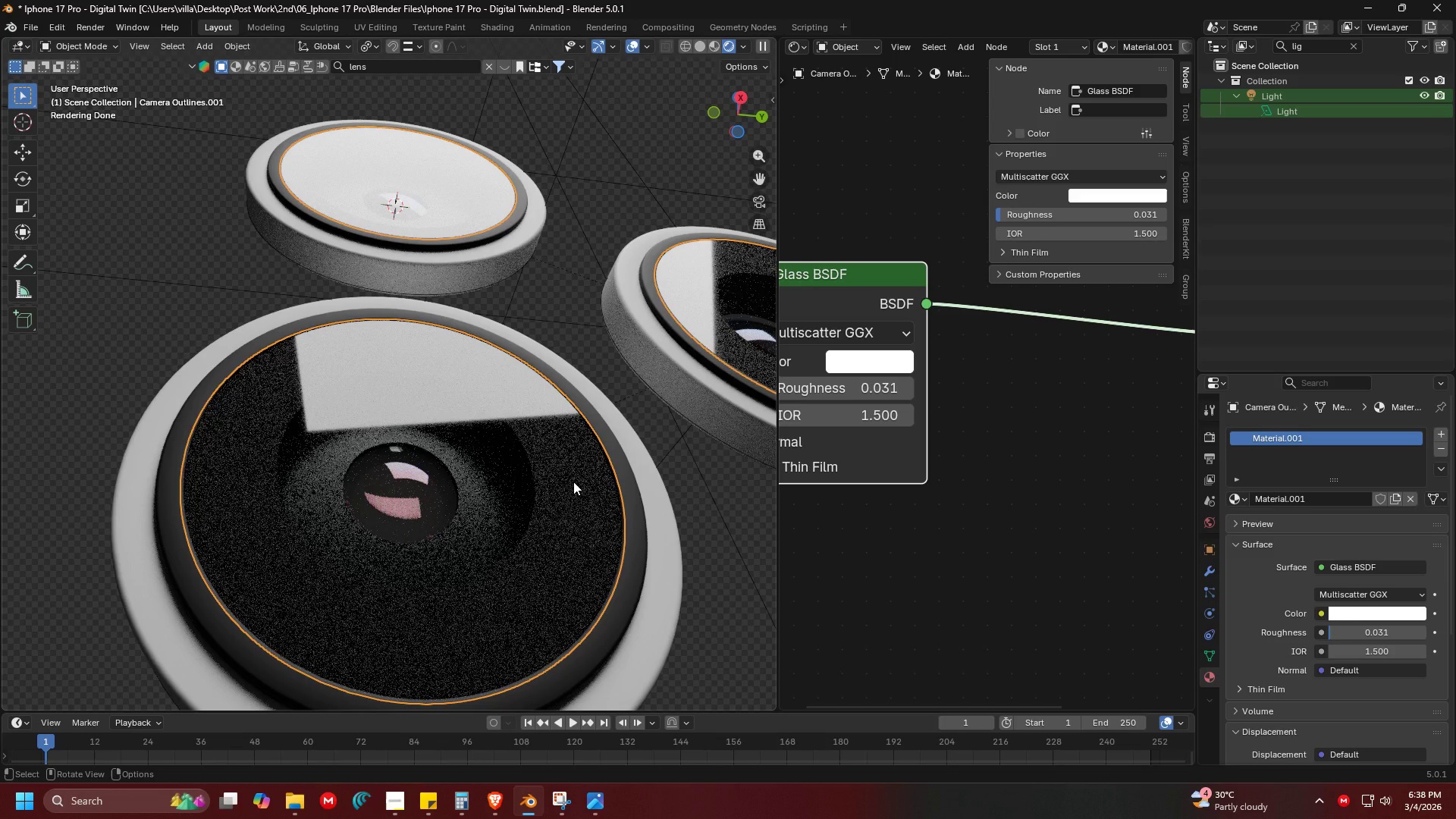 
key(H)
 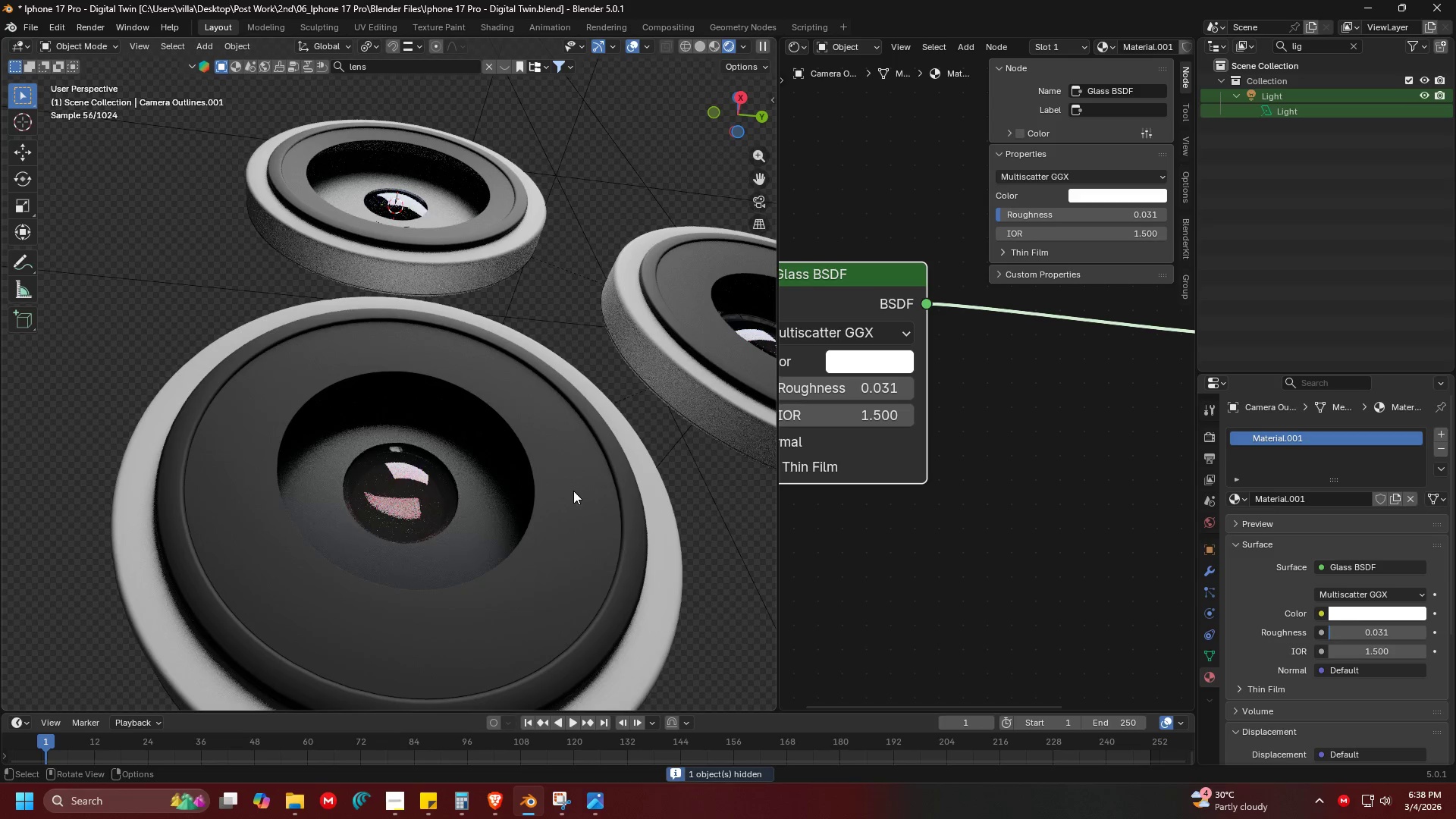 
left_click([573, 492])
 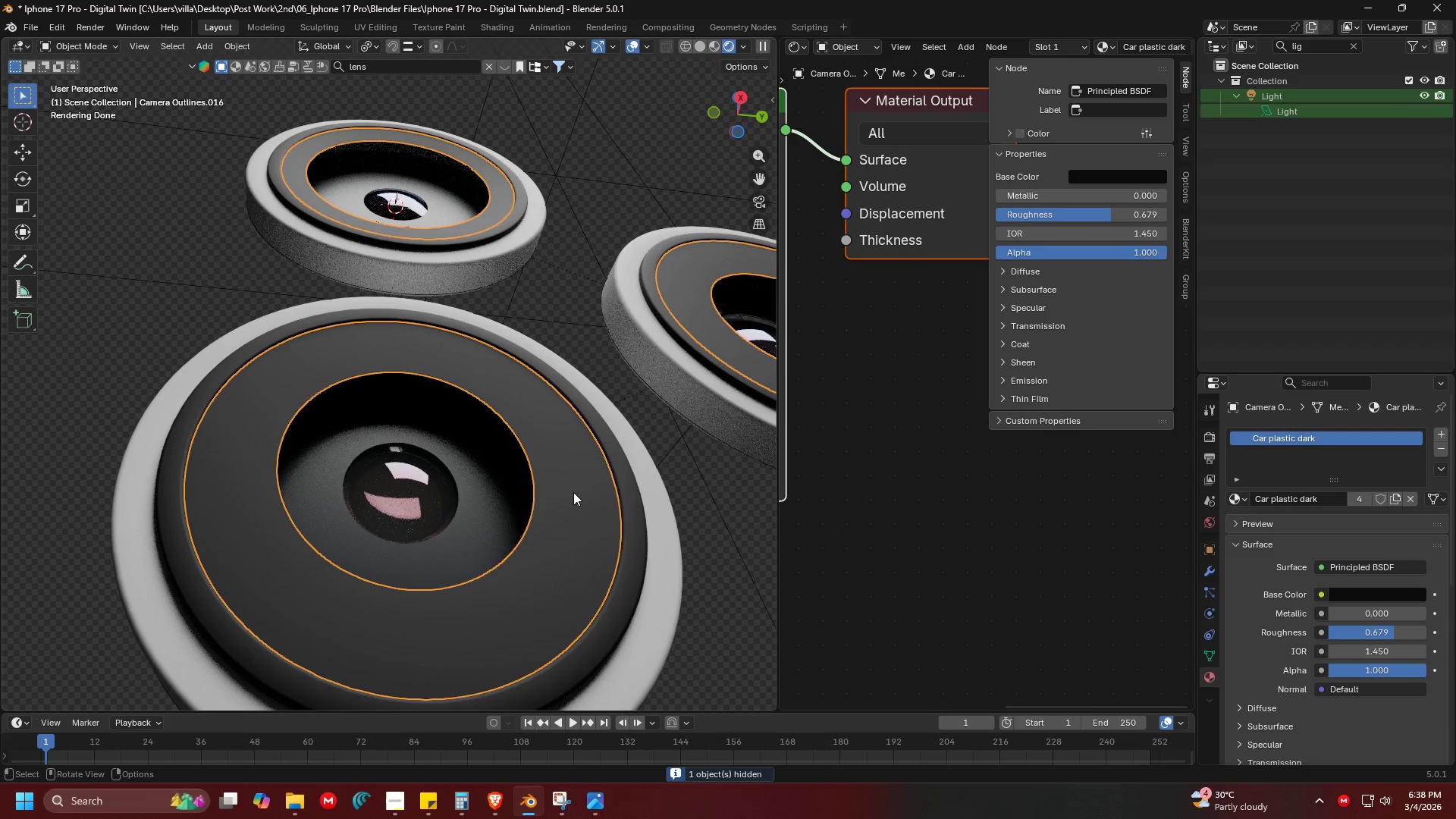 
key(Shift+ShiftLeft)
 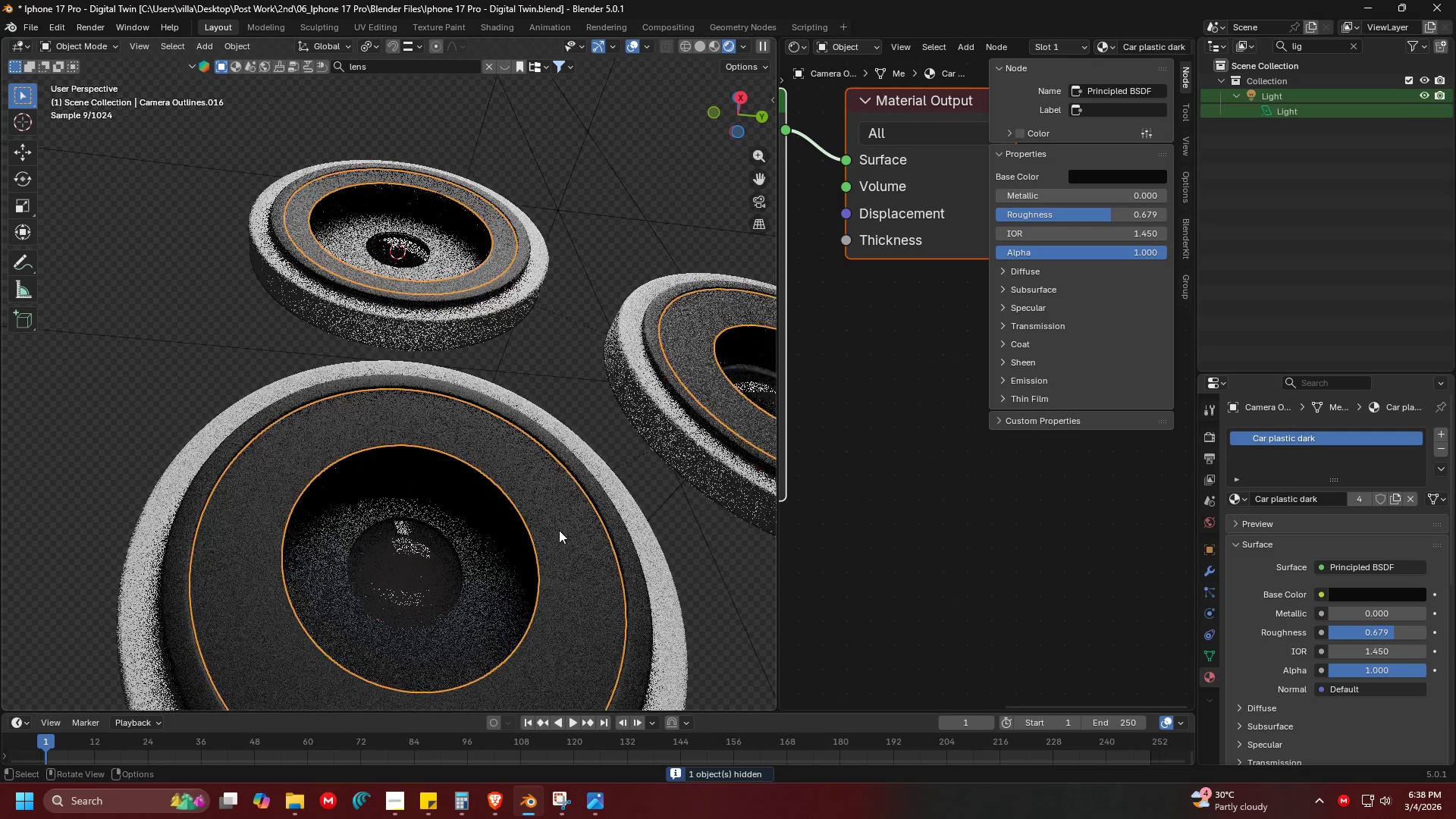 
key(Tab)
 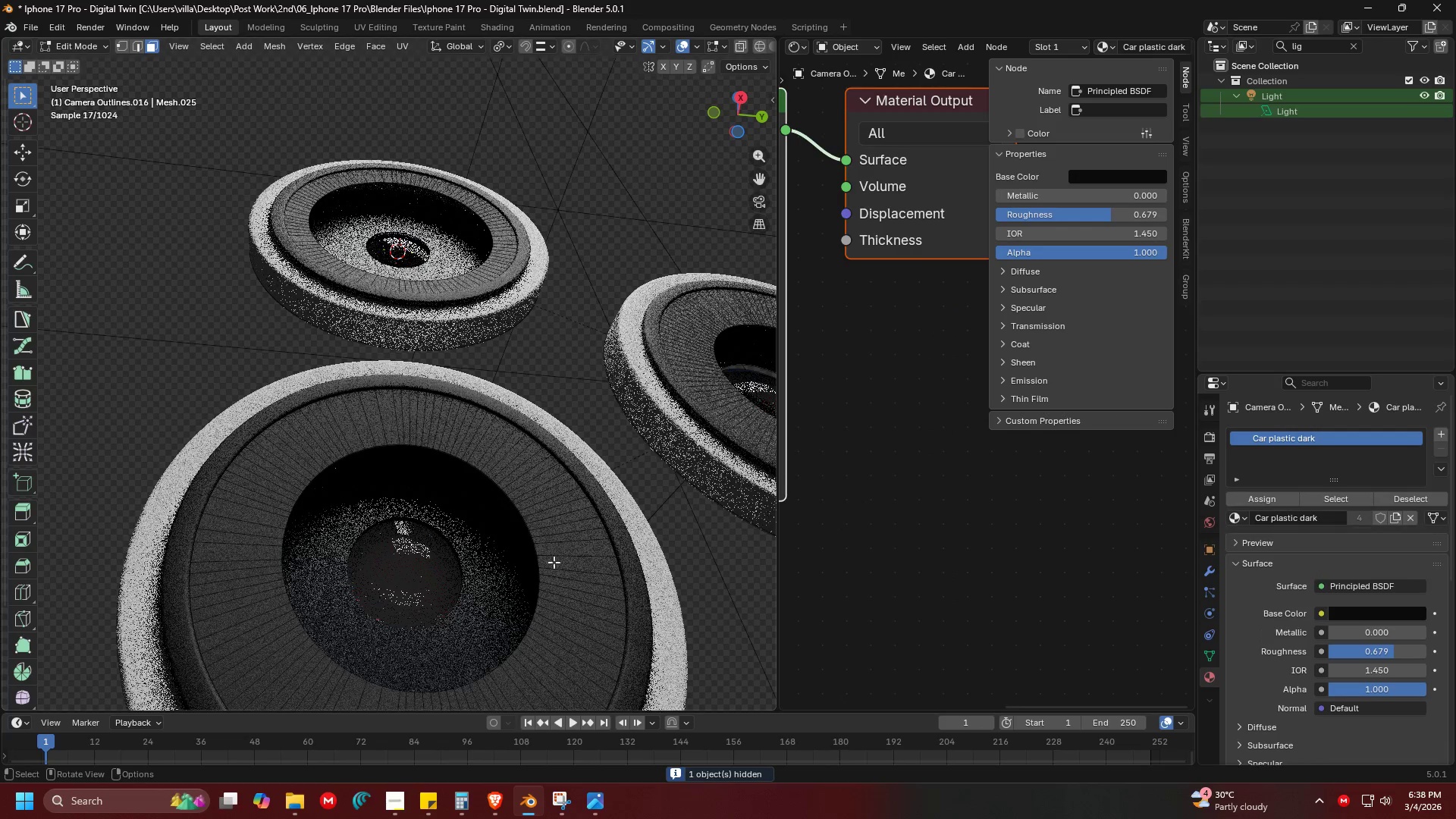 
hold_key(key=ShiftLeft, duration=0.39)
 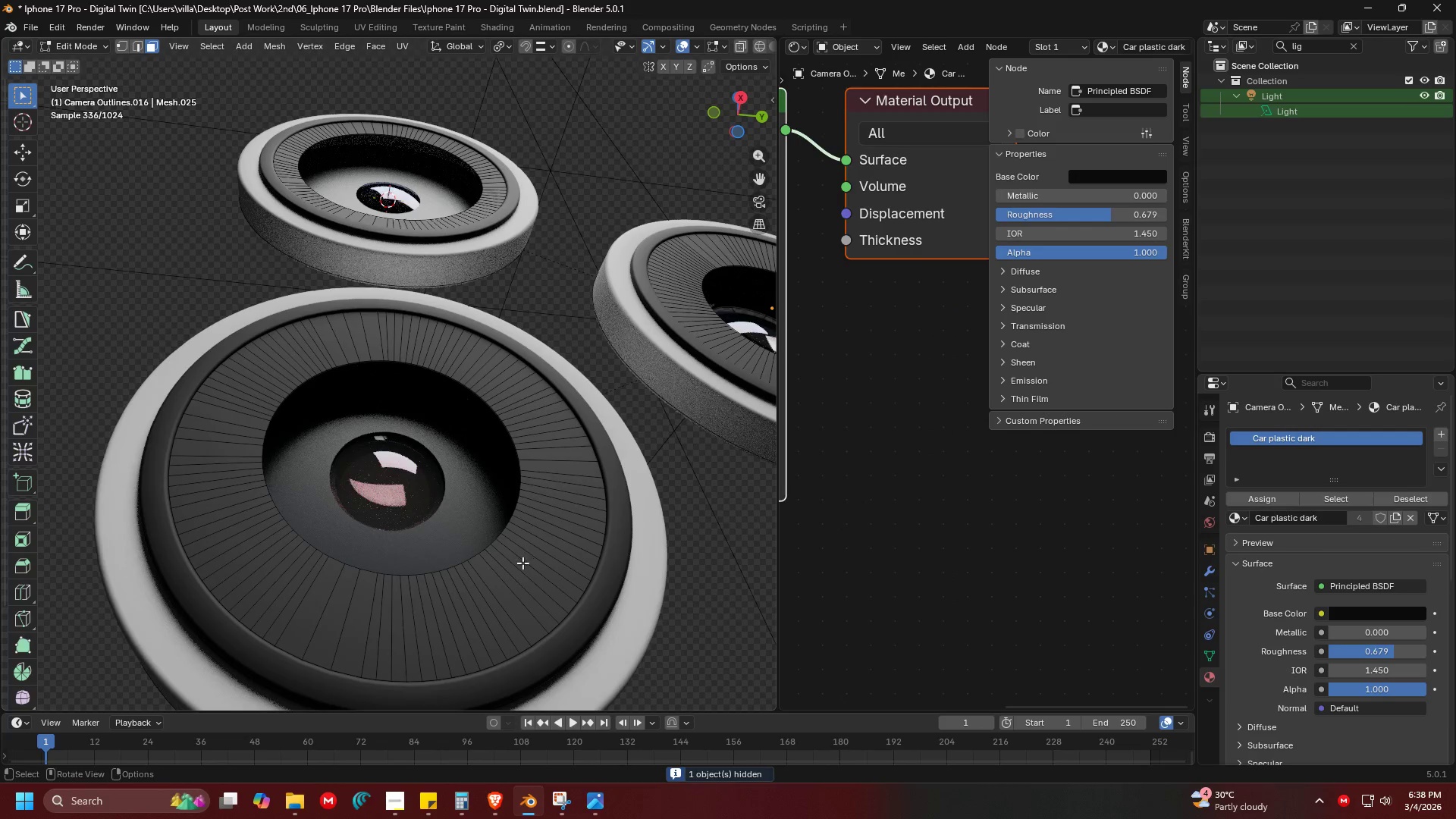 
key(Control+R)
 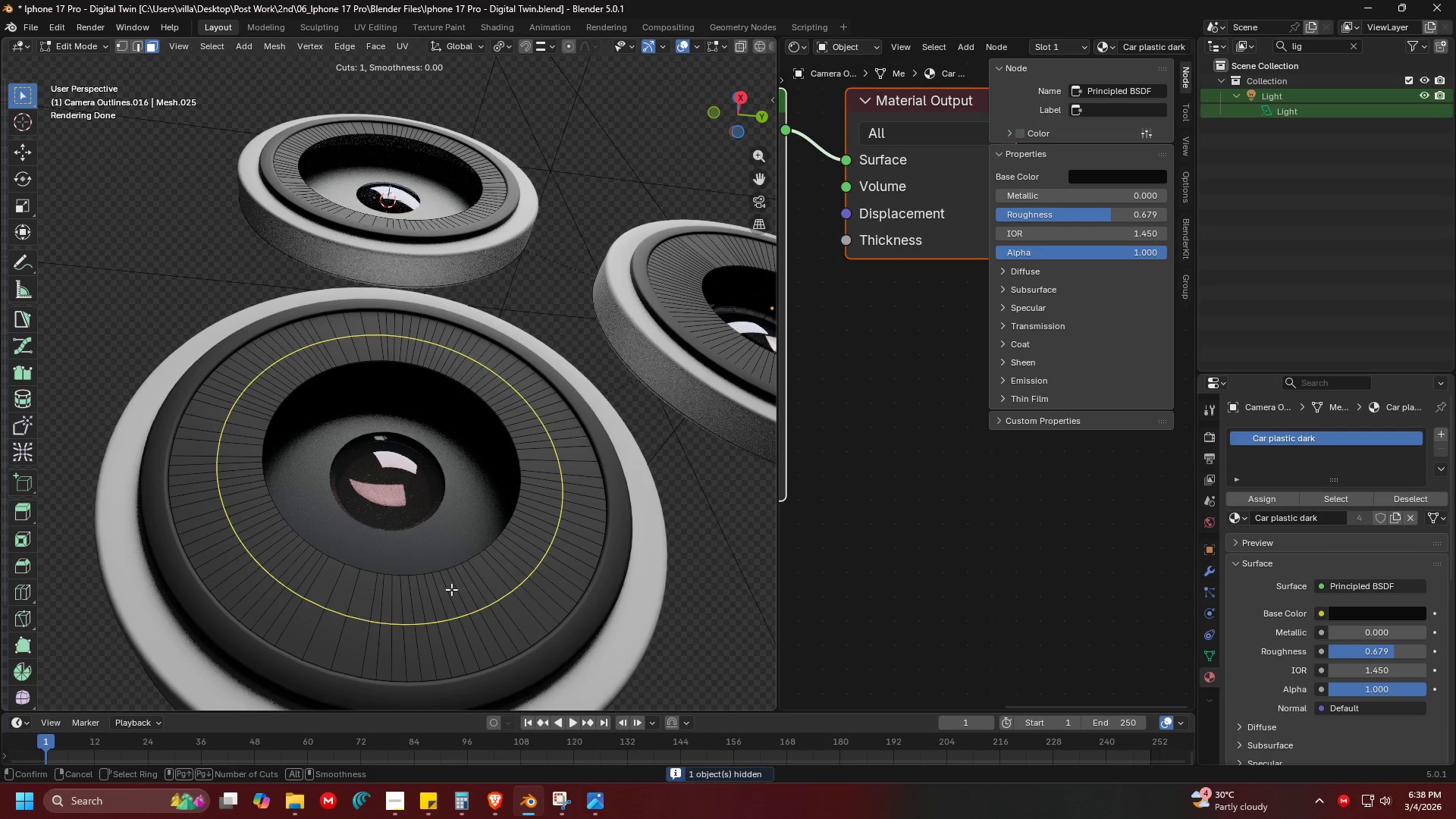 
scroll: coordinate [451, 589], scroll_direction: up, amount: 14.0
 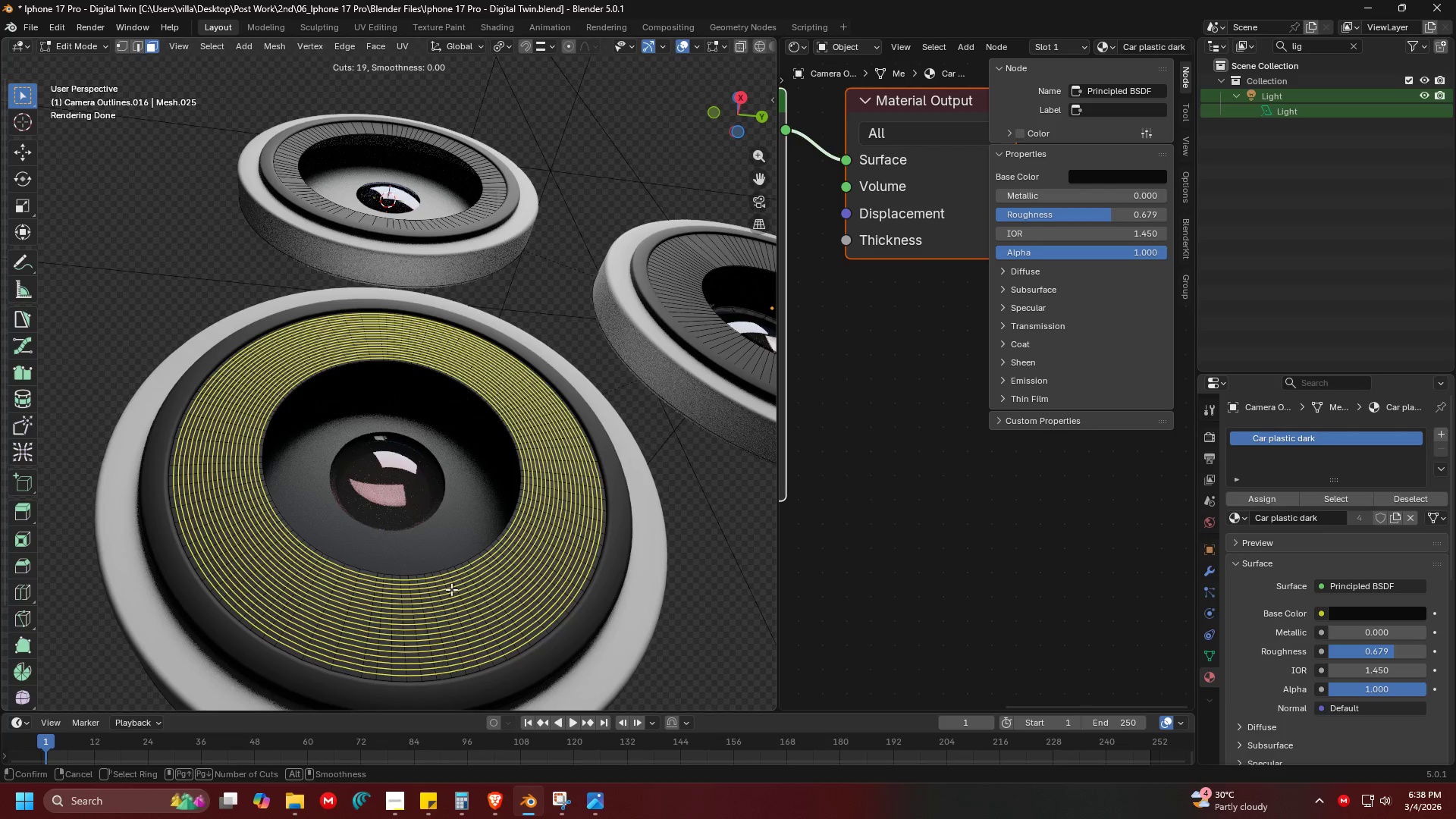 
left_click([451, 589])
 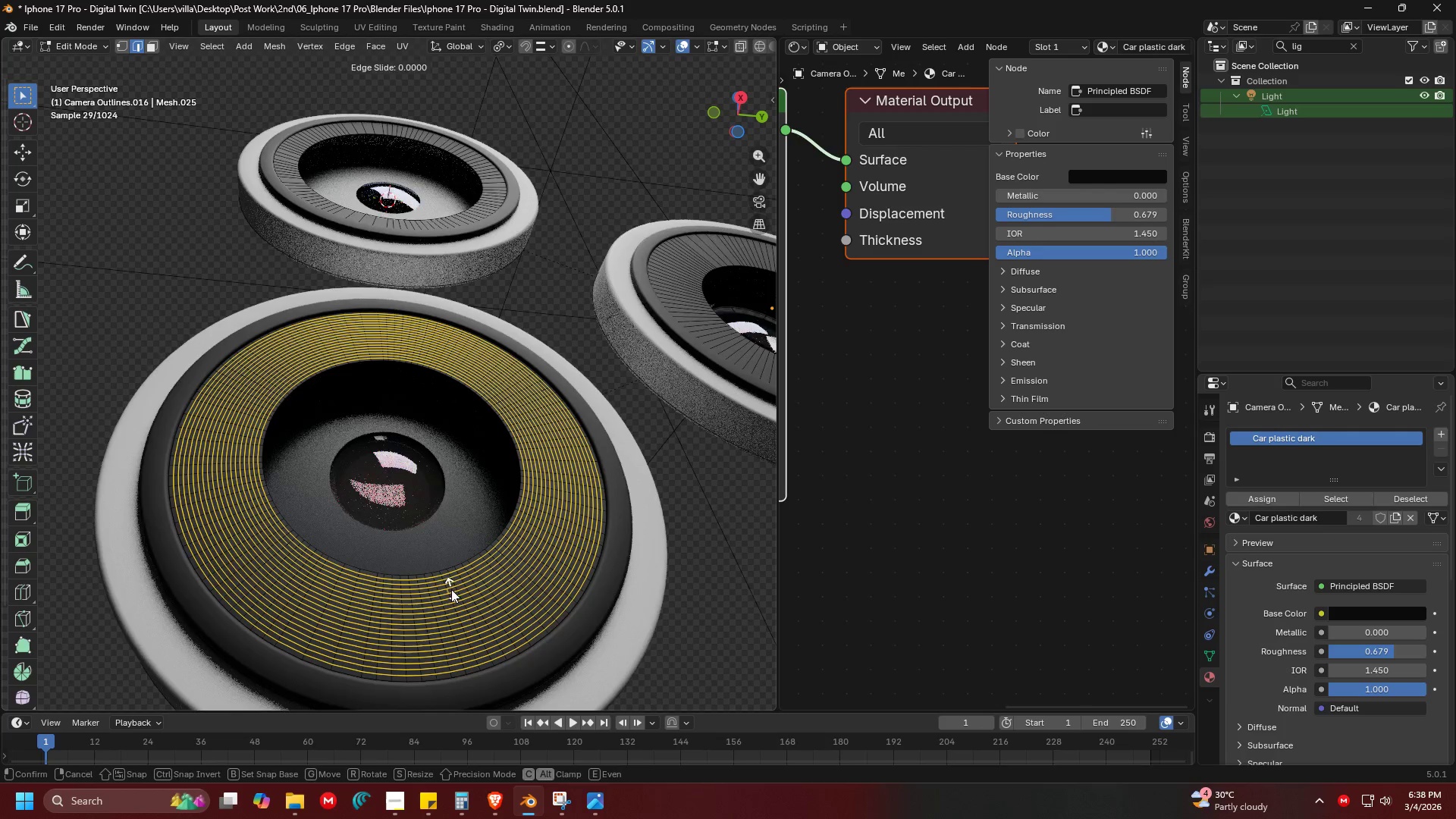 
right_click([451, 589])
 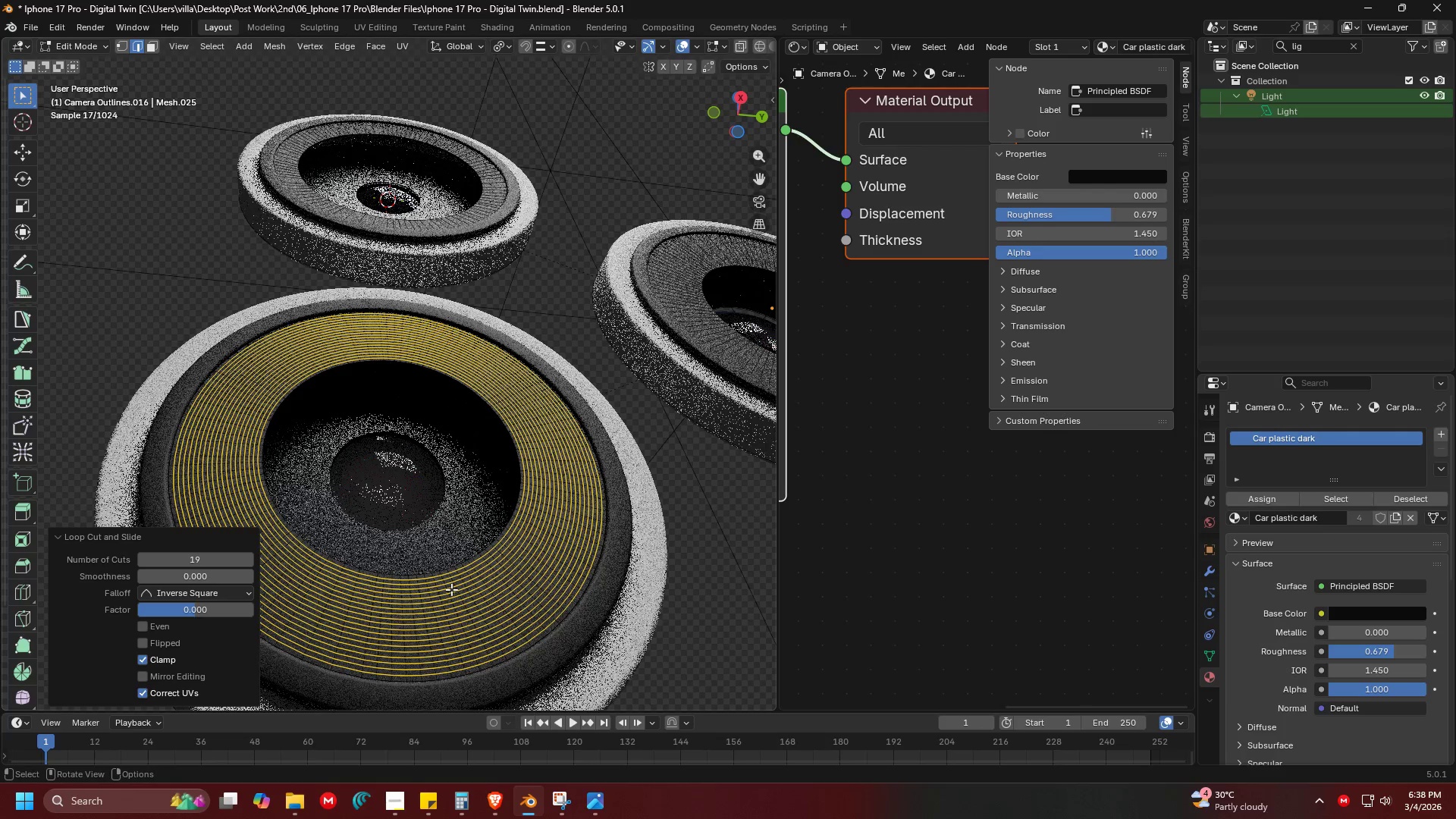 
key(Shift+ShiftLeft)
 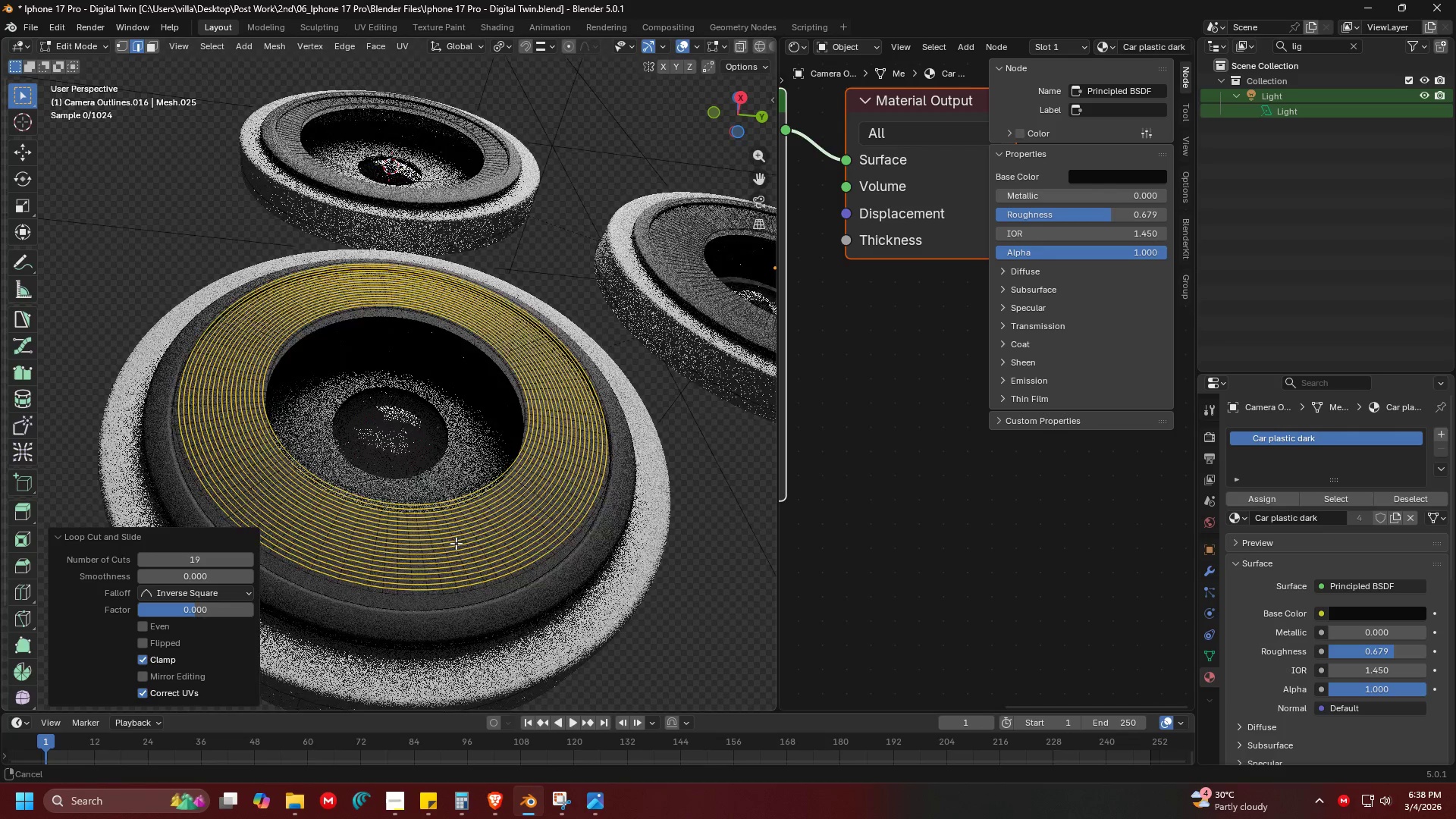 
hold_key(key=ShiftLeft, duration=0.36)
 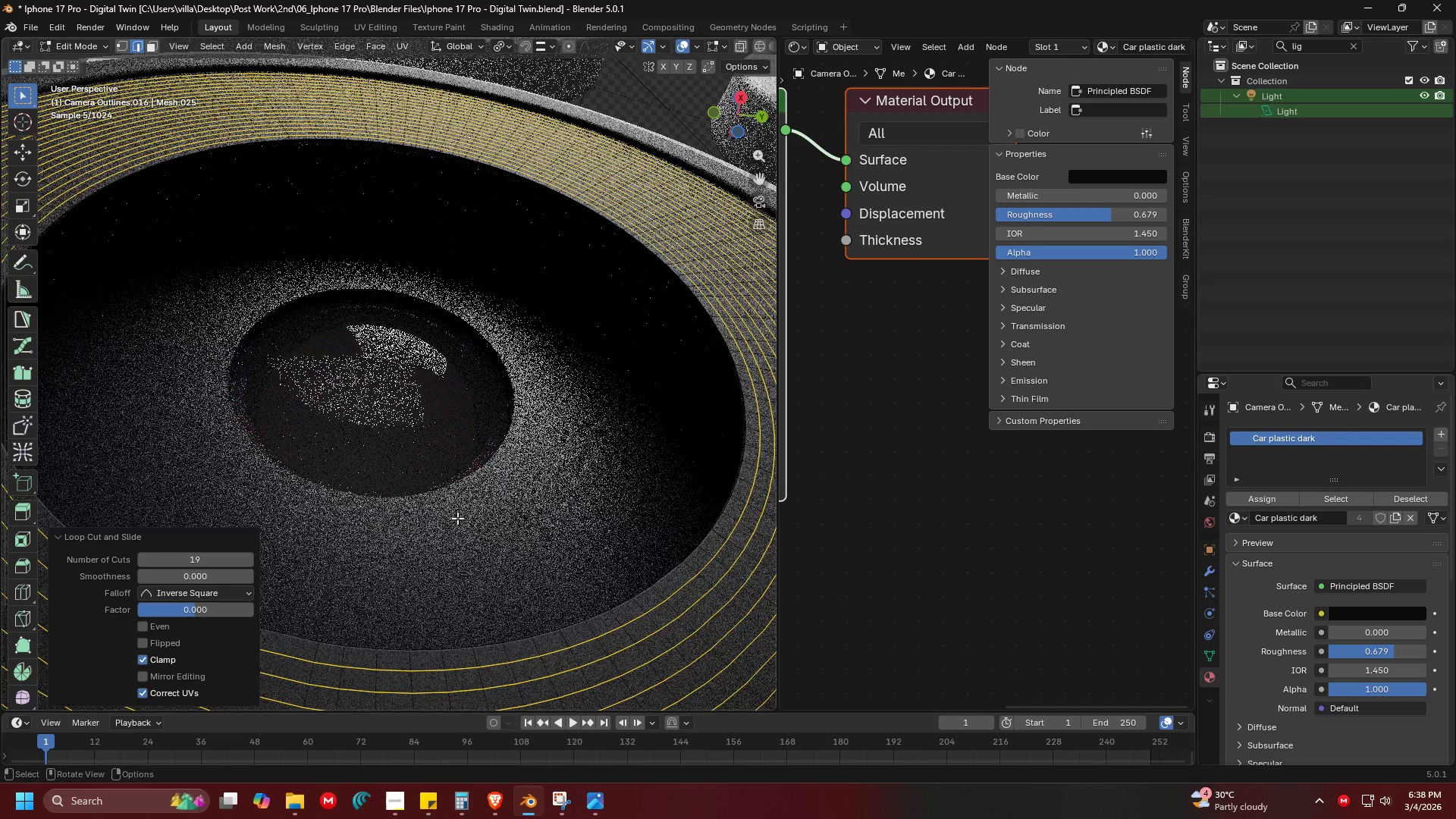 
scroll: coordinate [457, 541], scroll_direction: up, amount: 2.0
 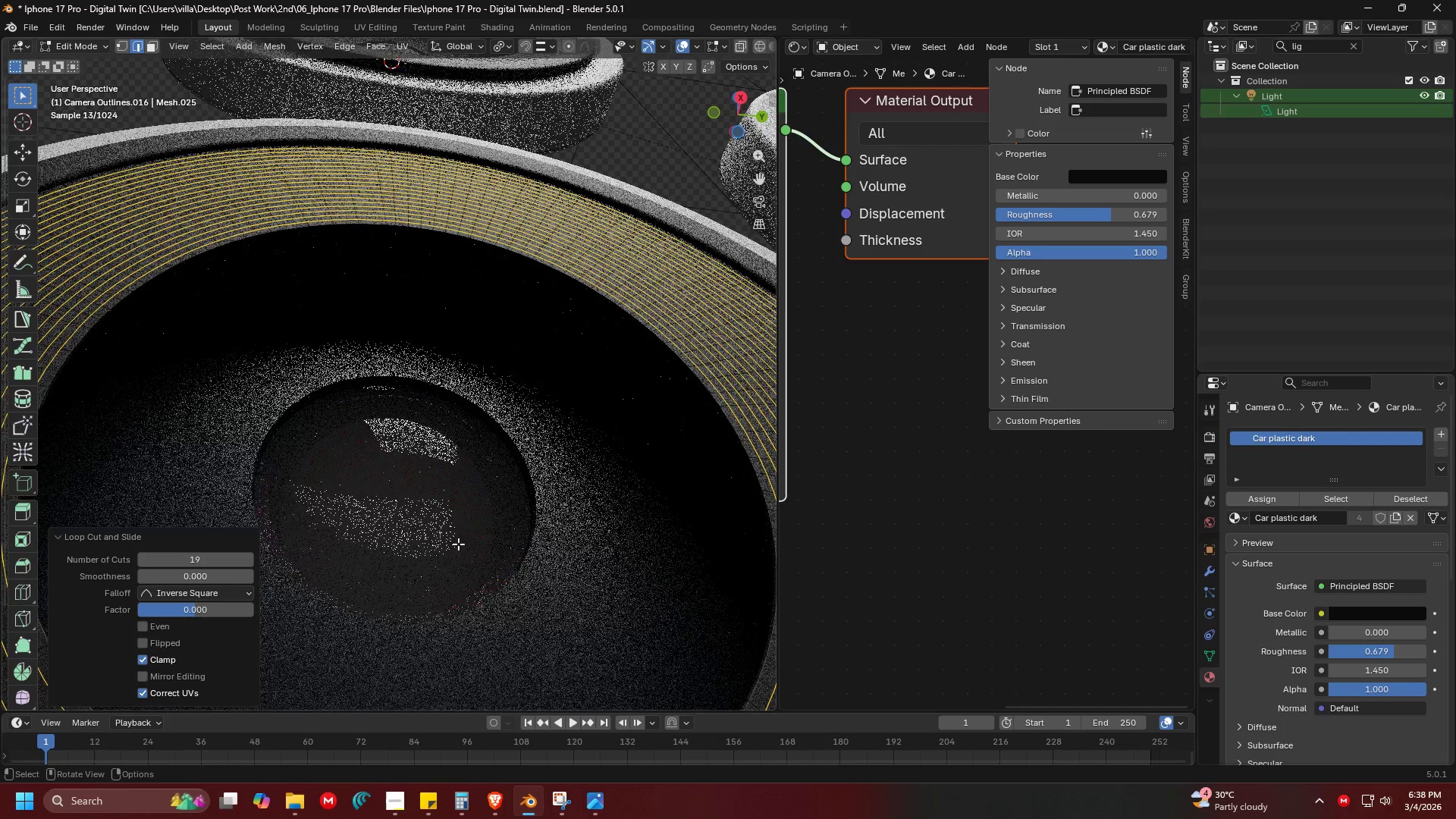 
key(Control+ControlLeft)
 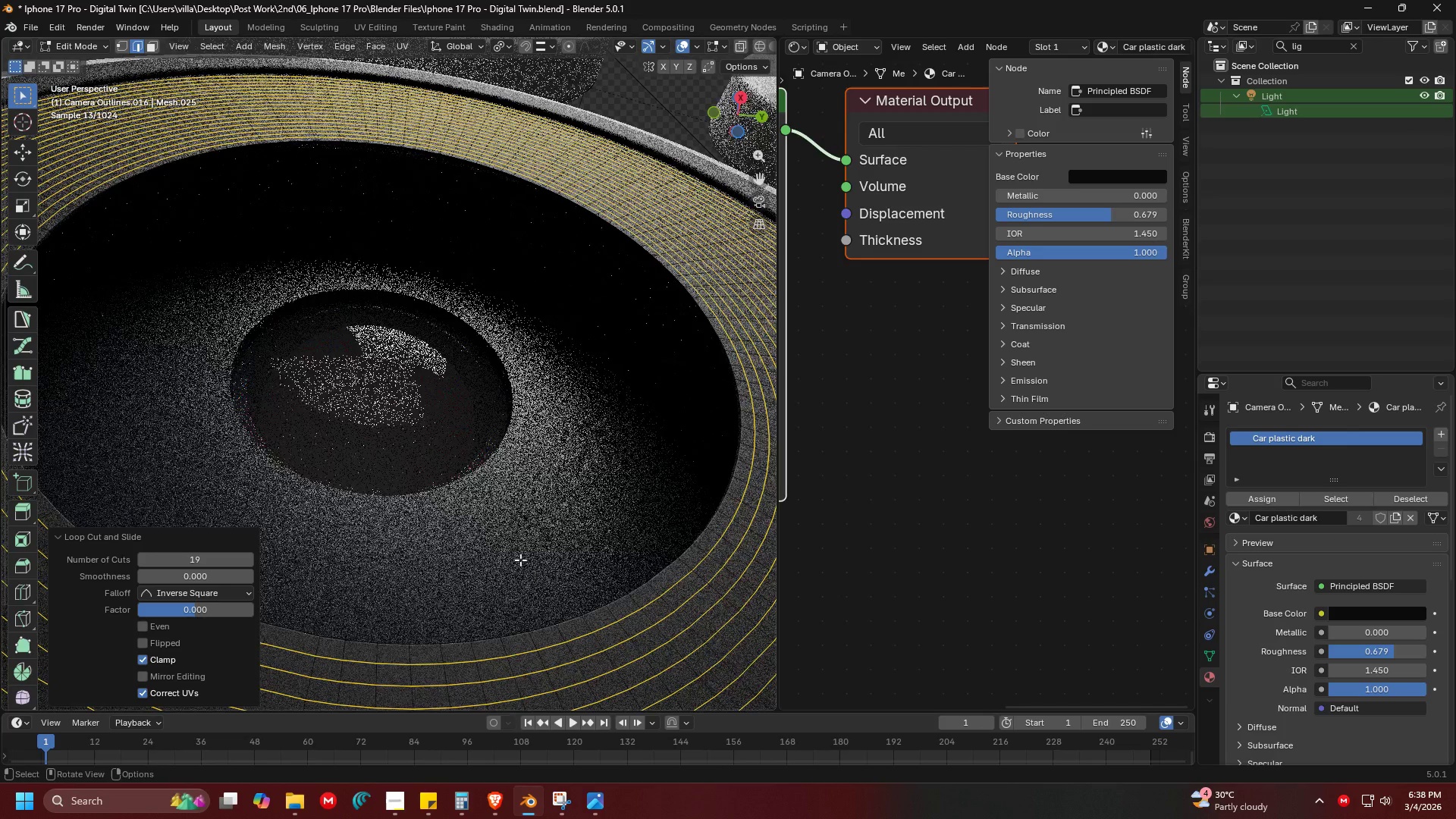 
hold_key(key=AltLeft, duration=0.69)
left_click([618, 627])
 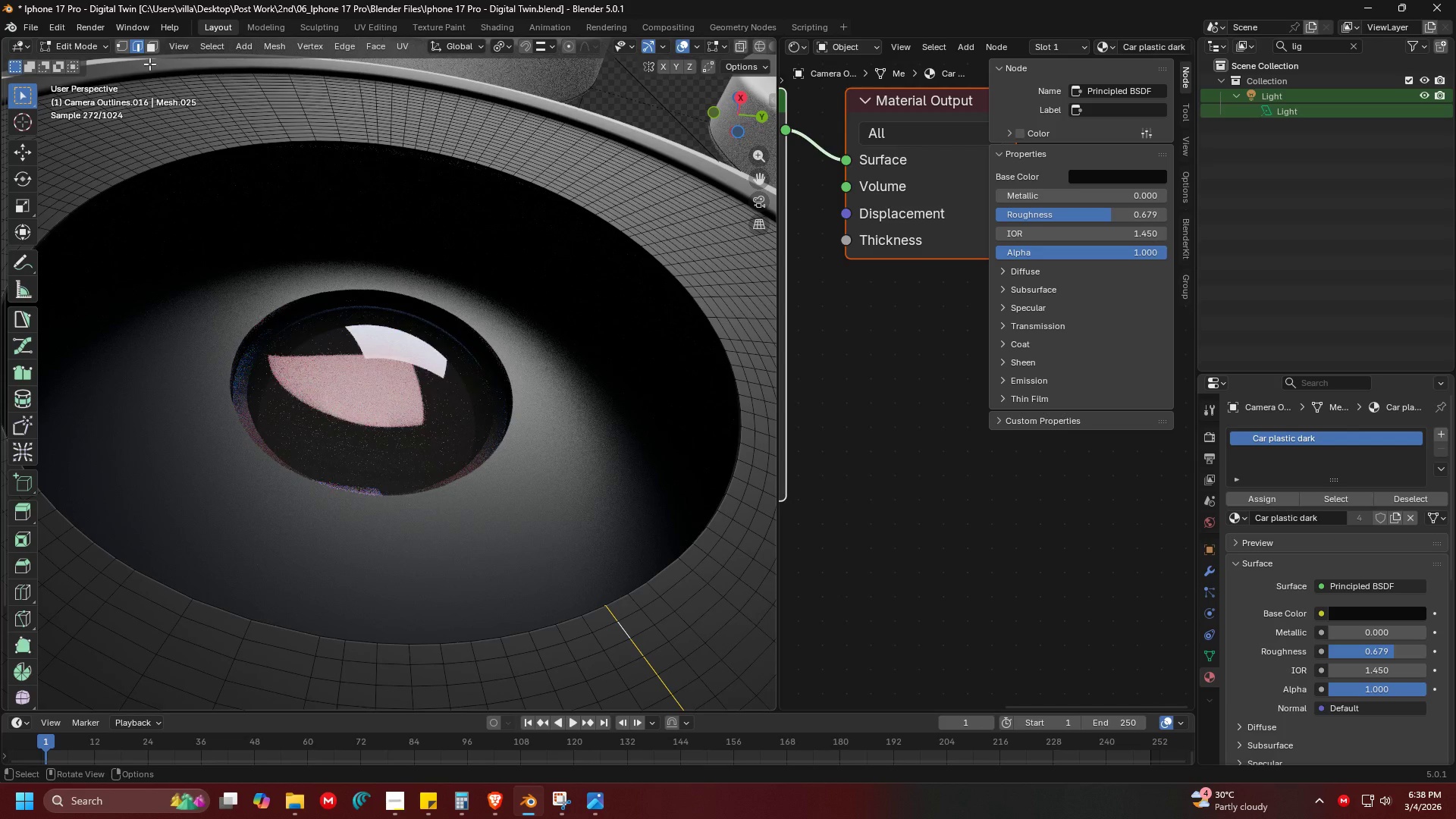 
left_click([149, 43])
 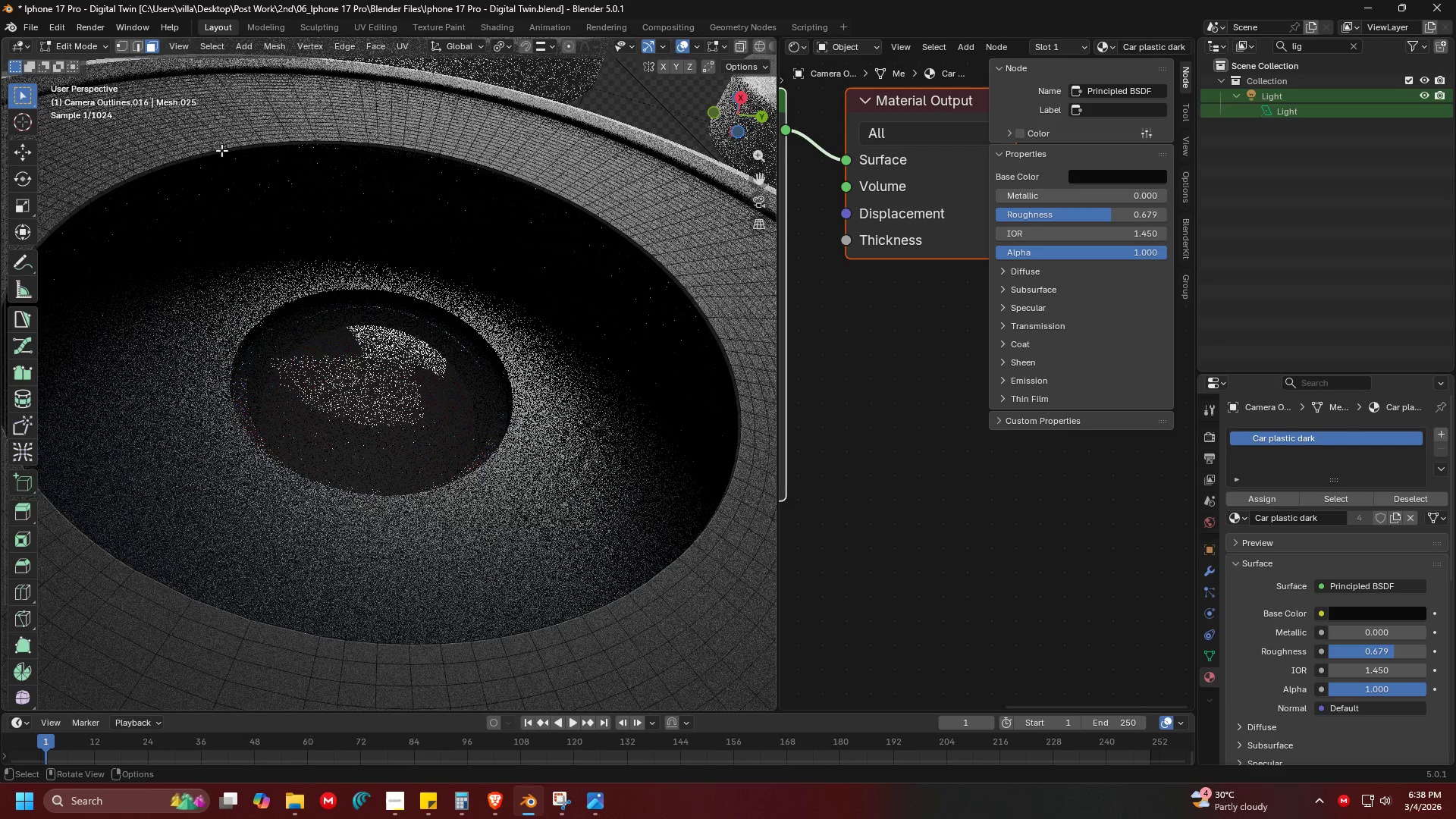 
hold_key(key=ShiftLeft, duration=0.39)
 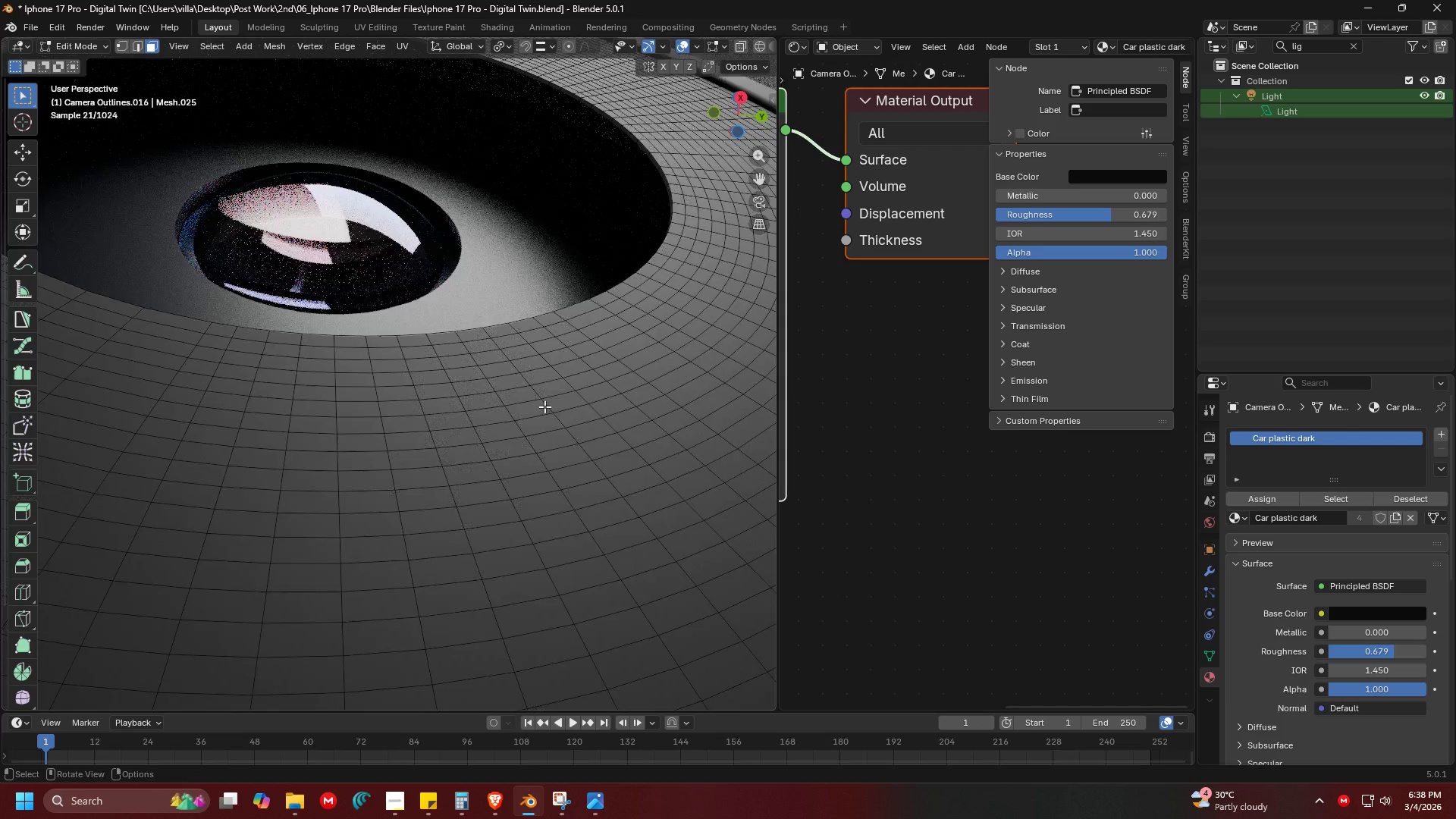 
hold_key(key=AltLeft, duration=7.5)
hold_key(key=ShiftLeft, duration=1.5)
left_click([494, 342])
 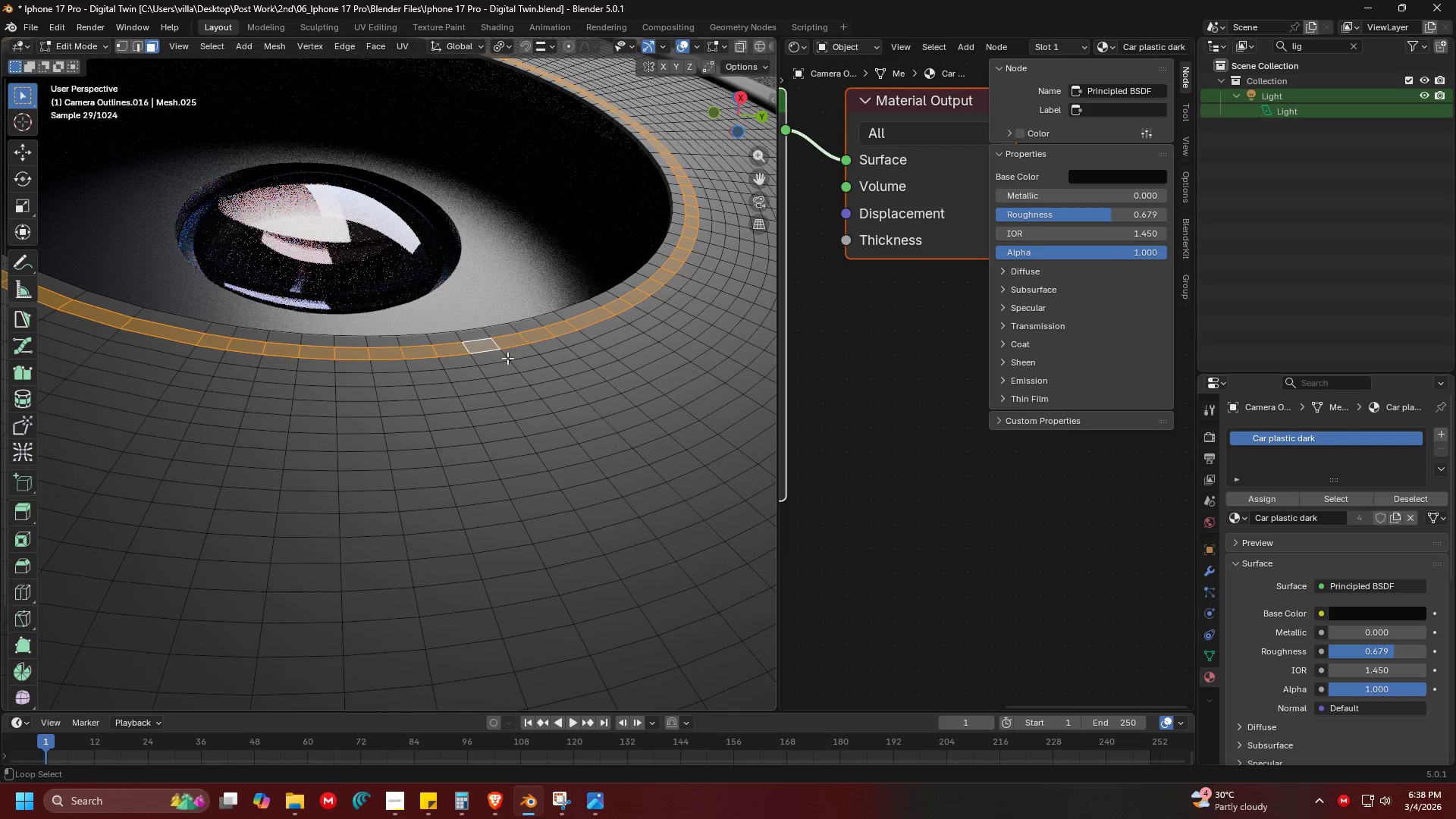 
hold_key(key=ShiftLeft, duration=1.52)
left_click([511, 364])
 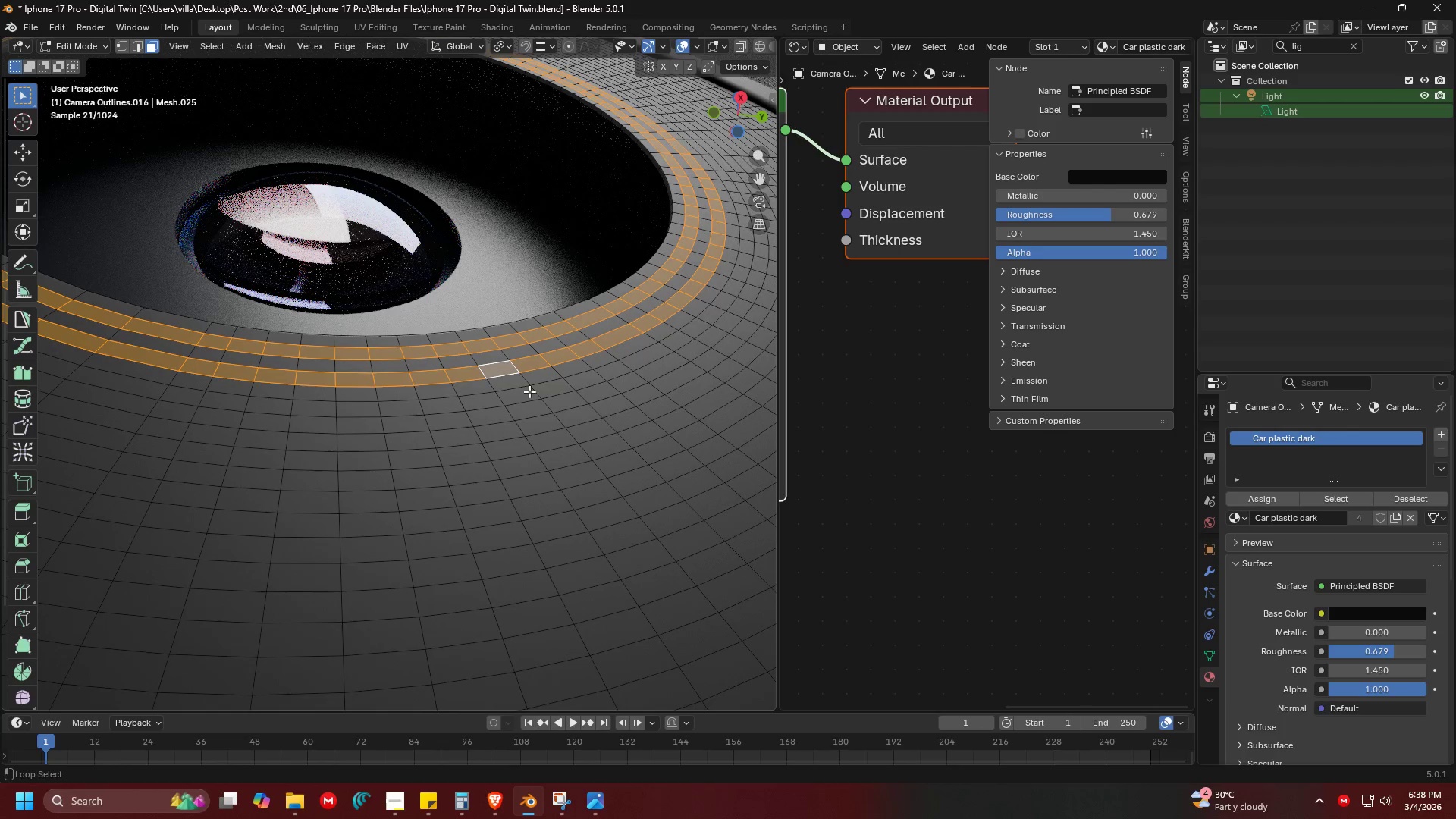 
left_click([530, 391])
 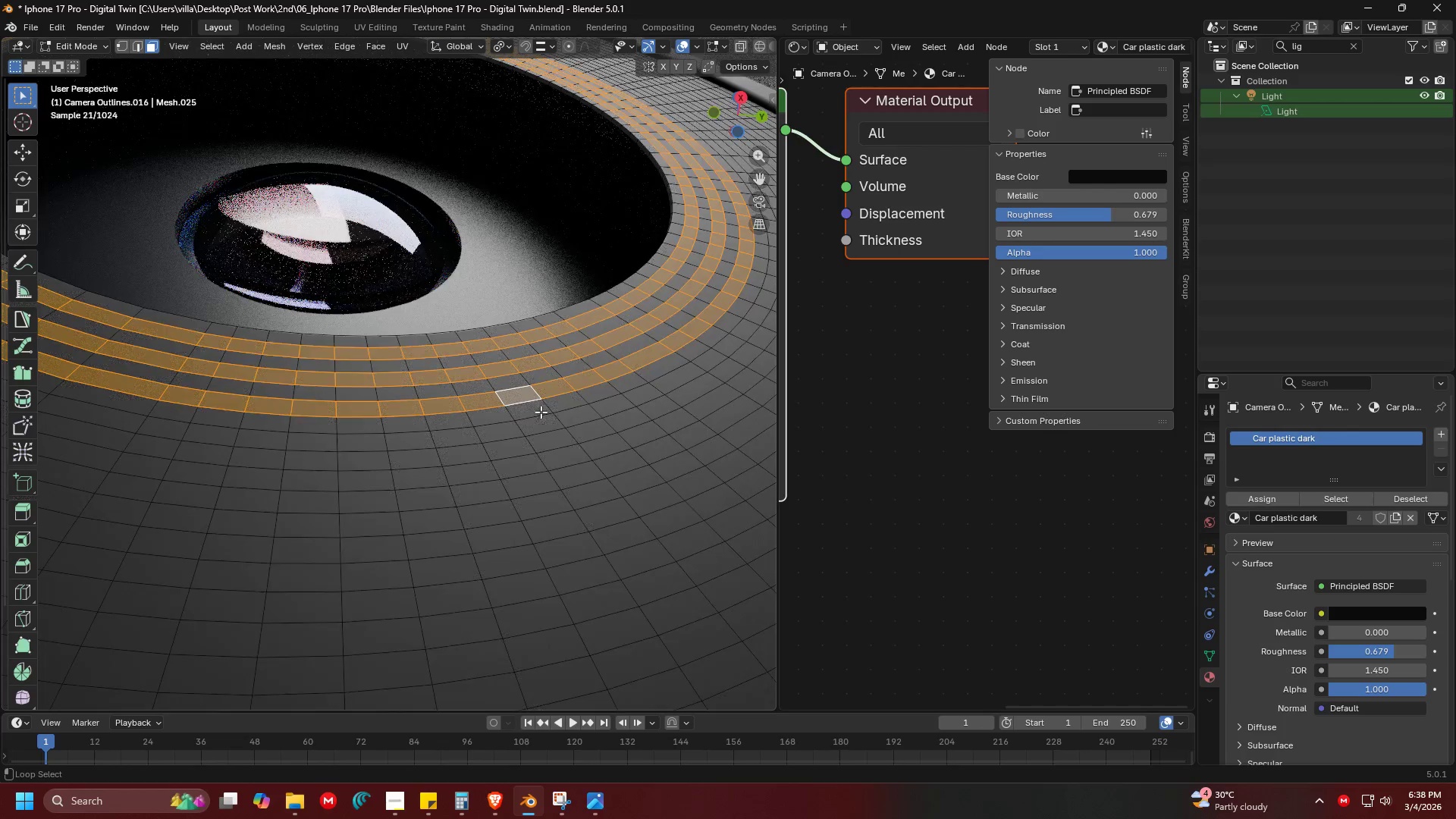 
hold_key(key=ShiftLeft, duration=1.52)
left_click([552, 421])
 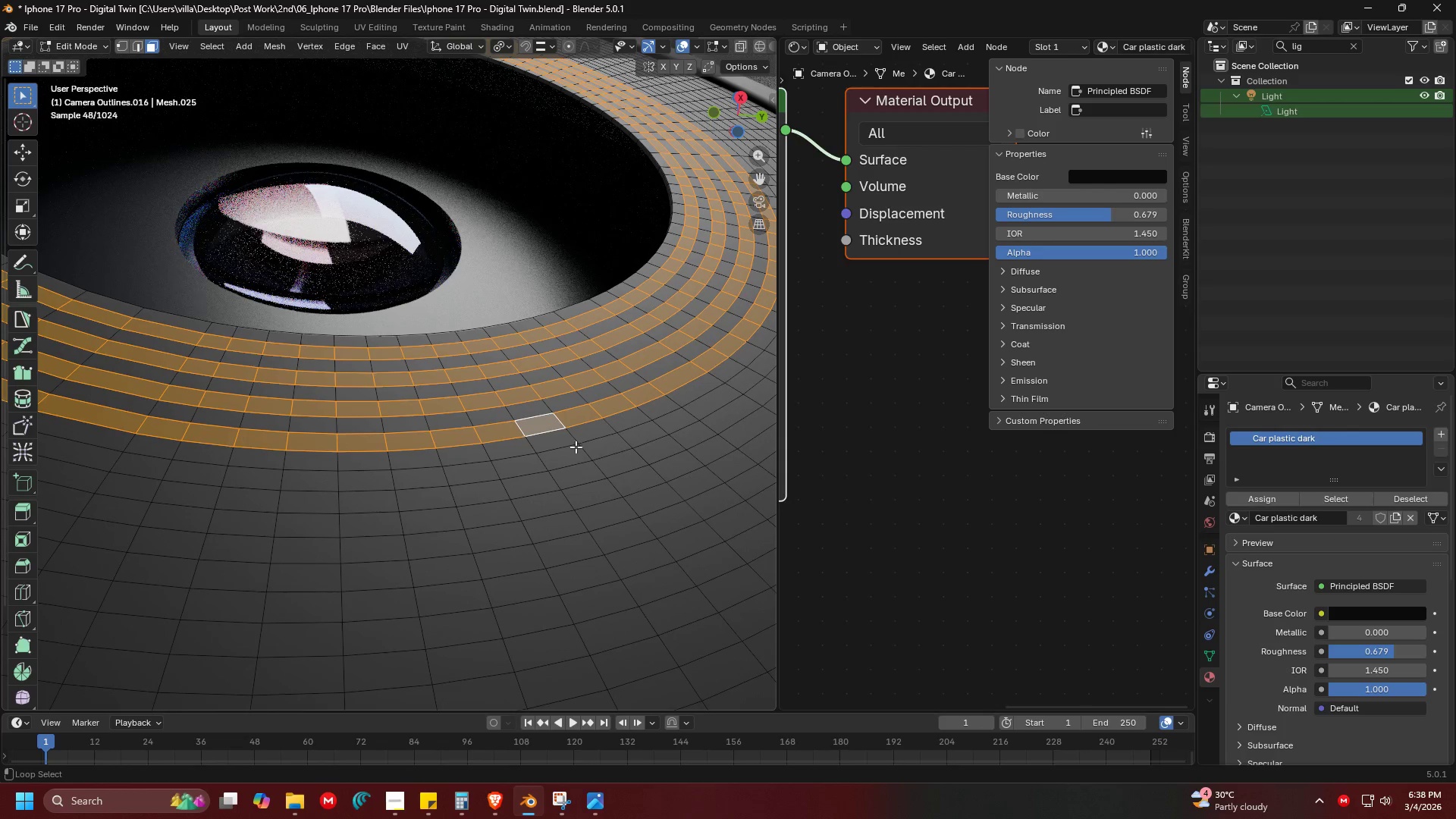 
hold_key(key=ShiftLeft, duration=1.51)
left_click([606, 486])
 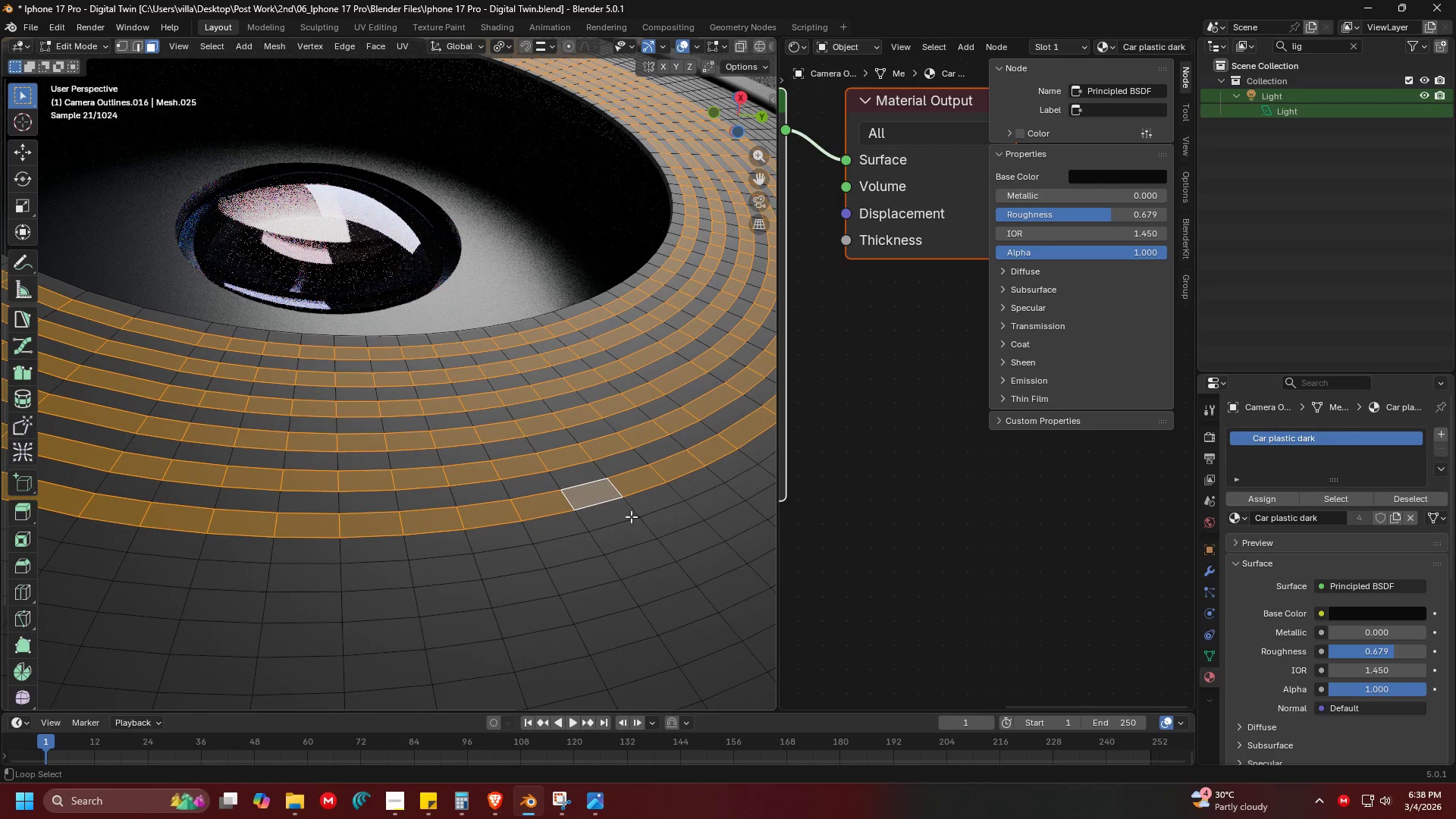 
hold_key(key=ShiftLeft, duration=1.2)
left_click([637, 525])
 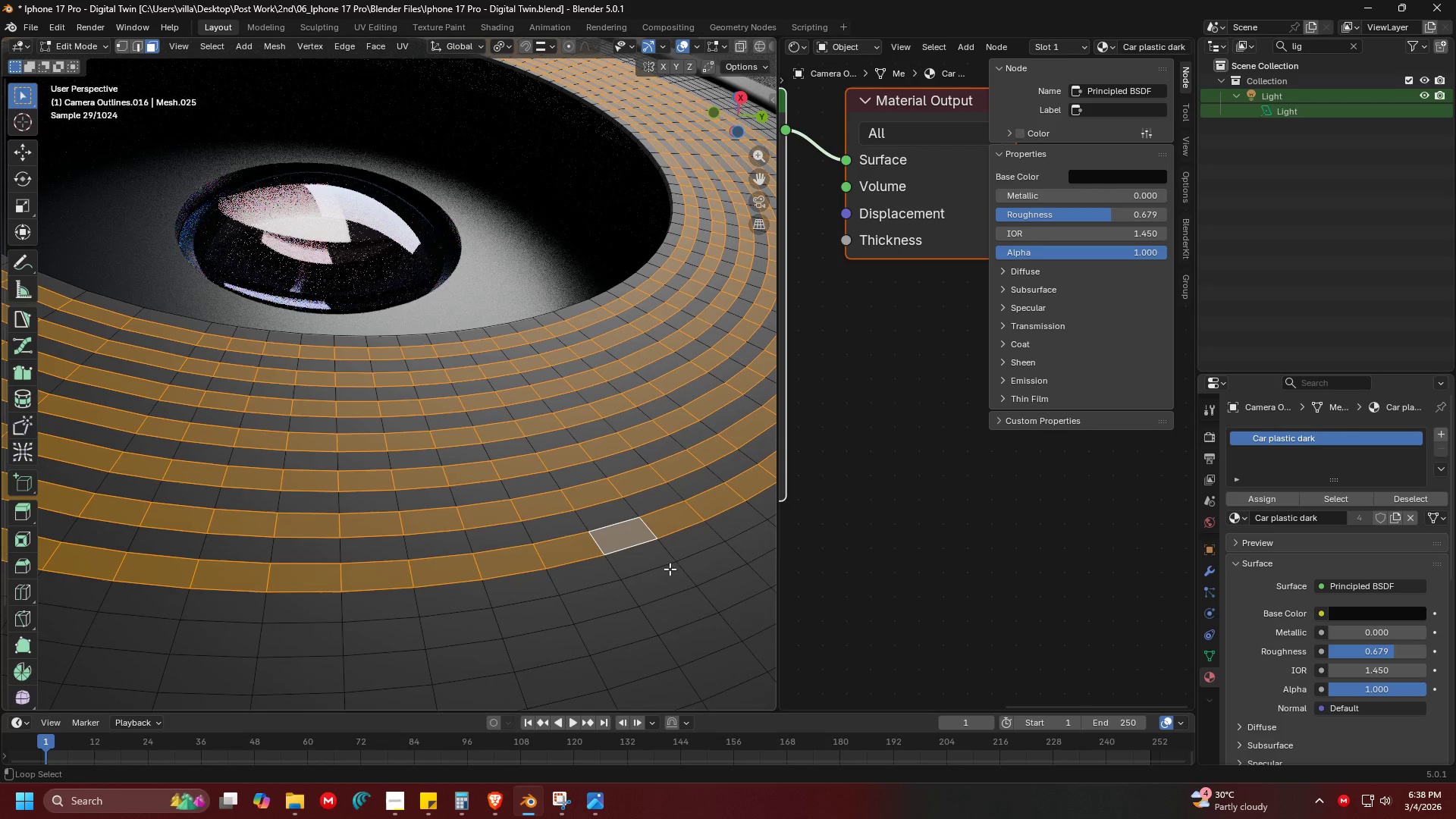 
left_click([672, 571])
 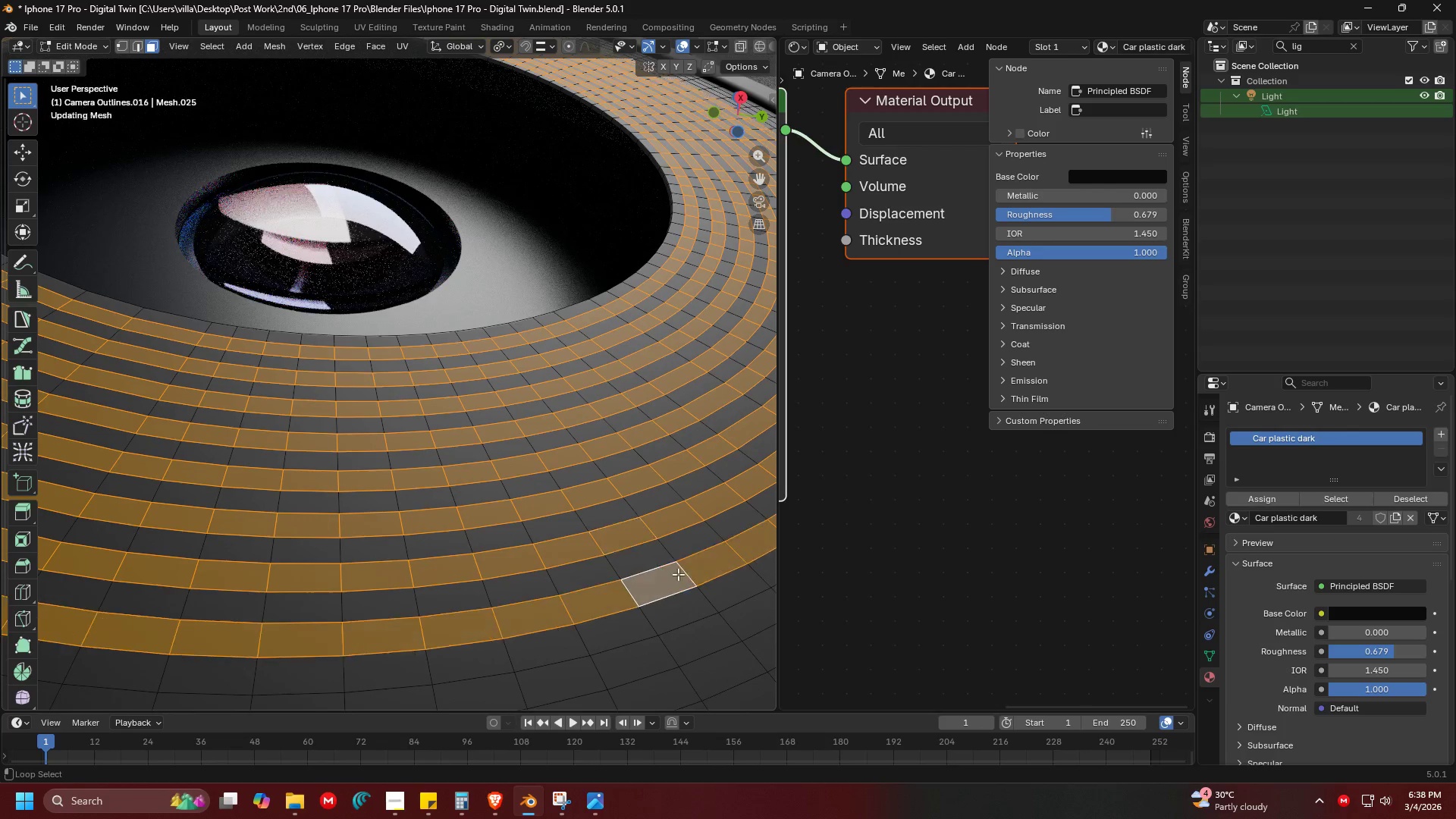 
hold_key(key=ShiftLeft, duration=2.41)
hold_key(key=AltLeft, duration=1.51)
left_click([646, 541])
 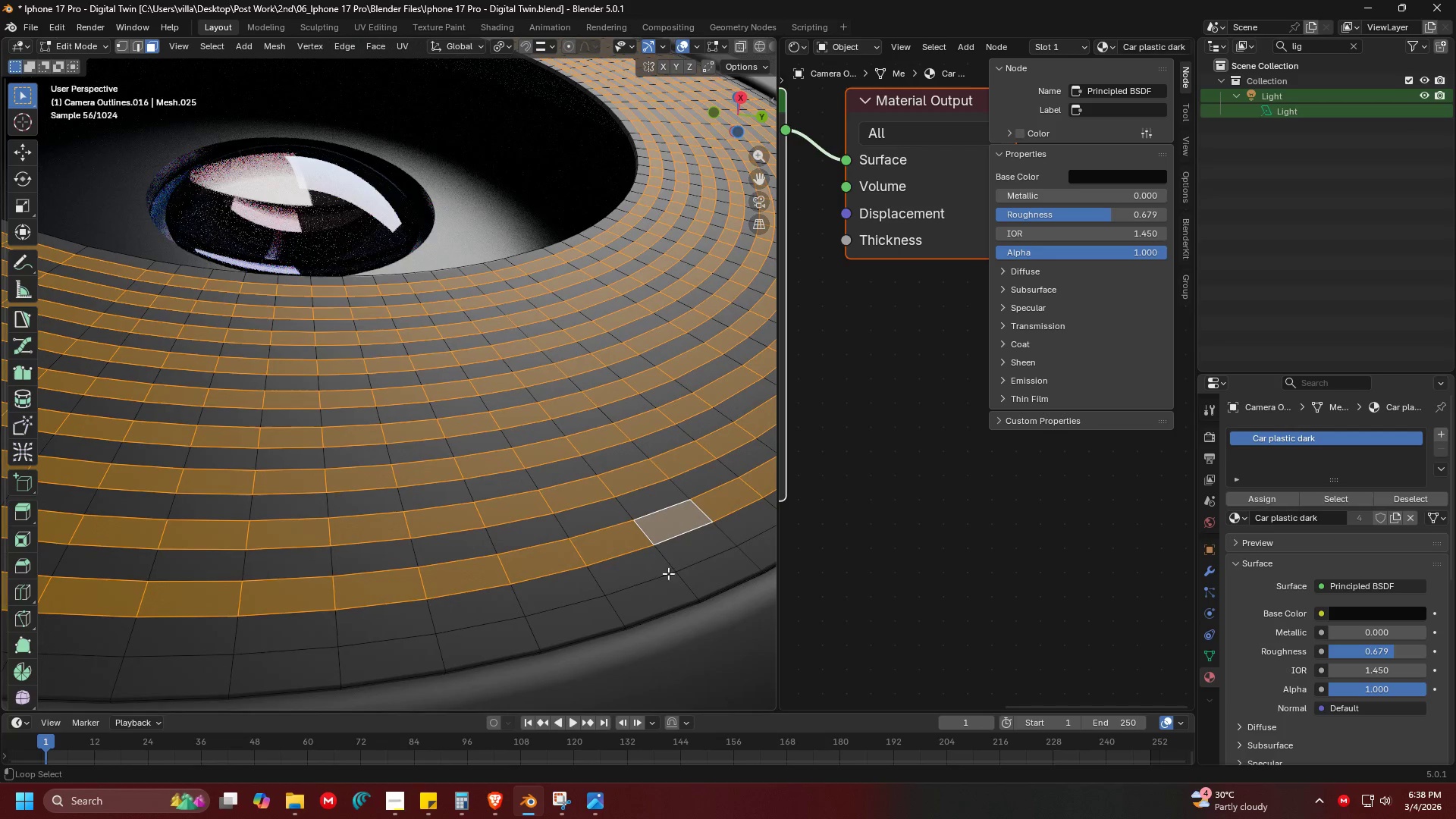 
key(Alt+Shift+AltLeft)
 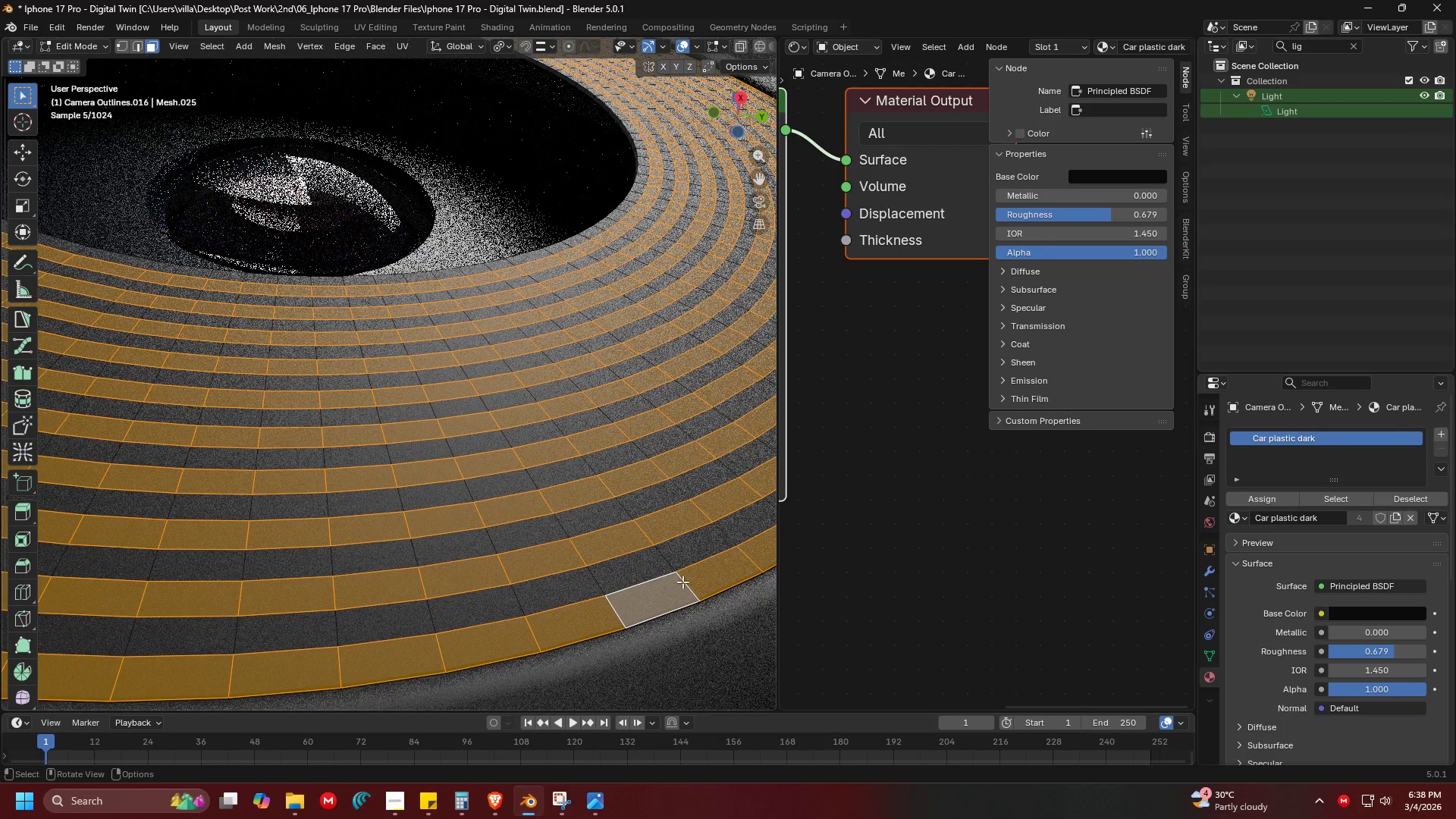 
key(Shift+ShiftLeft)
 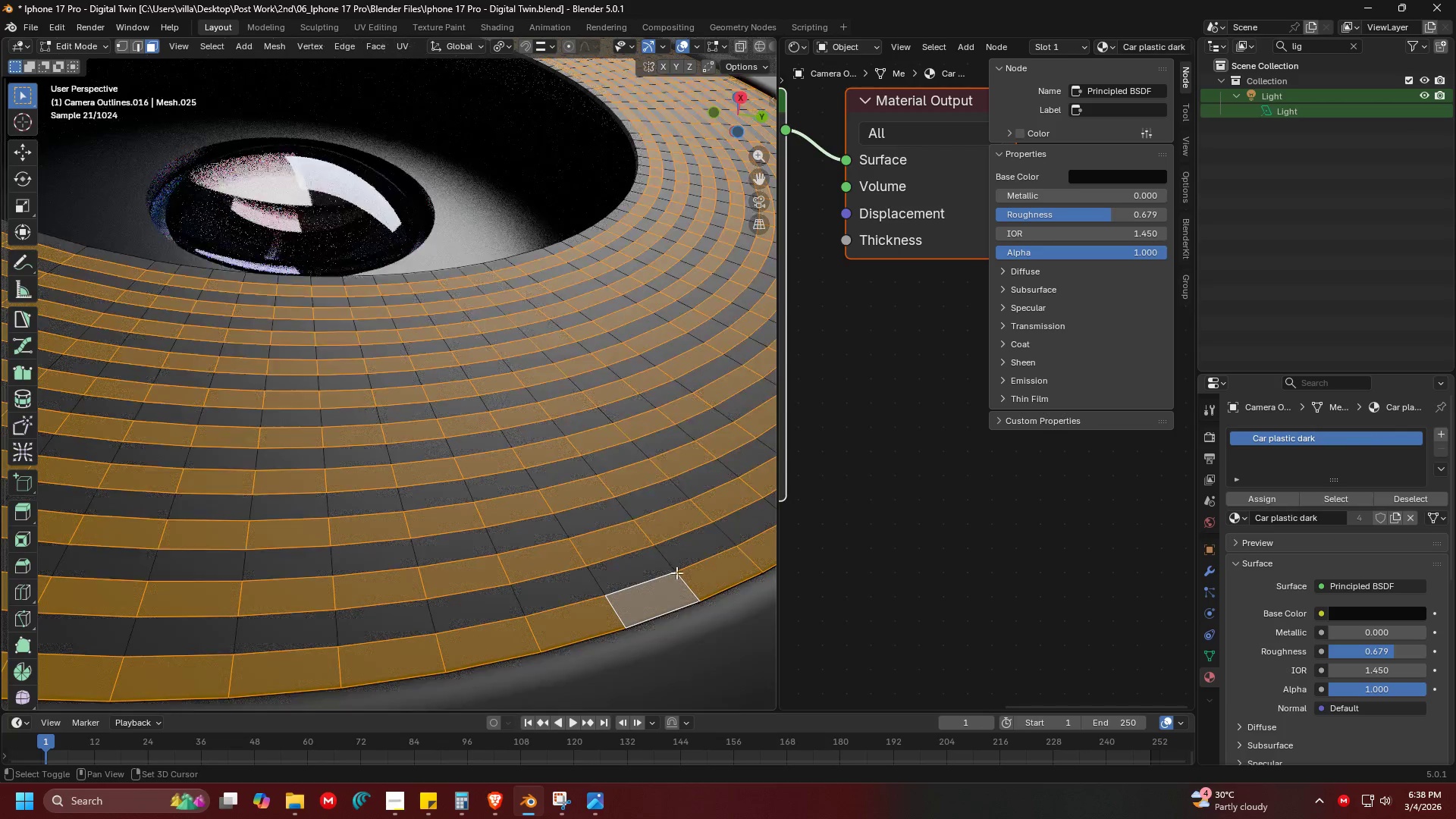 
key(Shift+ShiftLeft)
 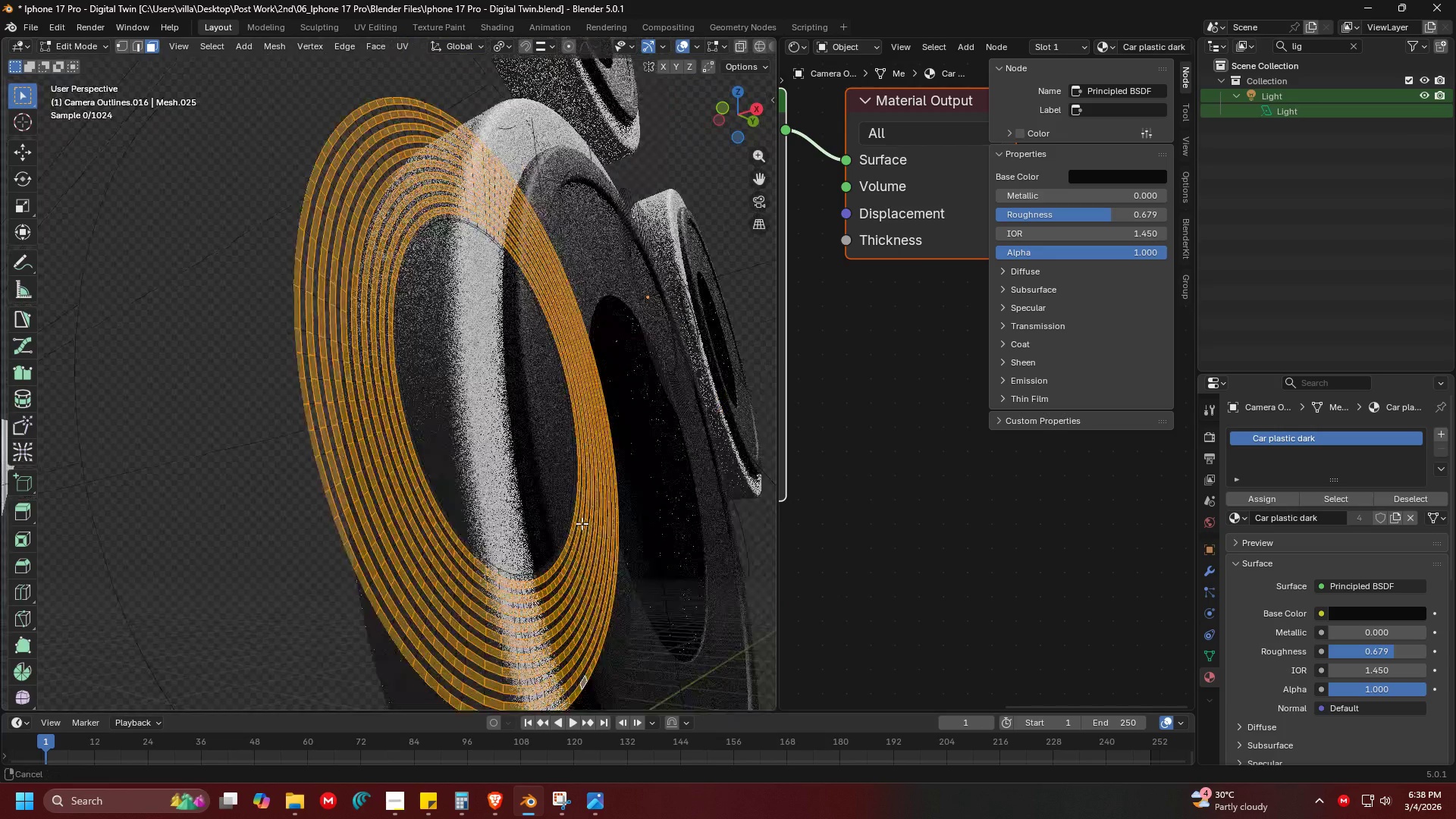 
scroll: coordinate [582, 538], scroll_direction: down, amount: 1.0
 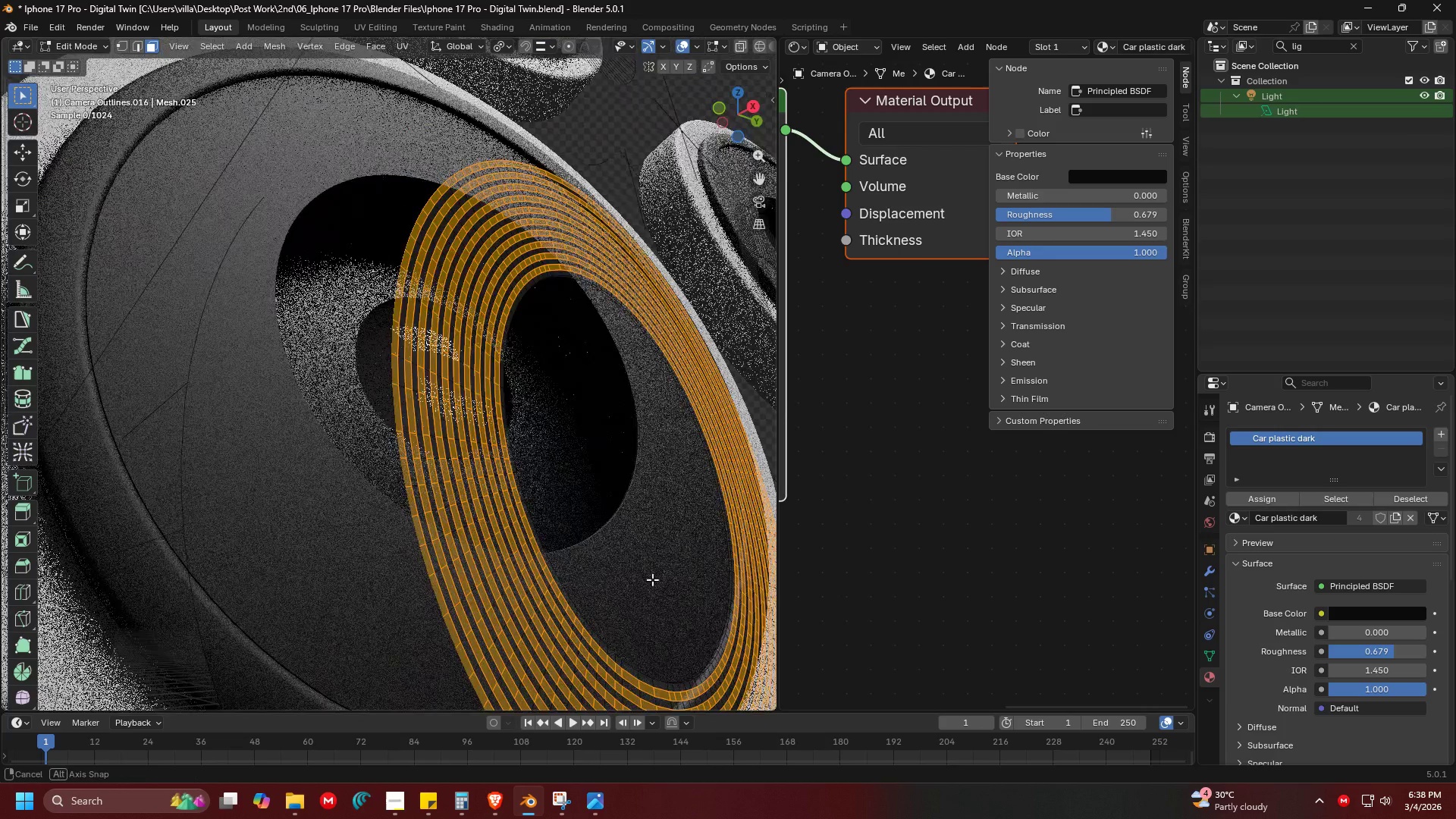 
hold_key(key=ShiftLeft, duration=1.41)
 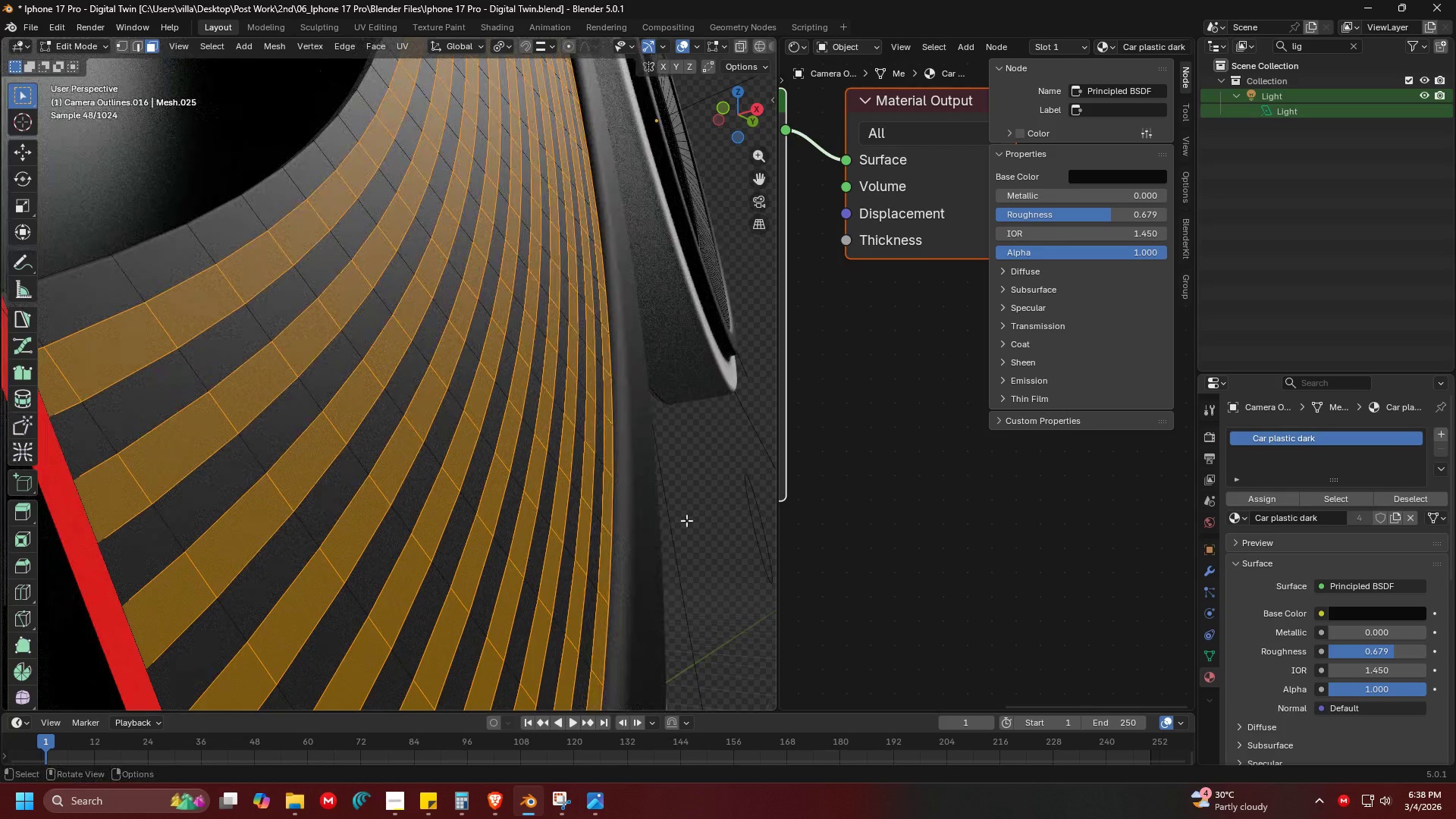 
scroll: coordinate [513, 496], scroll_direction: up, amount: 3.0
 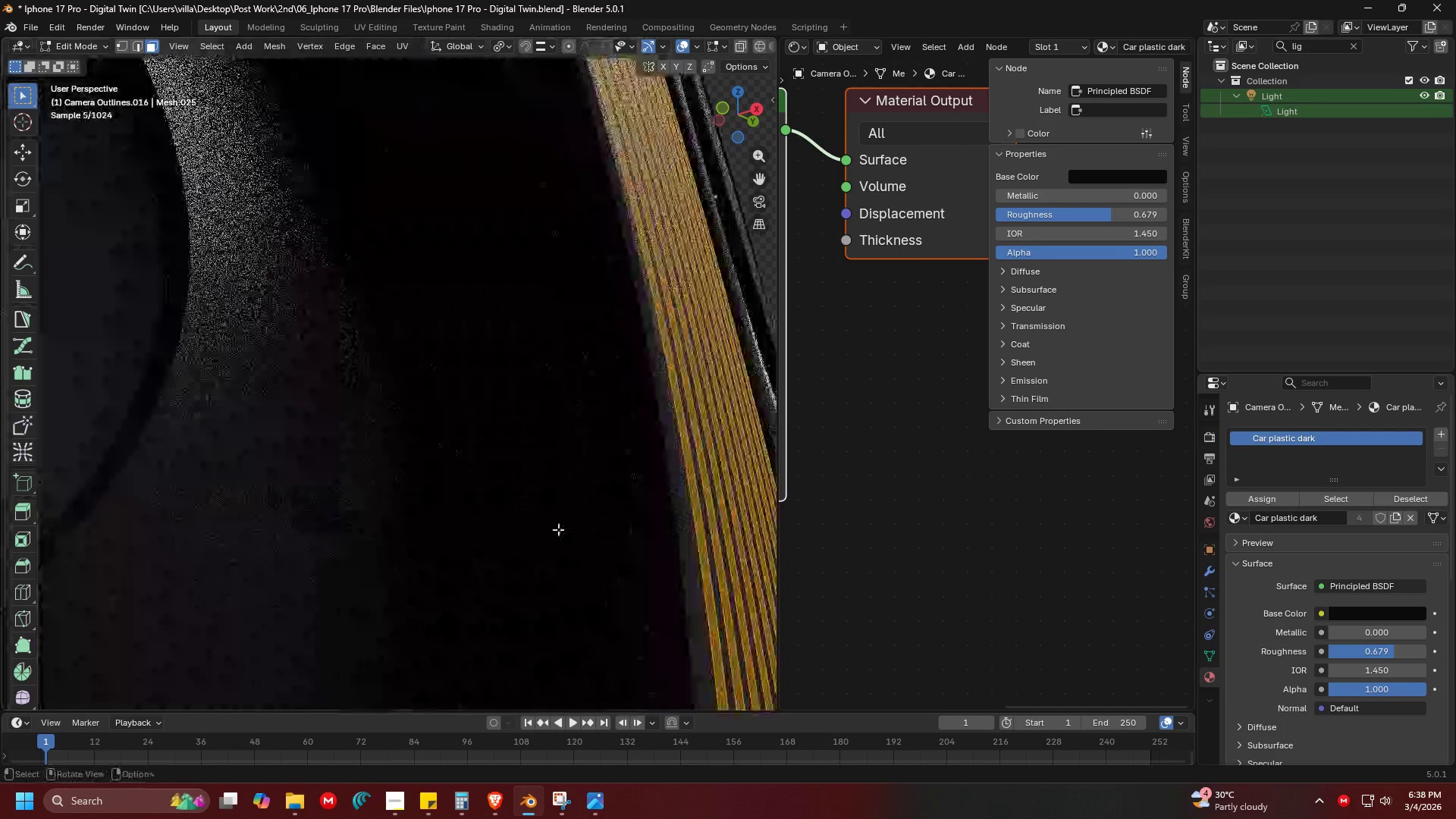 
key(E)
 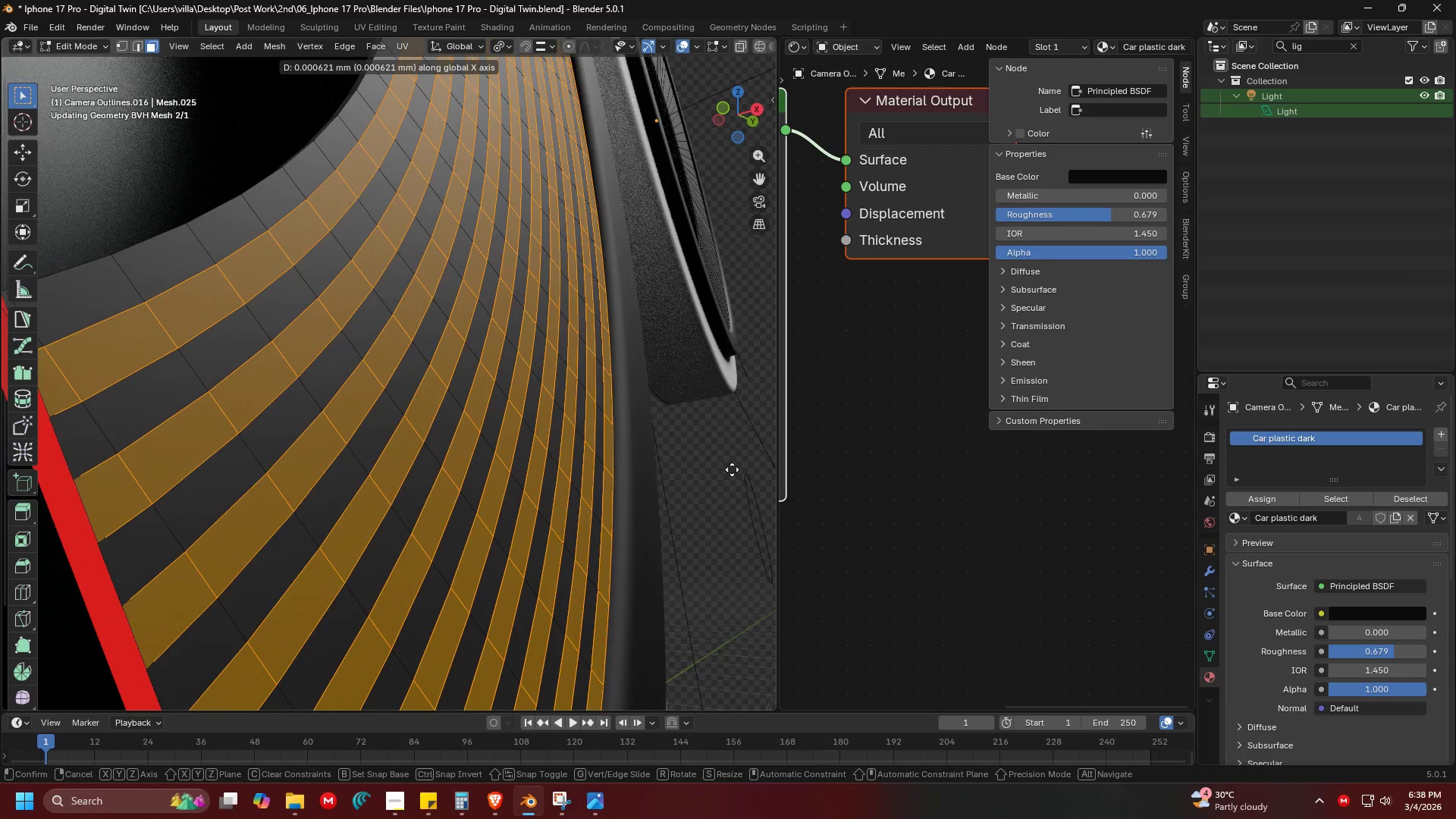 
key(X)
 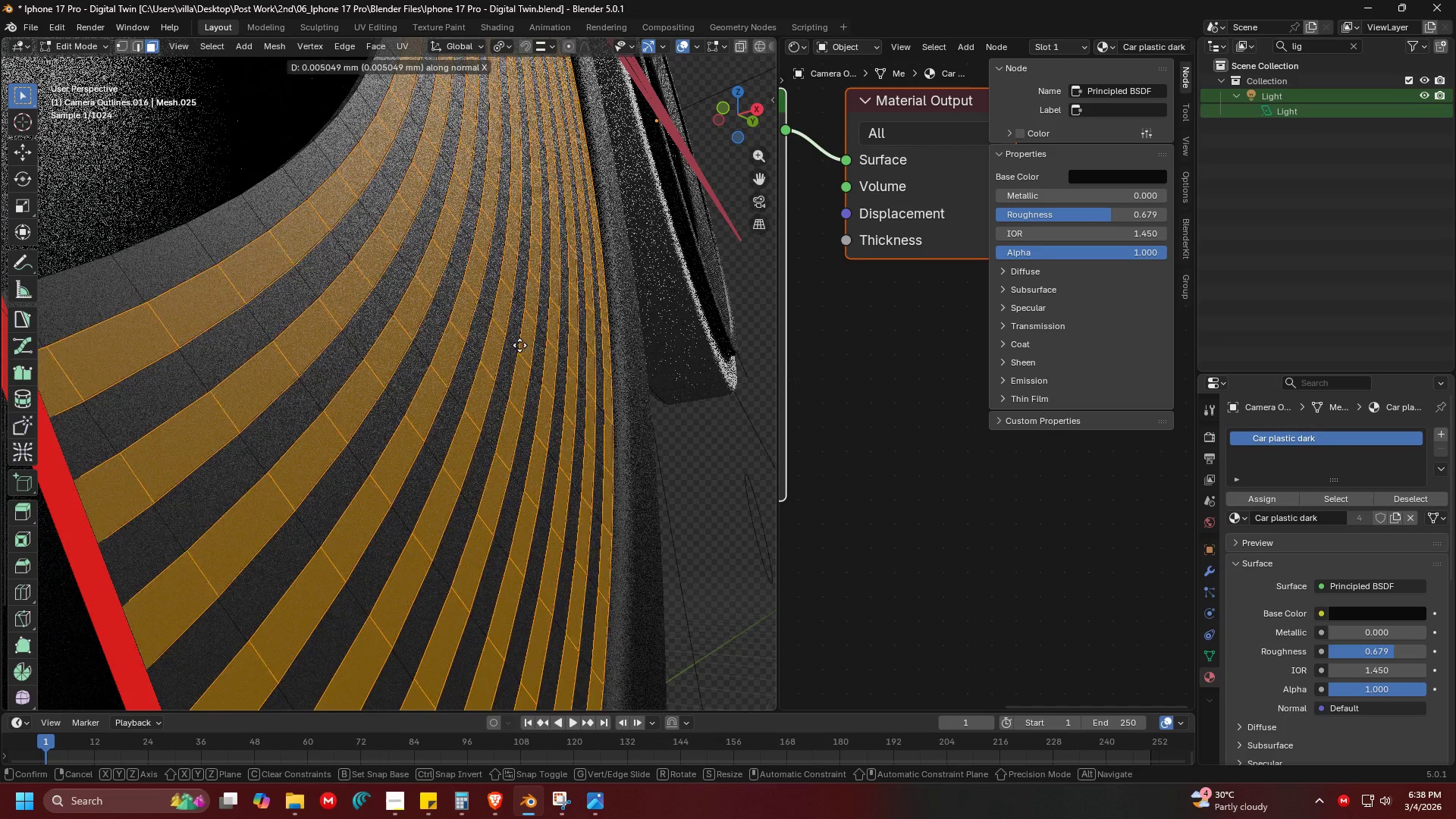 
key(Y)
 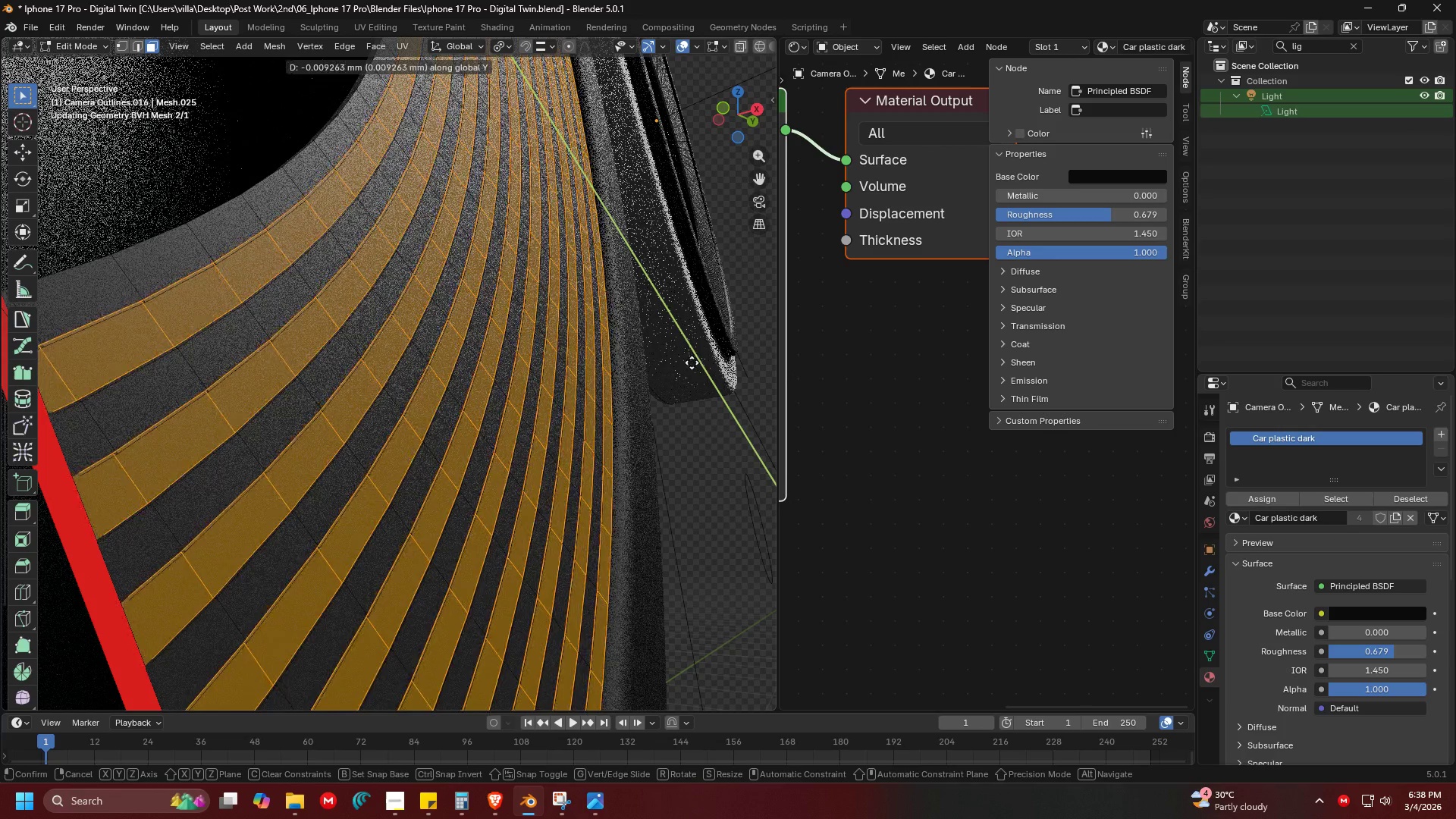 
key(Escape)
 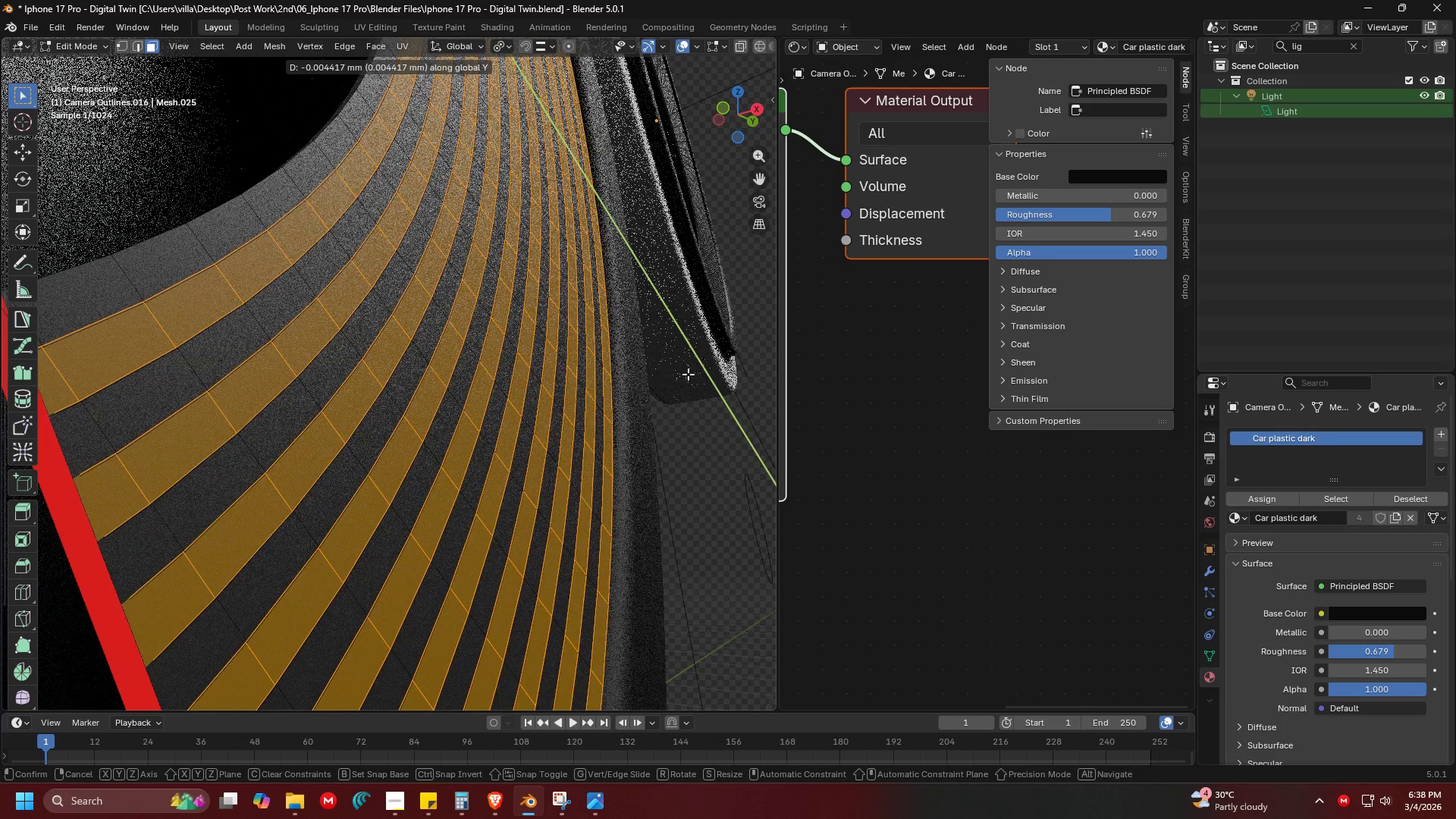 
key(Shift+ShiftLeft)
 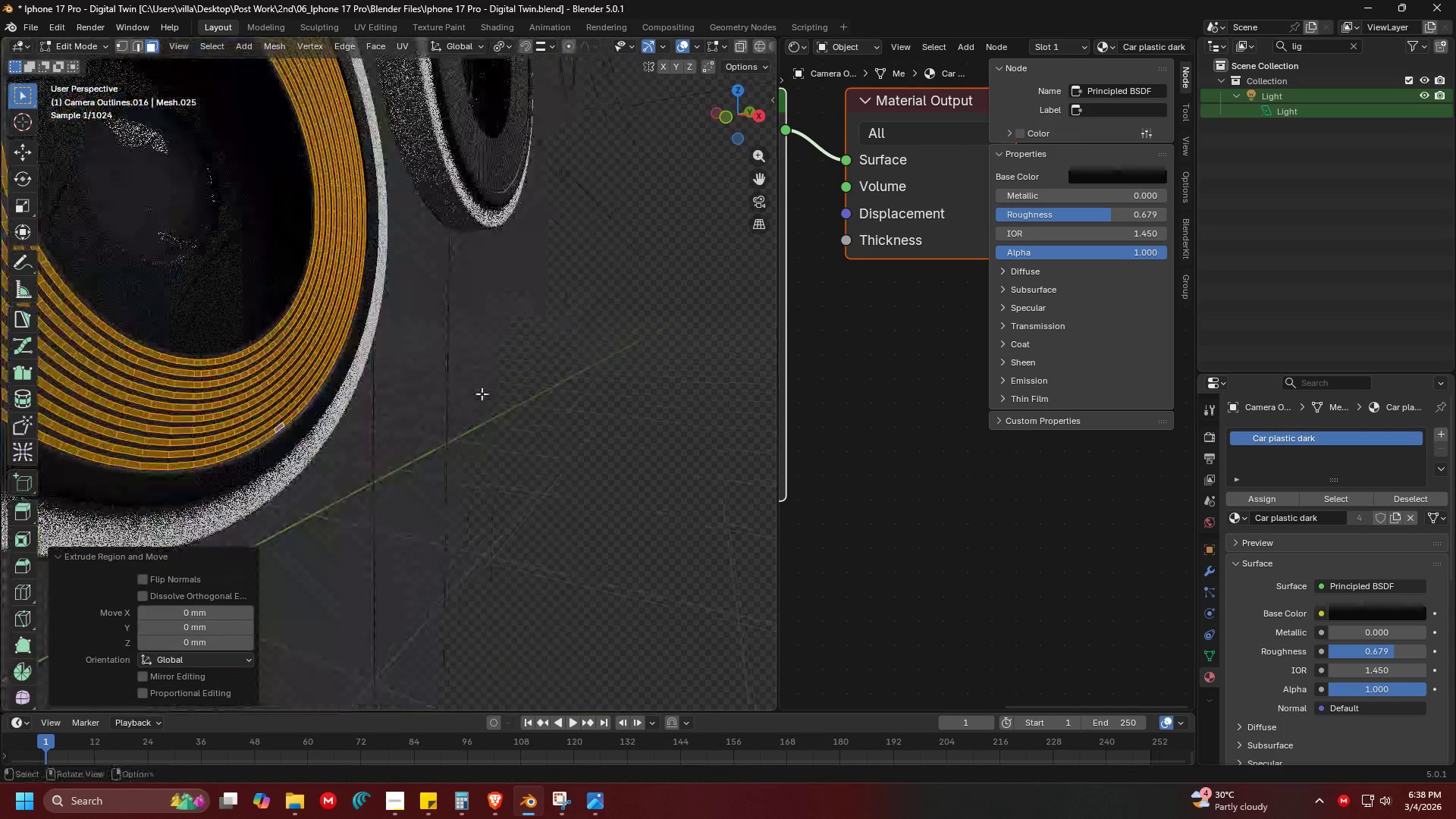 
scroll: coordinate [587, 484], scroll_direction: down, amount: 3.0
 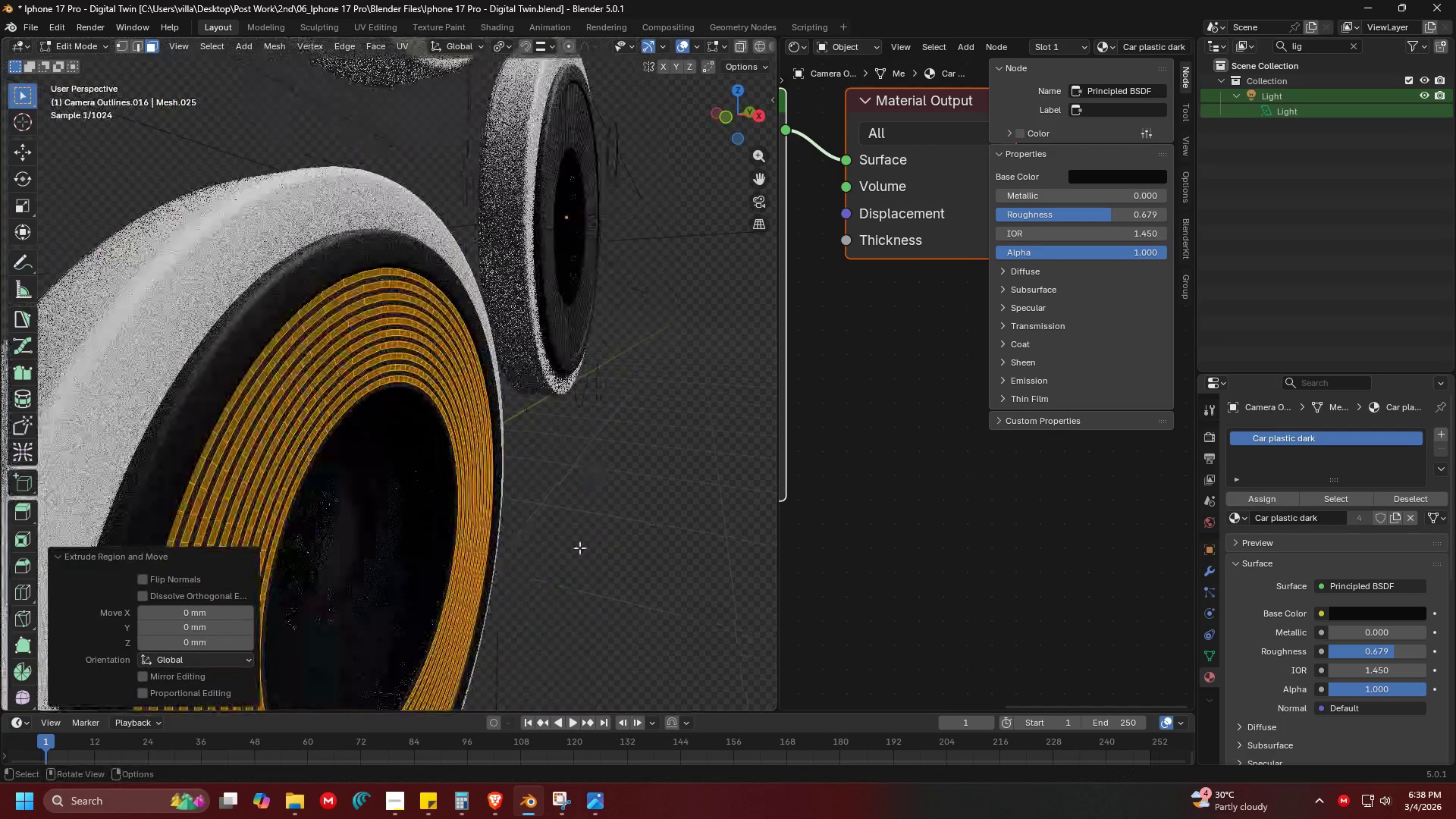 
scroll: coordinate [529, 423], scroll_direction: up, amount: 4.0
 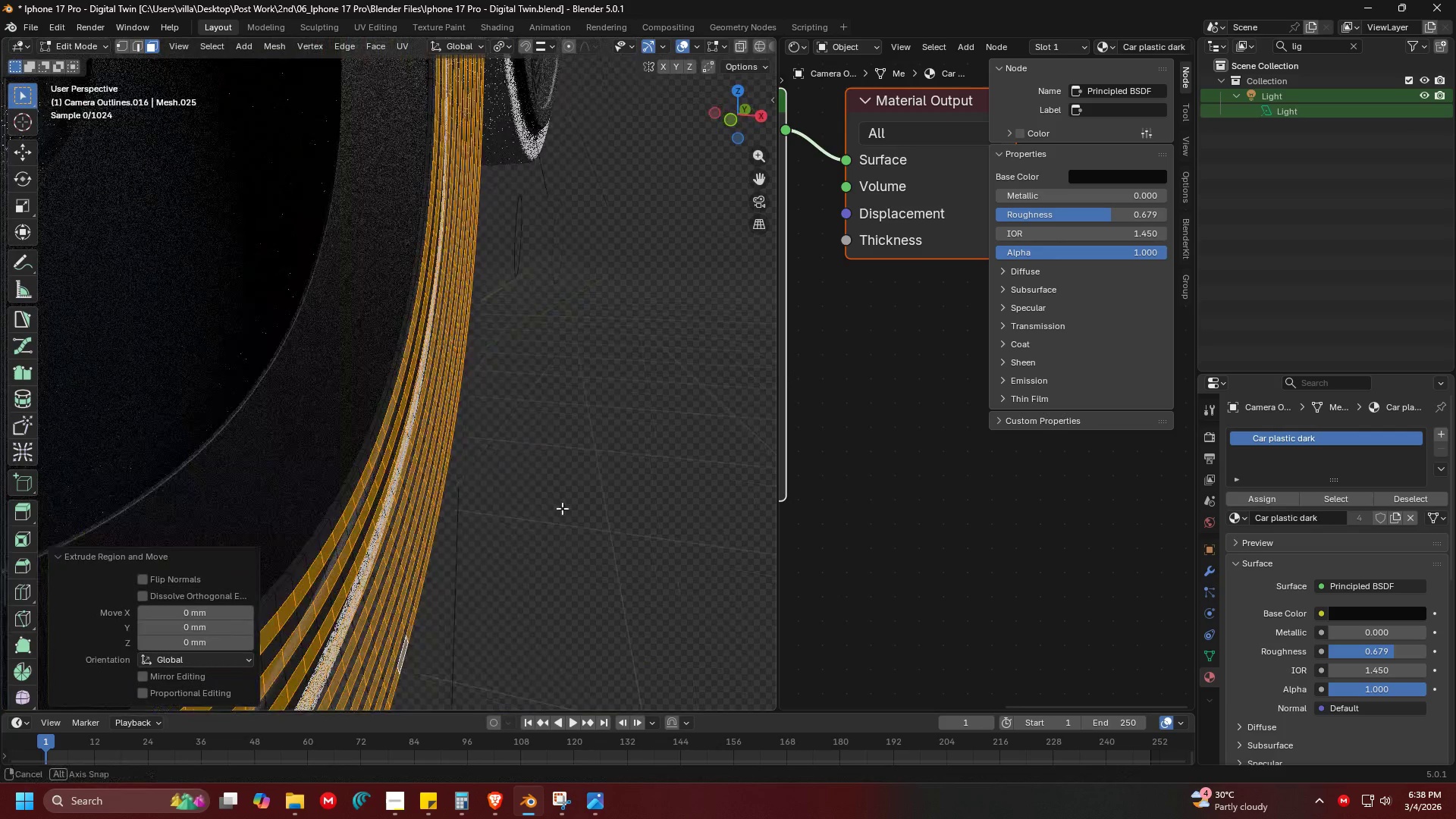 
hold_key(key=ShiftLeft, duration=0.42)
 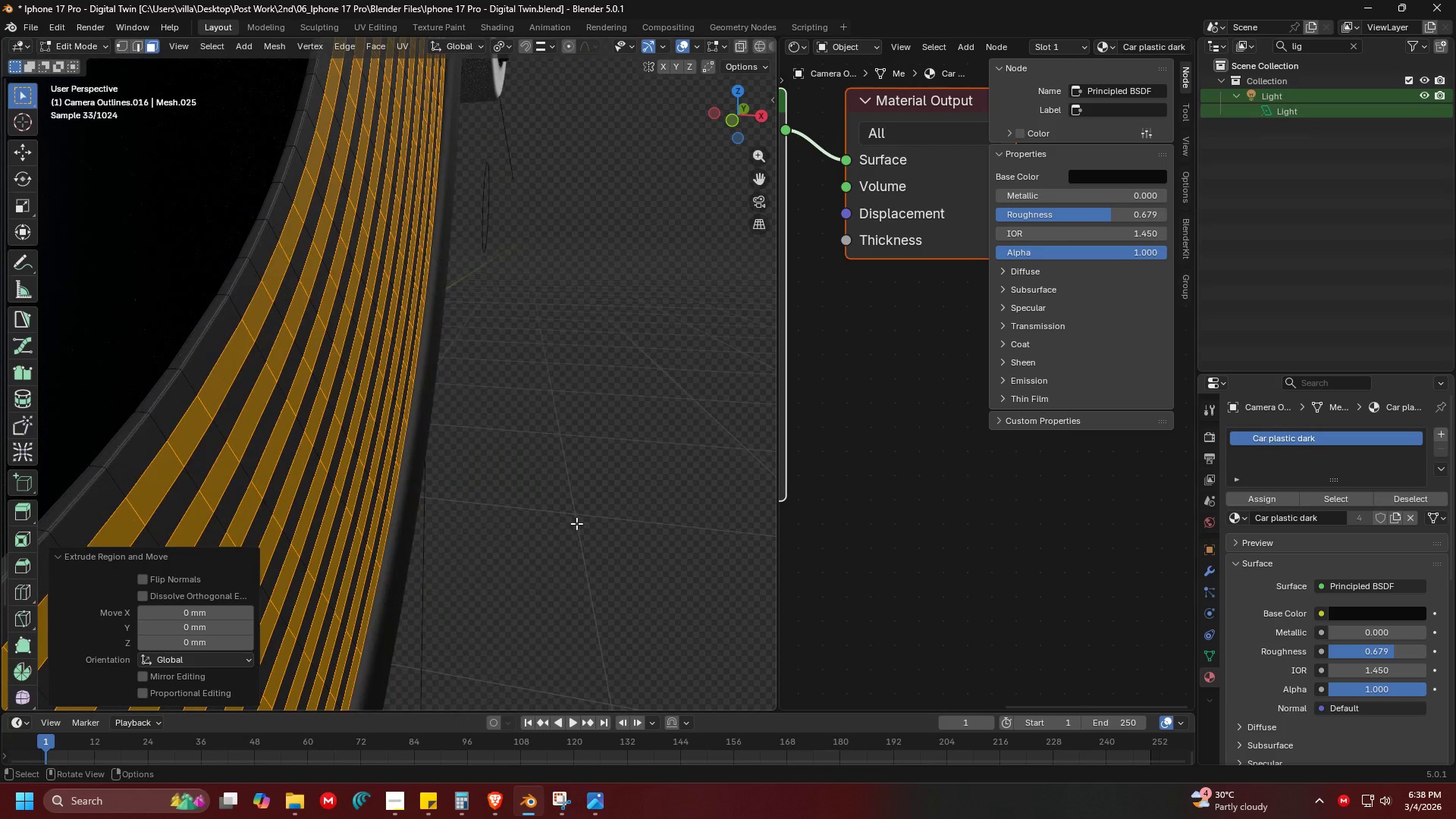 
scroll: coordinate [566, 510], scroll_direction: up, amount: 2.0
 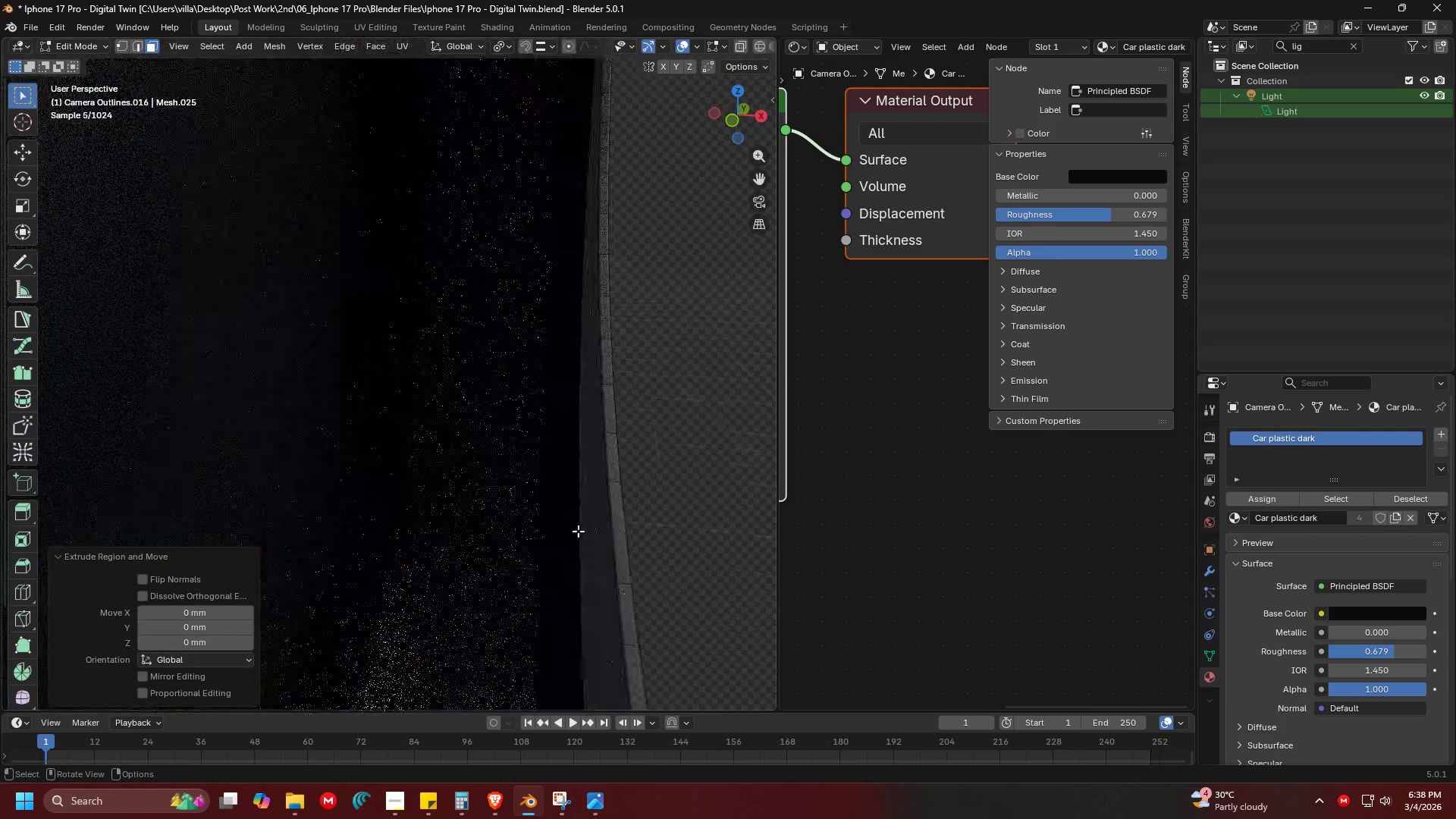 
key(G)
 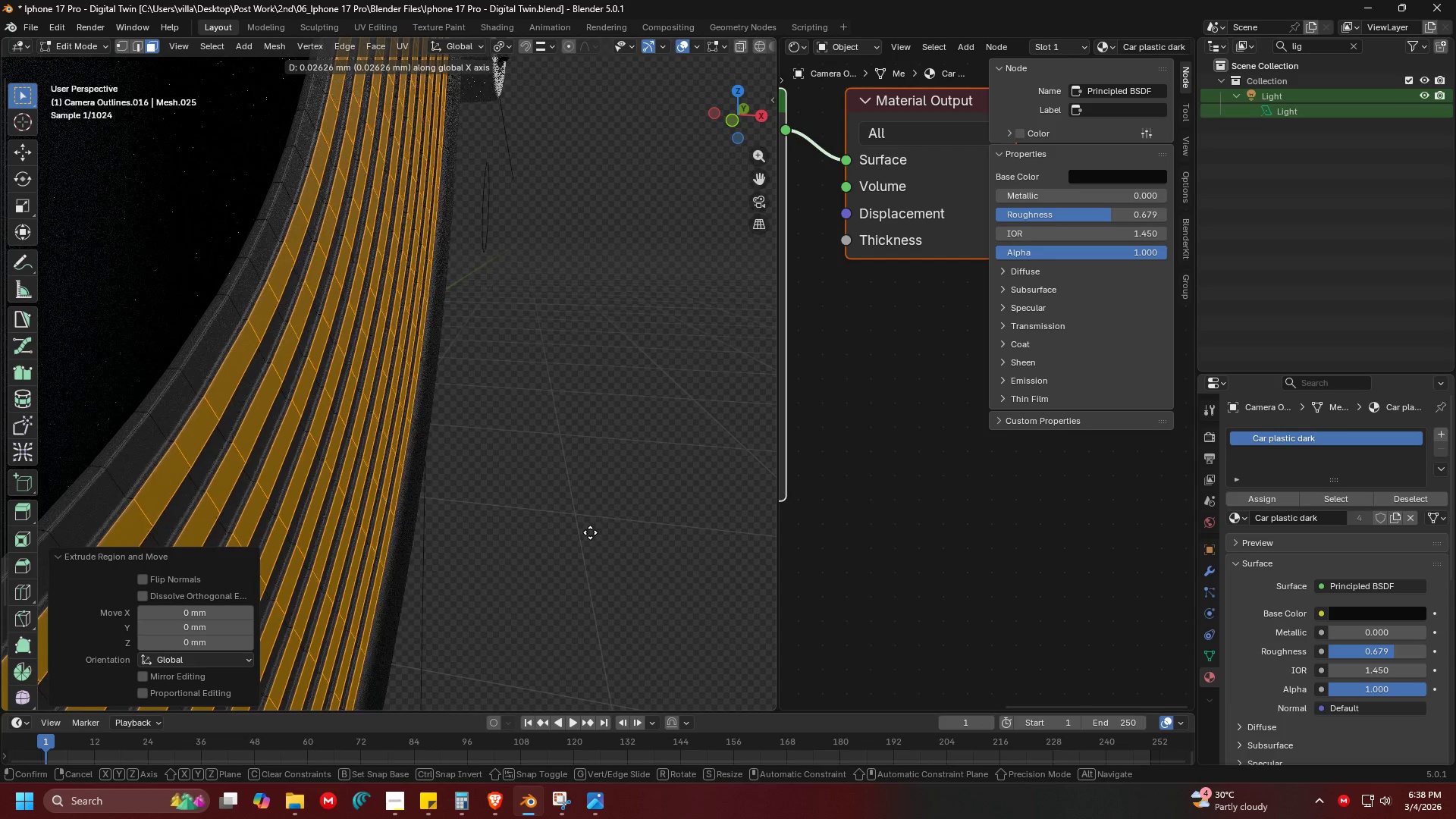 
left_click([588, 532])
 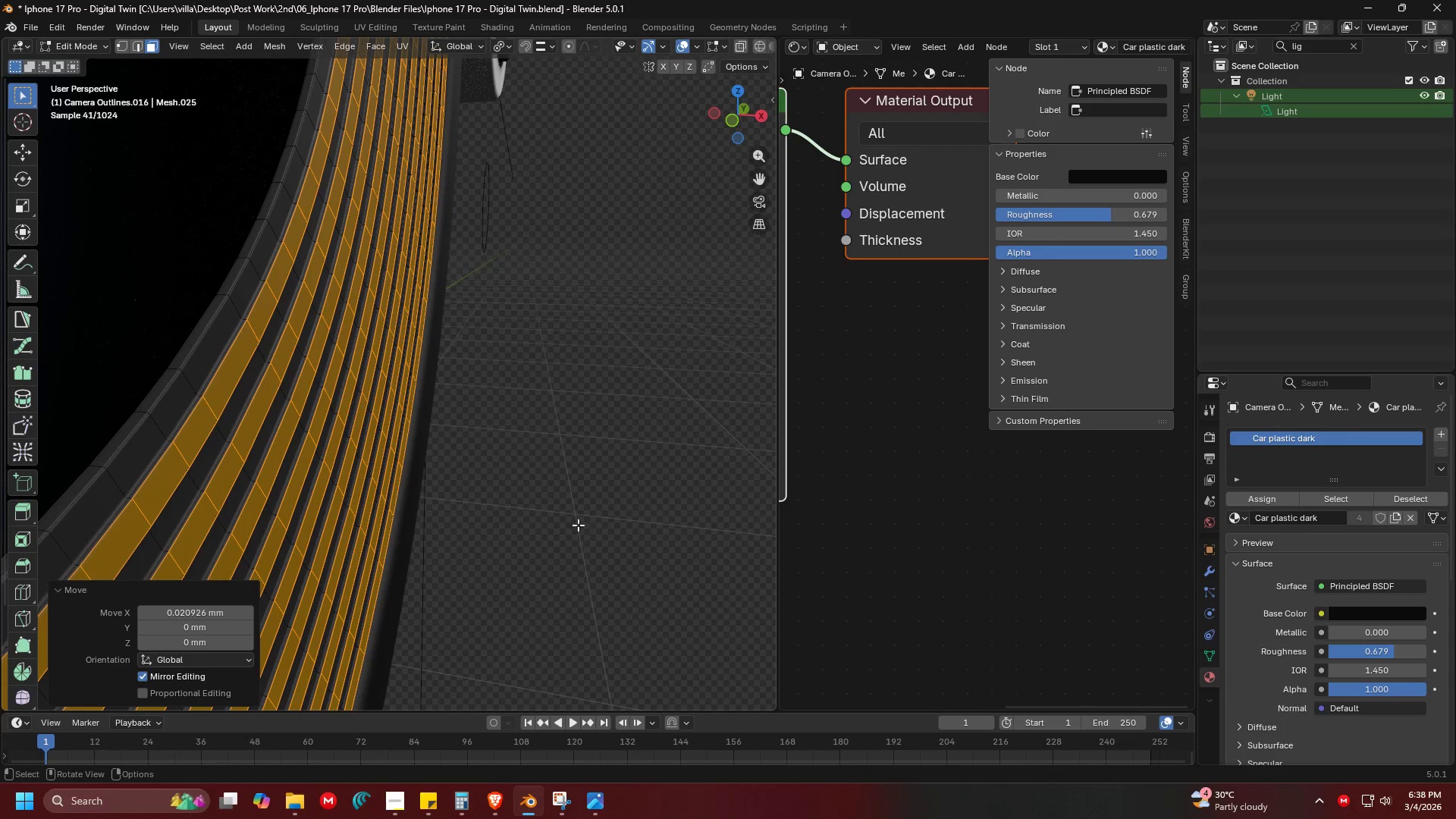 
key(Tab)
 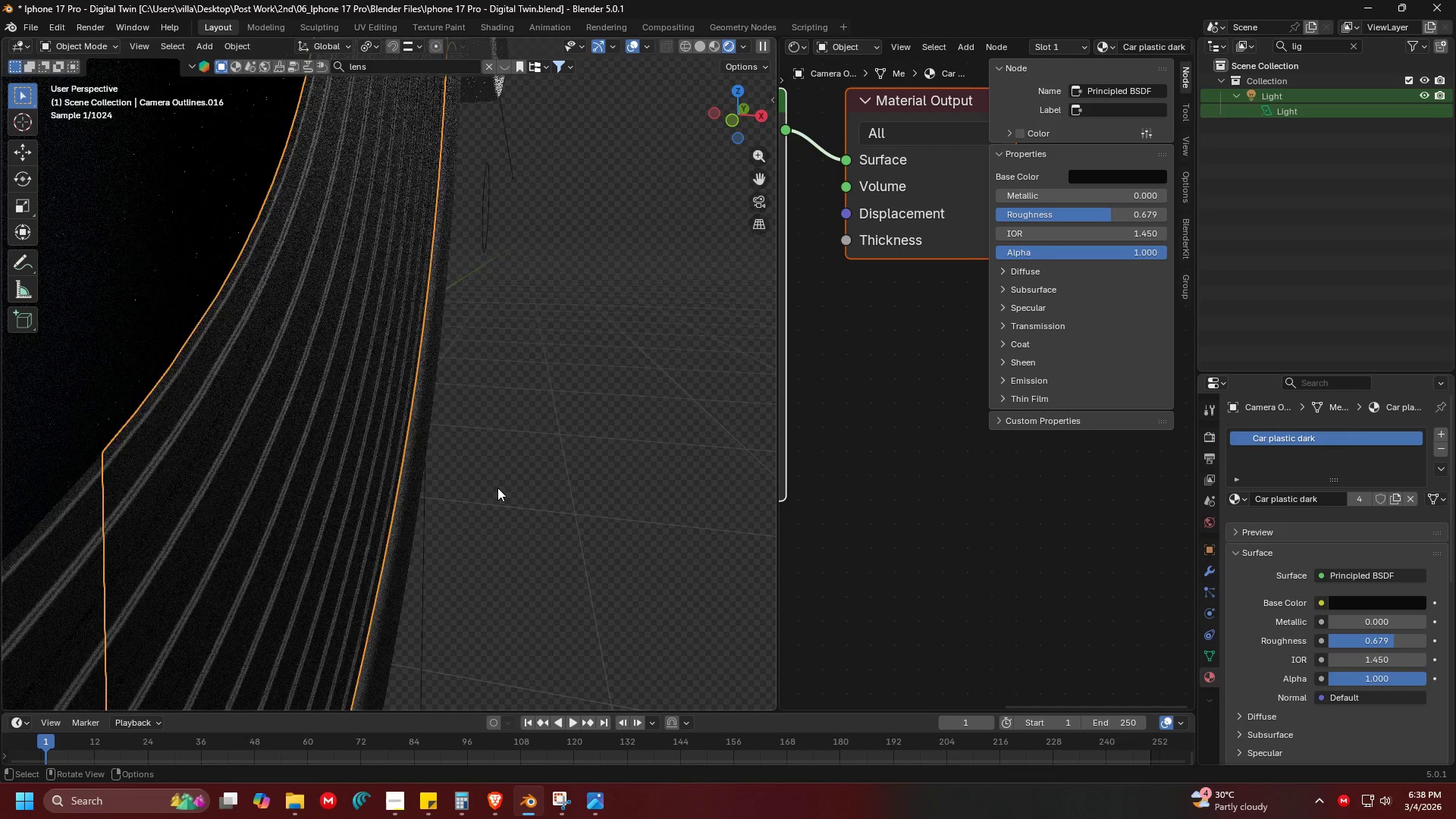 
key(Shift+ShiftLeft)
 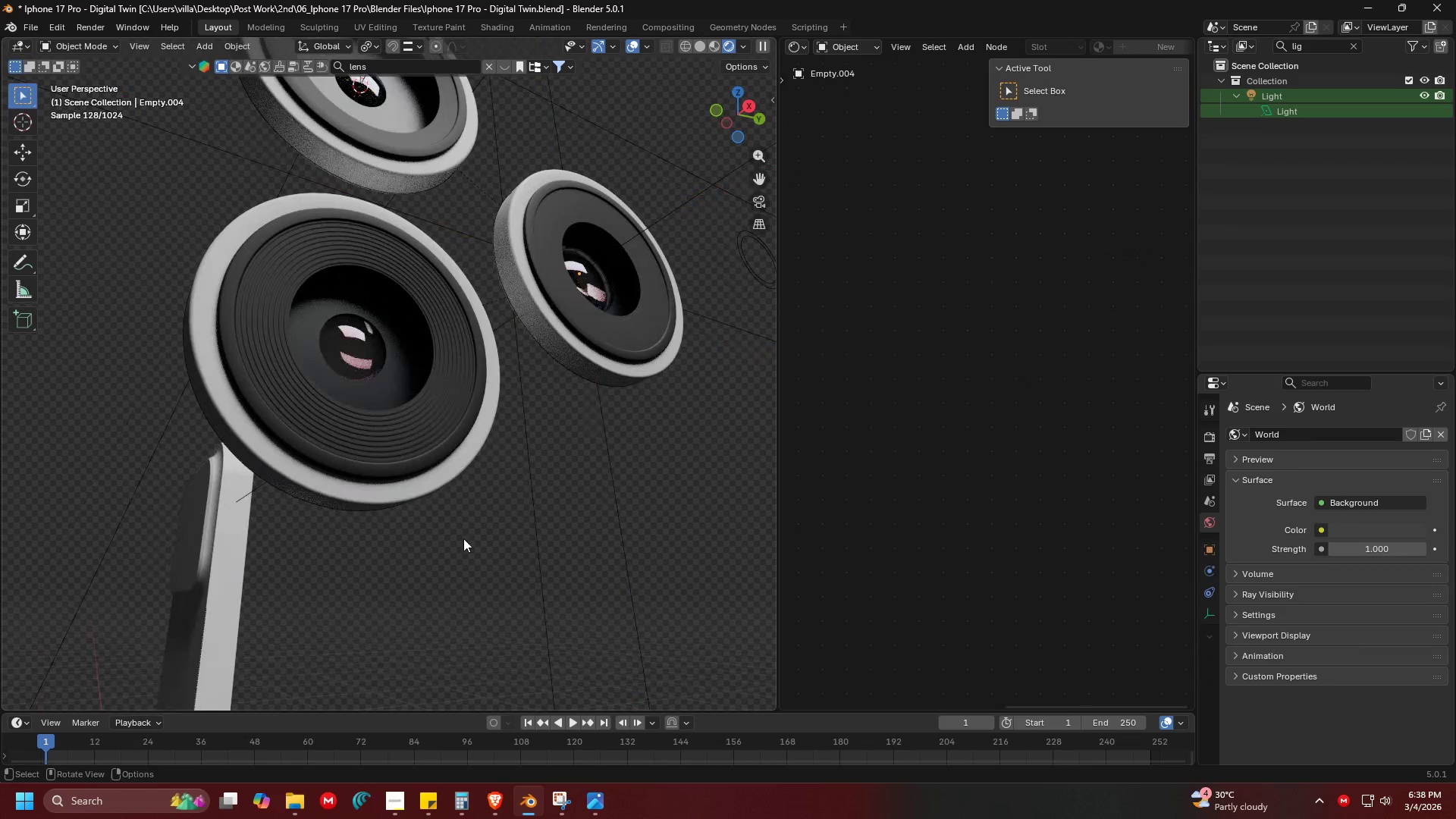 
scroll: coordinate [380, 403], scroll_direction: down, amount: 4.0
 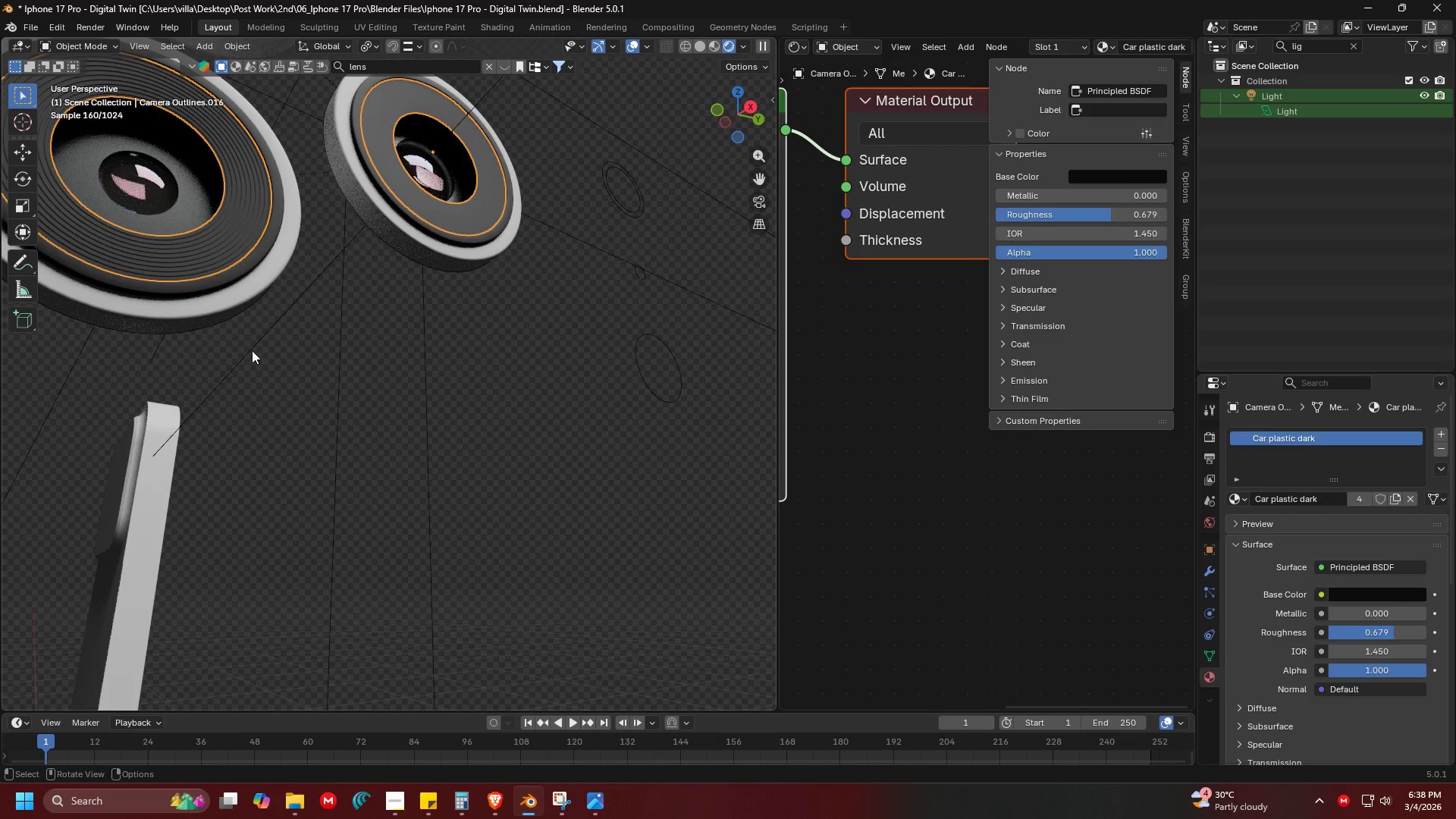 
scroll: coordinate [428, 497], scroll_direction: up, amount: 3.0
 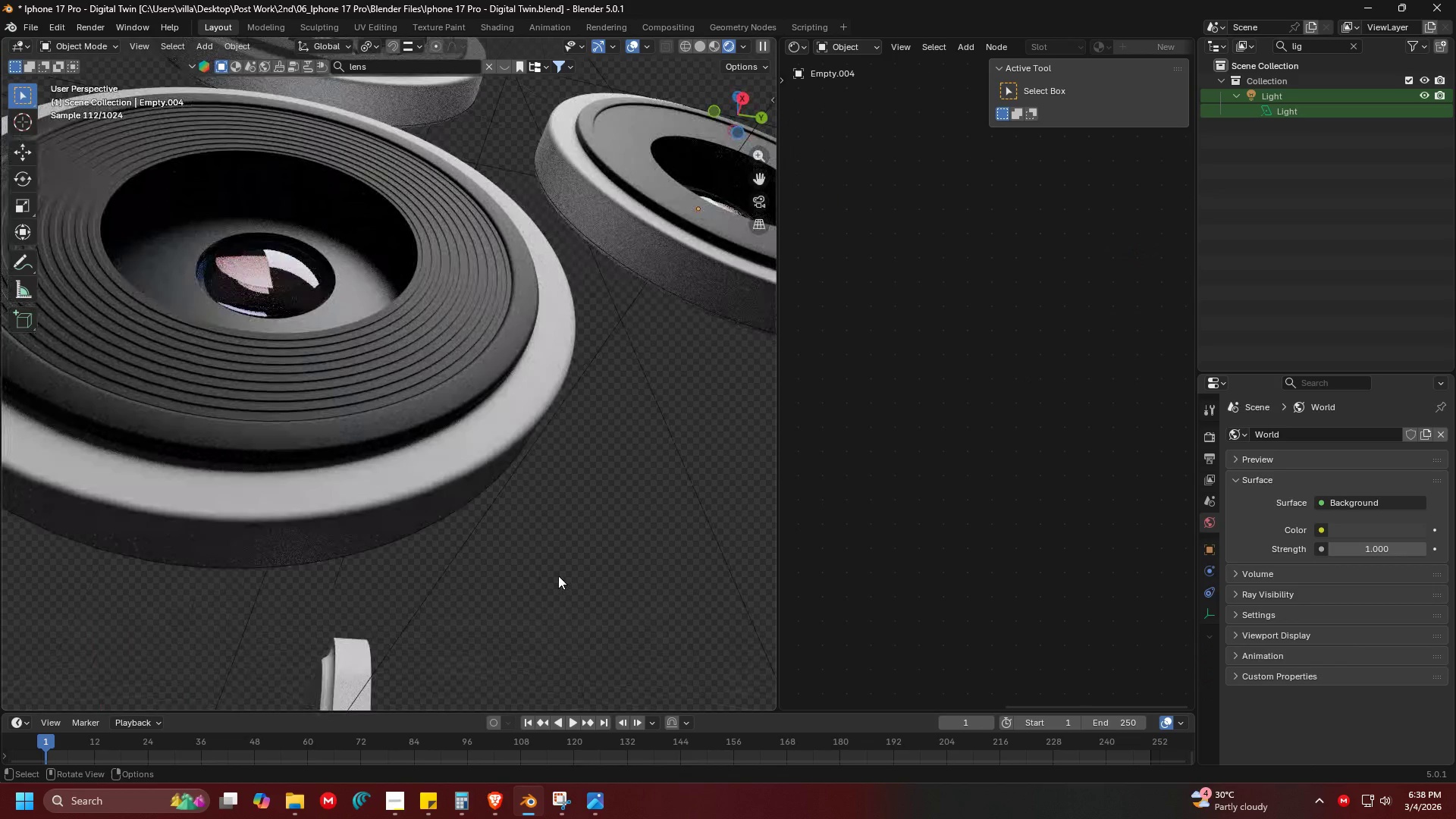 
key(Alt+H)
 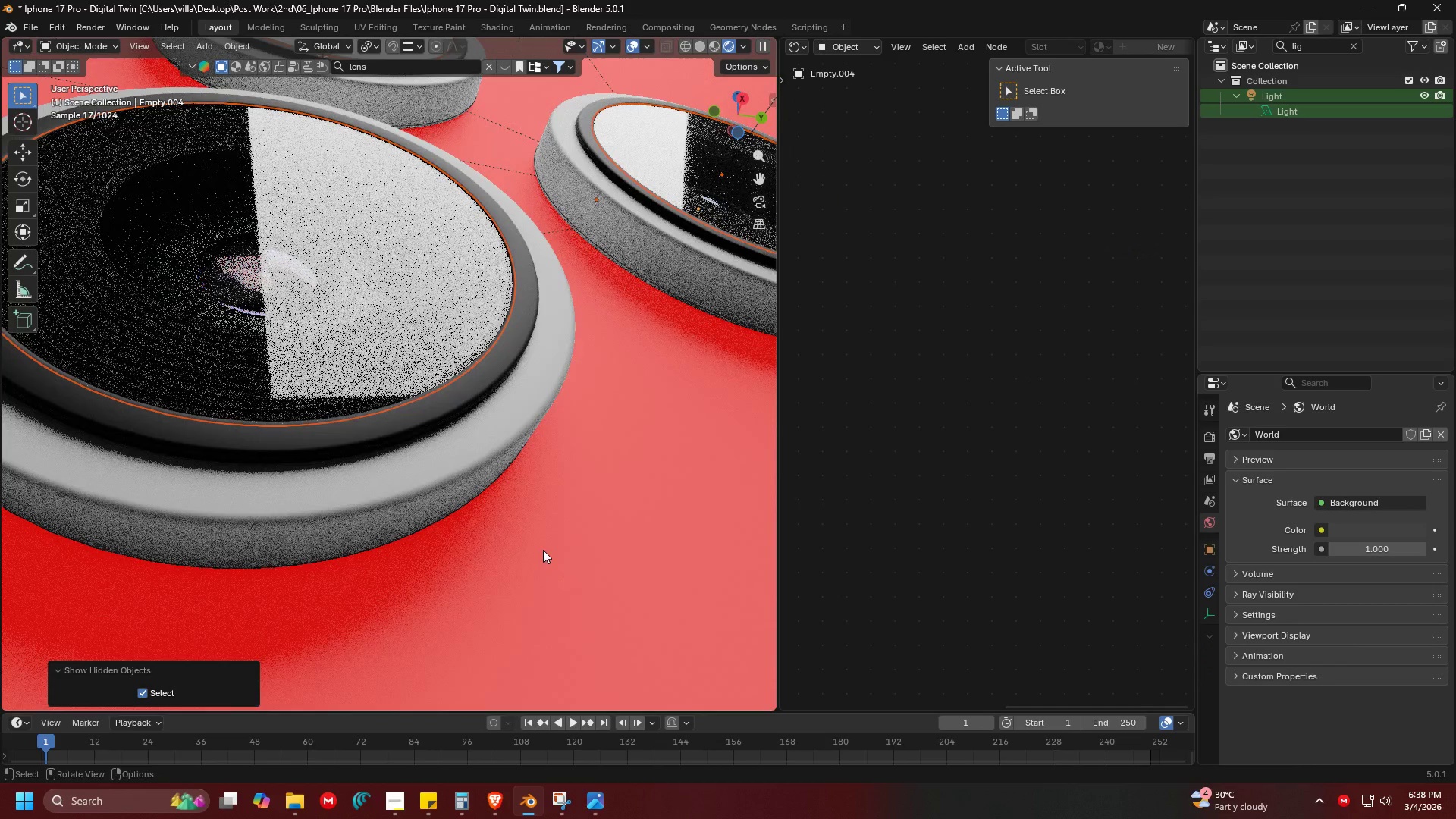 
hold_key(key=ShiftLeft, duration=0.31)
 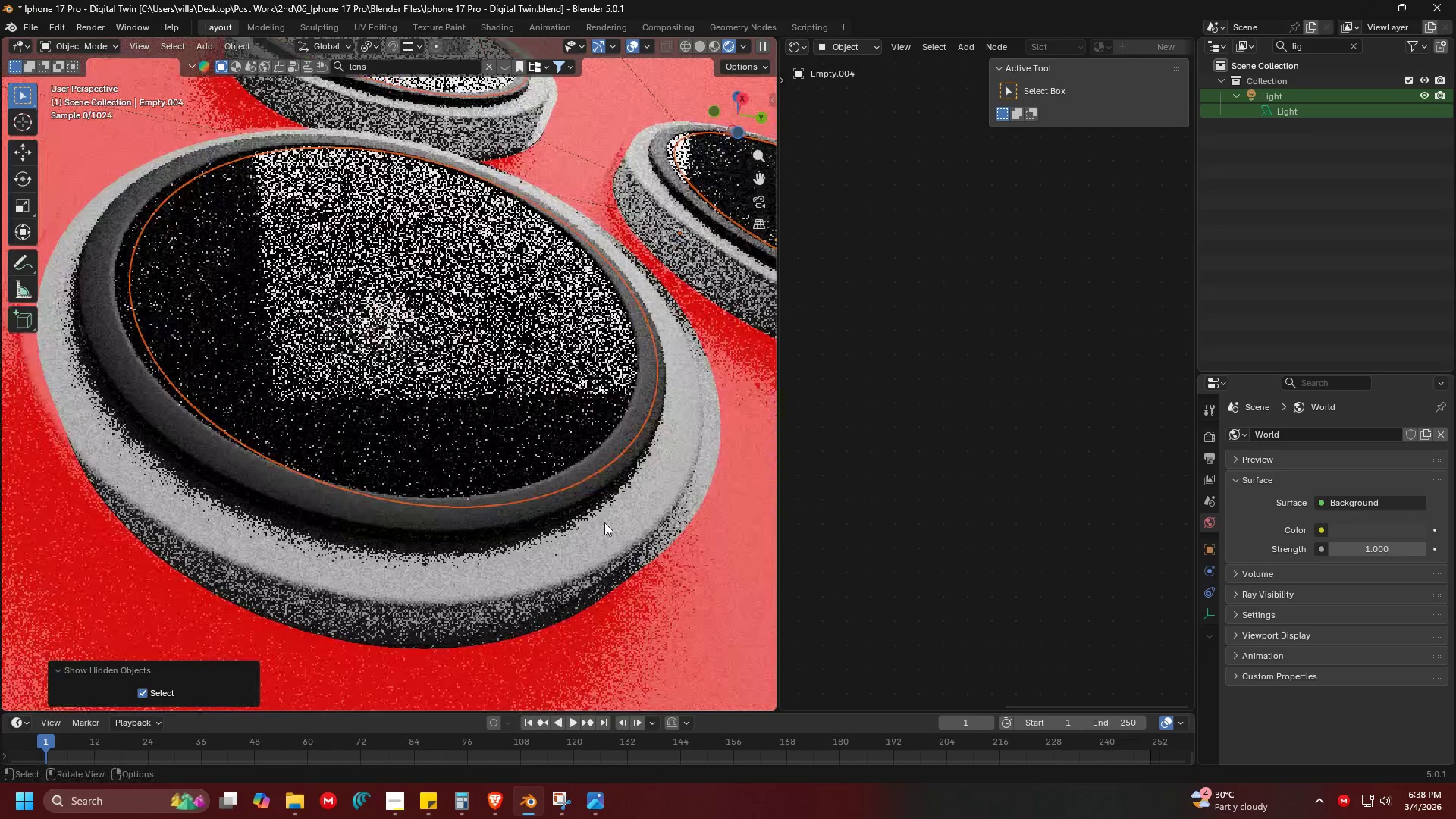 
scroll: coordinate [605, 522], scroll_direction: down, amount: 1.0
 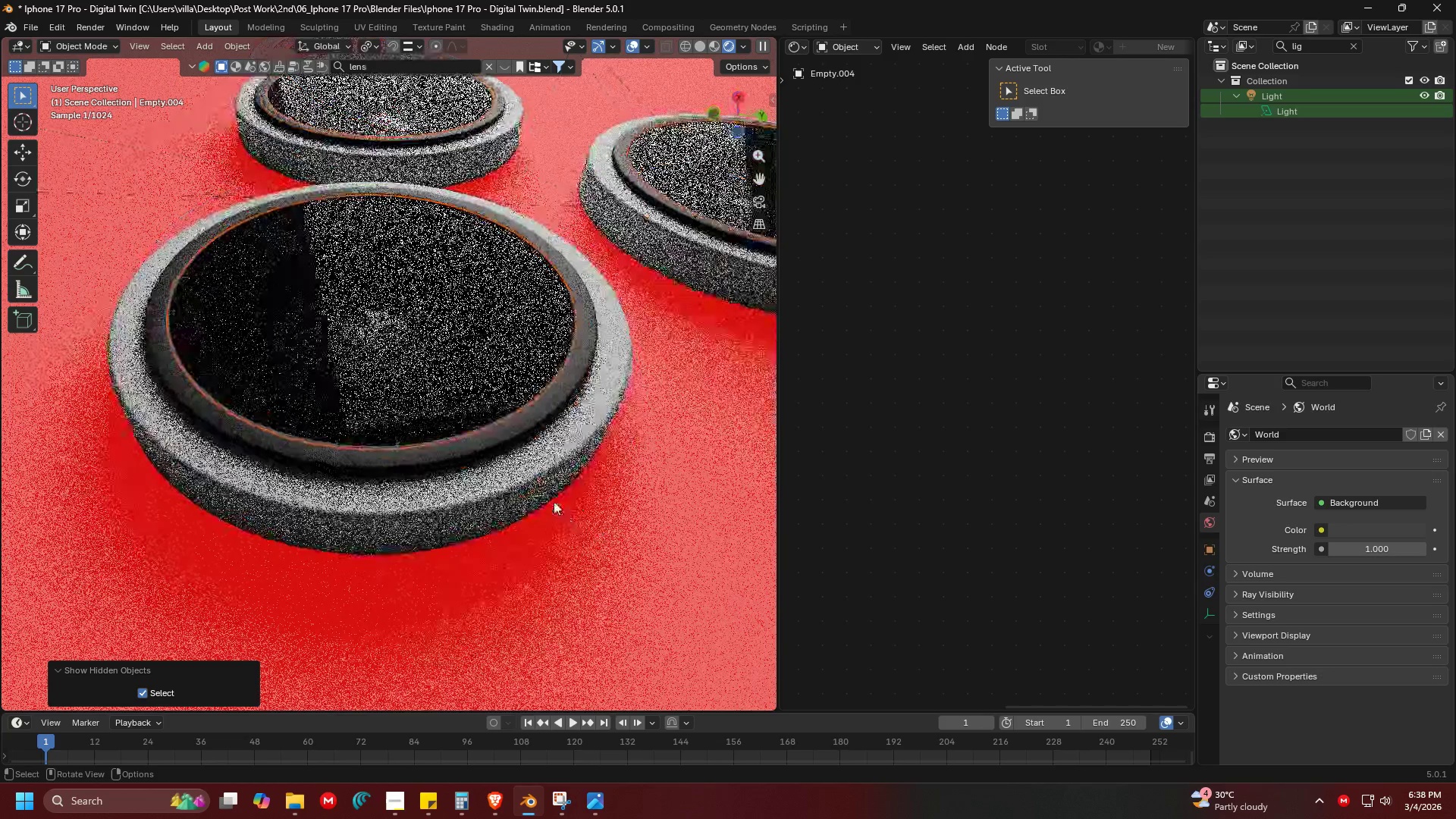 
scroll: coordinate [550, 498], scroll_direction: up, amount: 1.0
 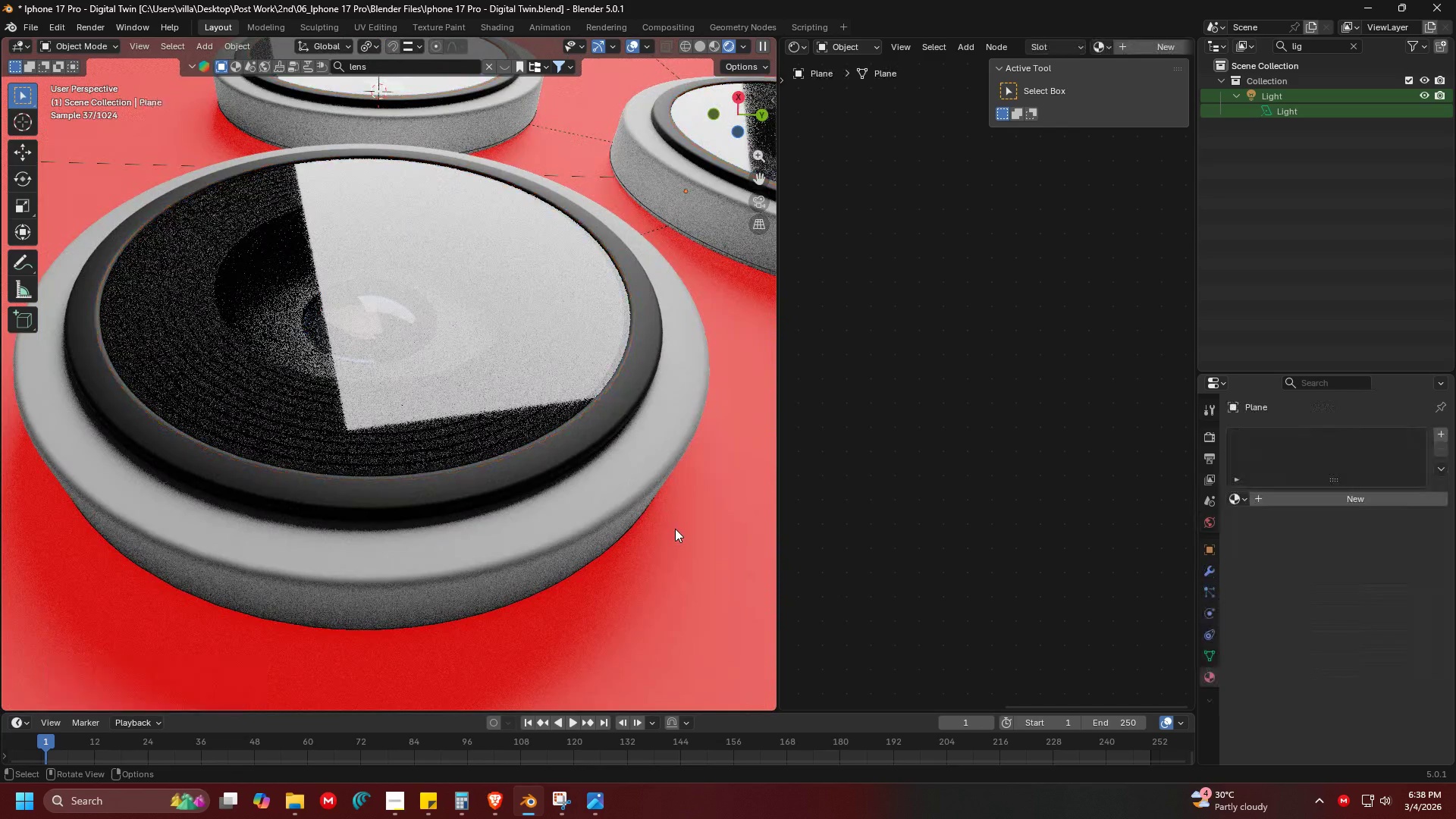 
key(Alt+AltLeft)
 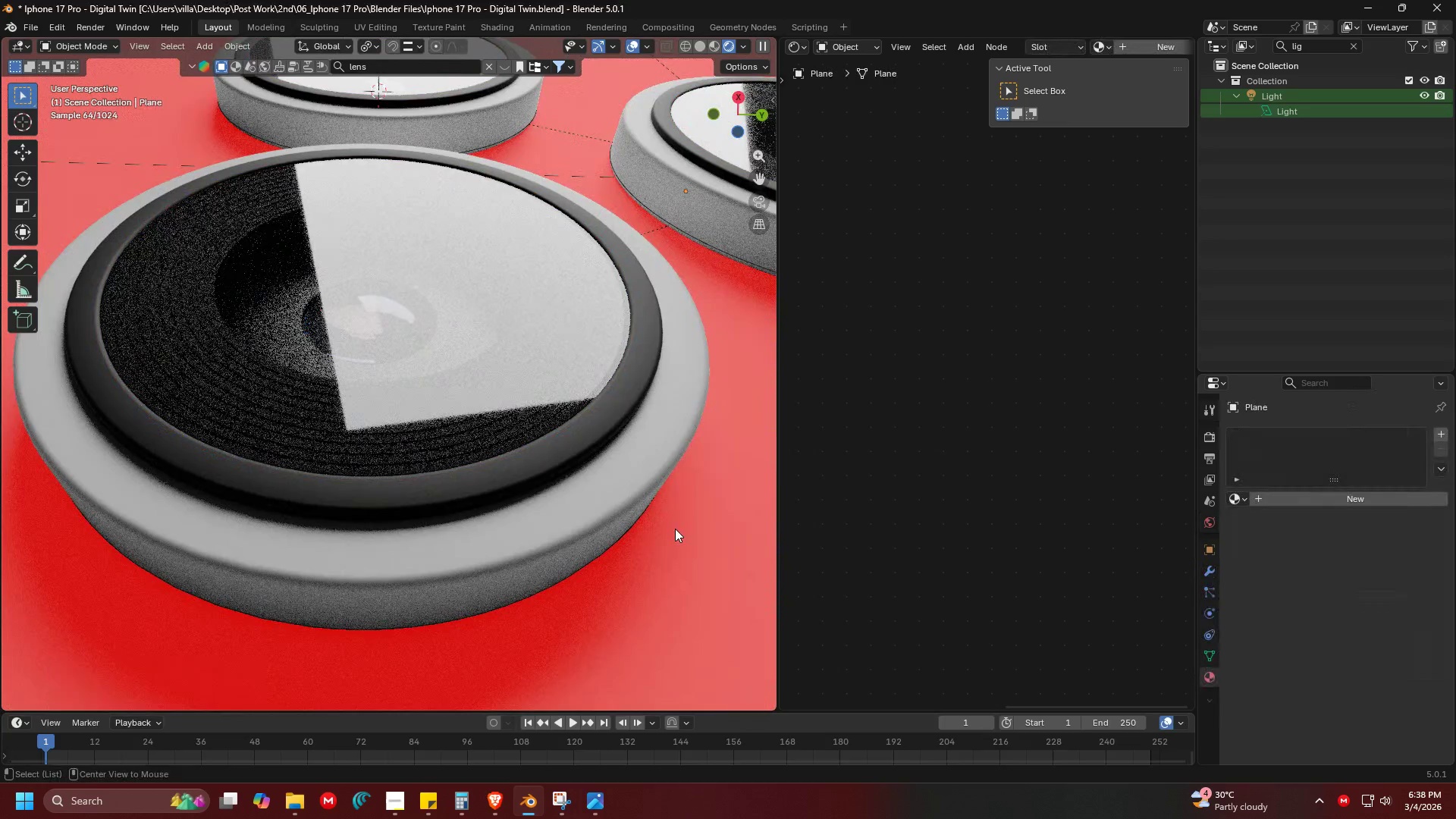 
key(Alt+Tab)
 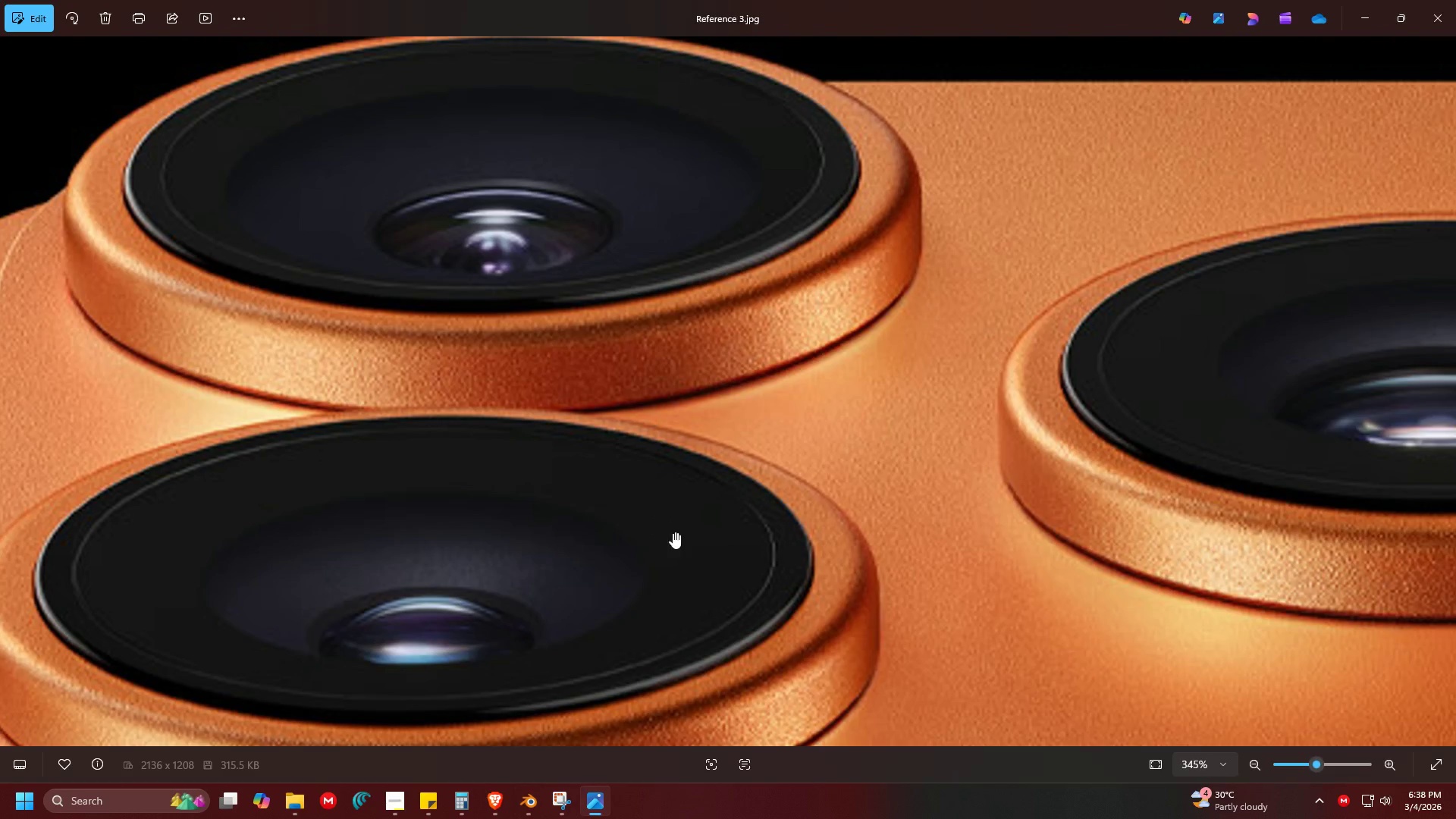 
key(Alt+AltLeft)
 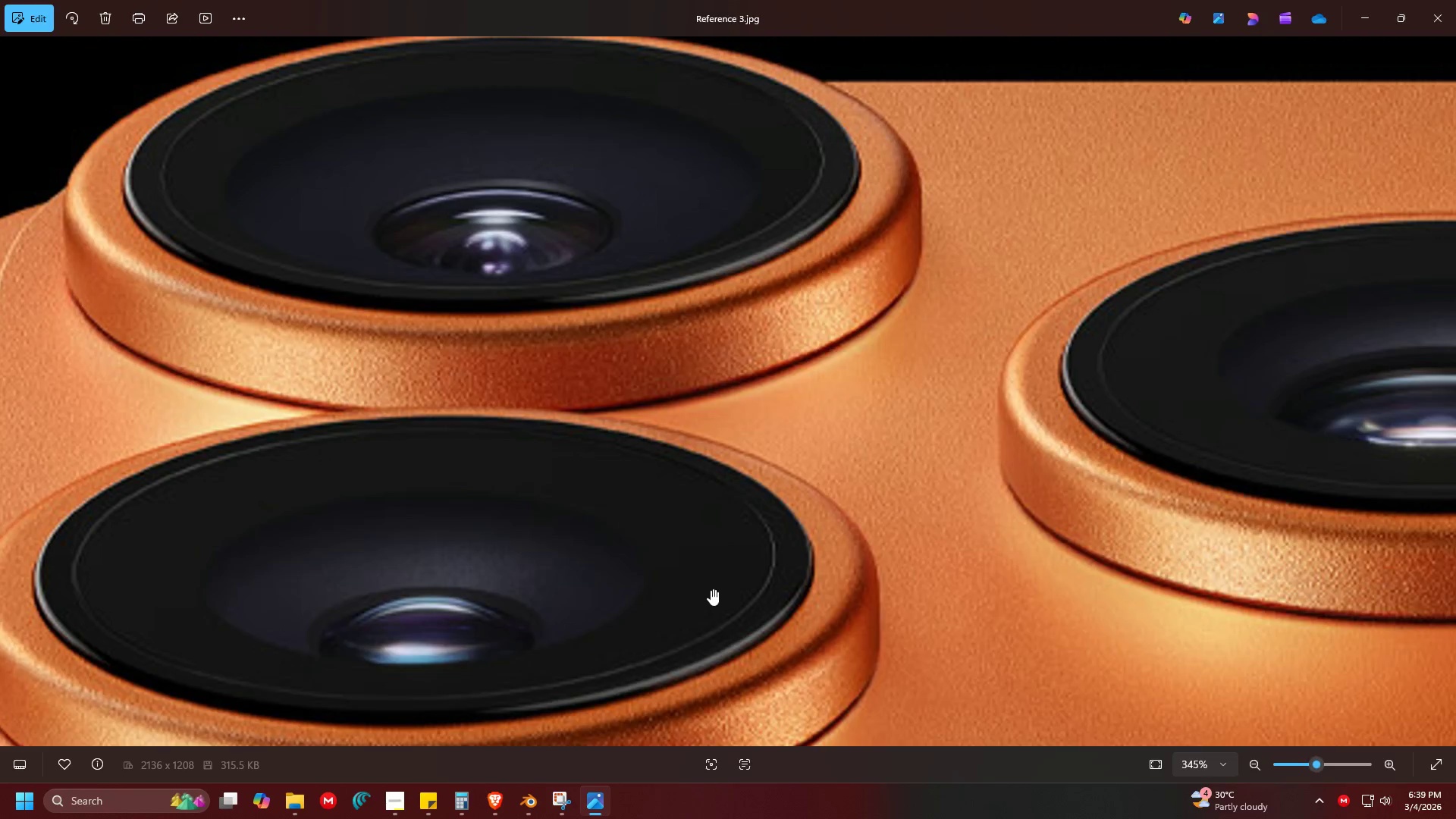 
key(Alt+Tab)
 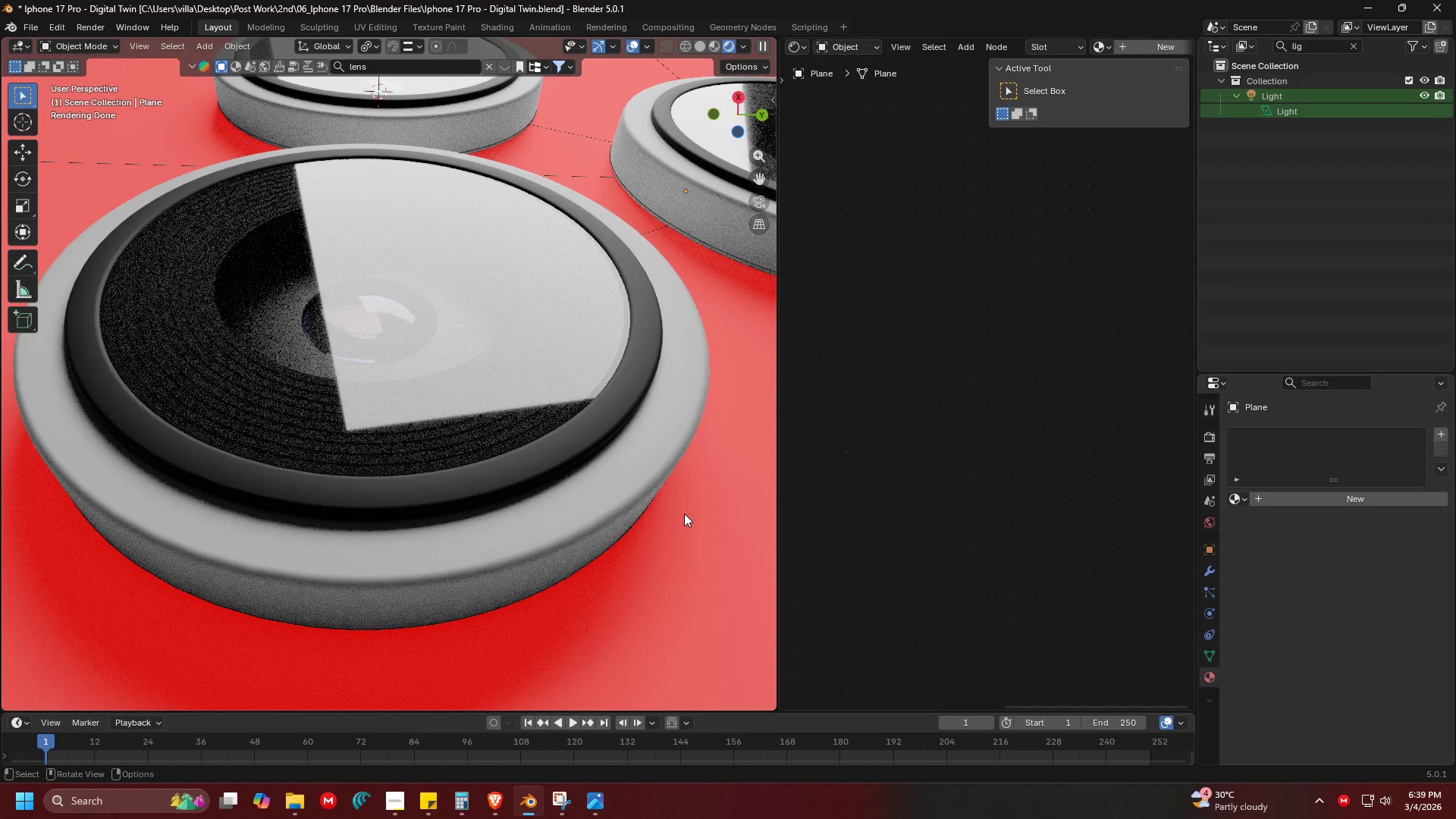 
key(Control+Z)
 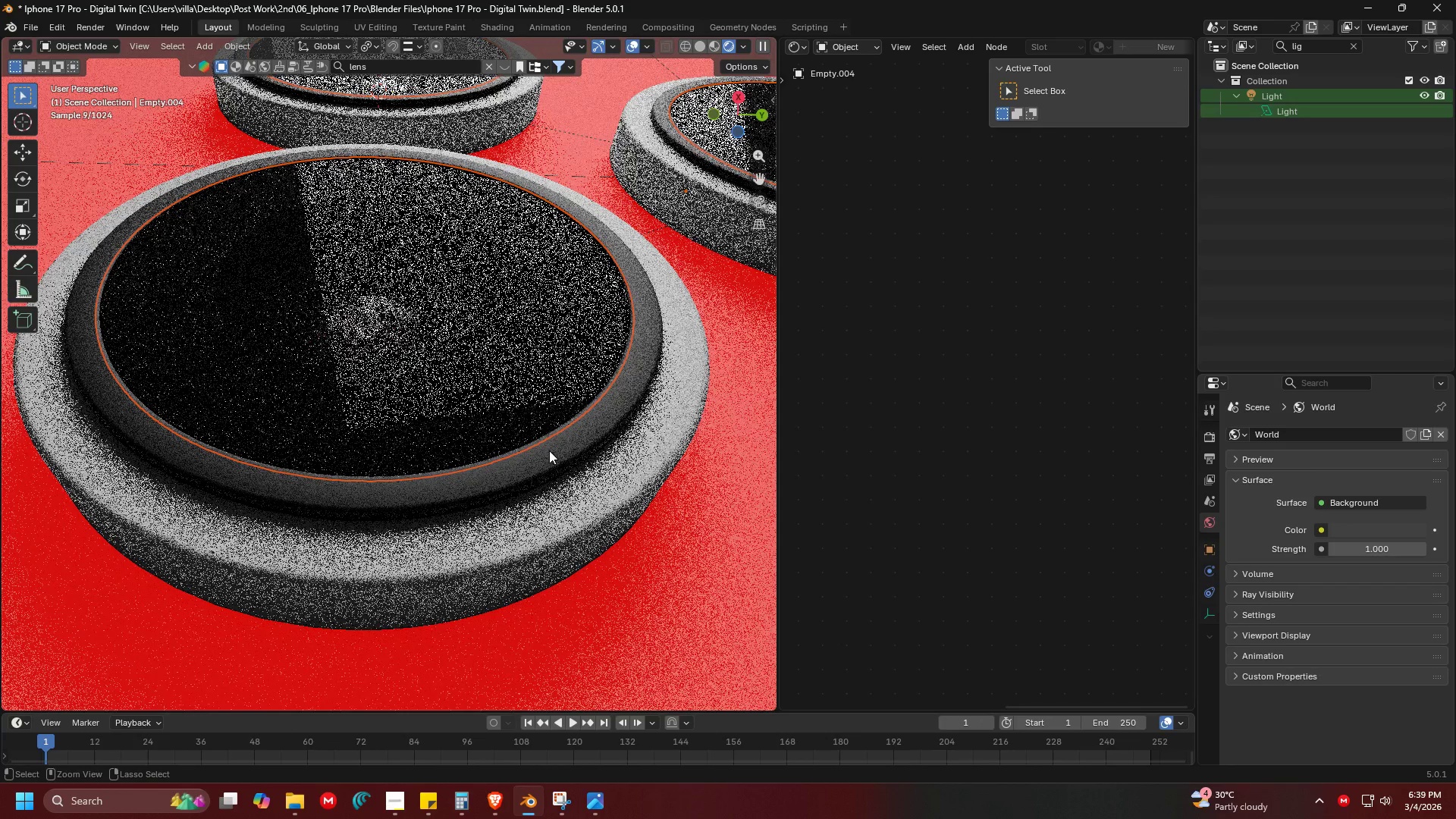 
key(Control+Z)
 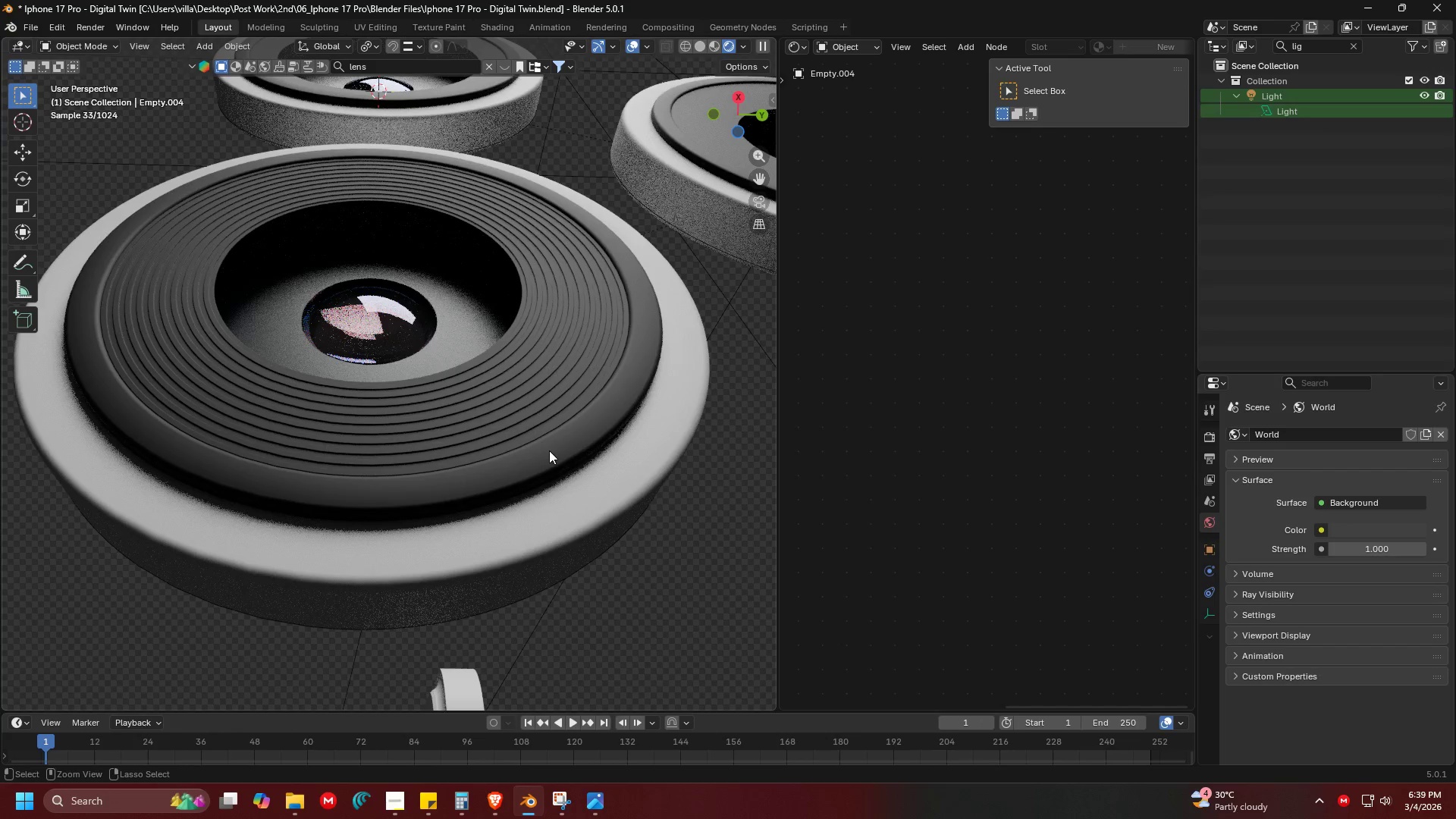 
key(Control+Z)
 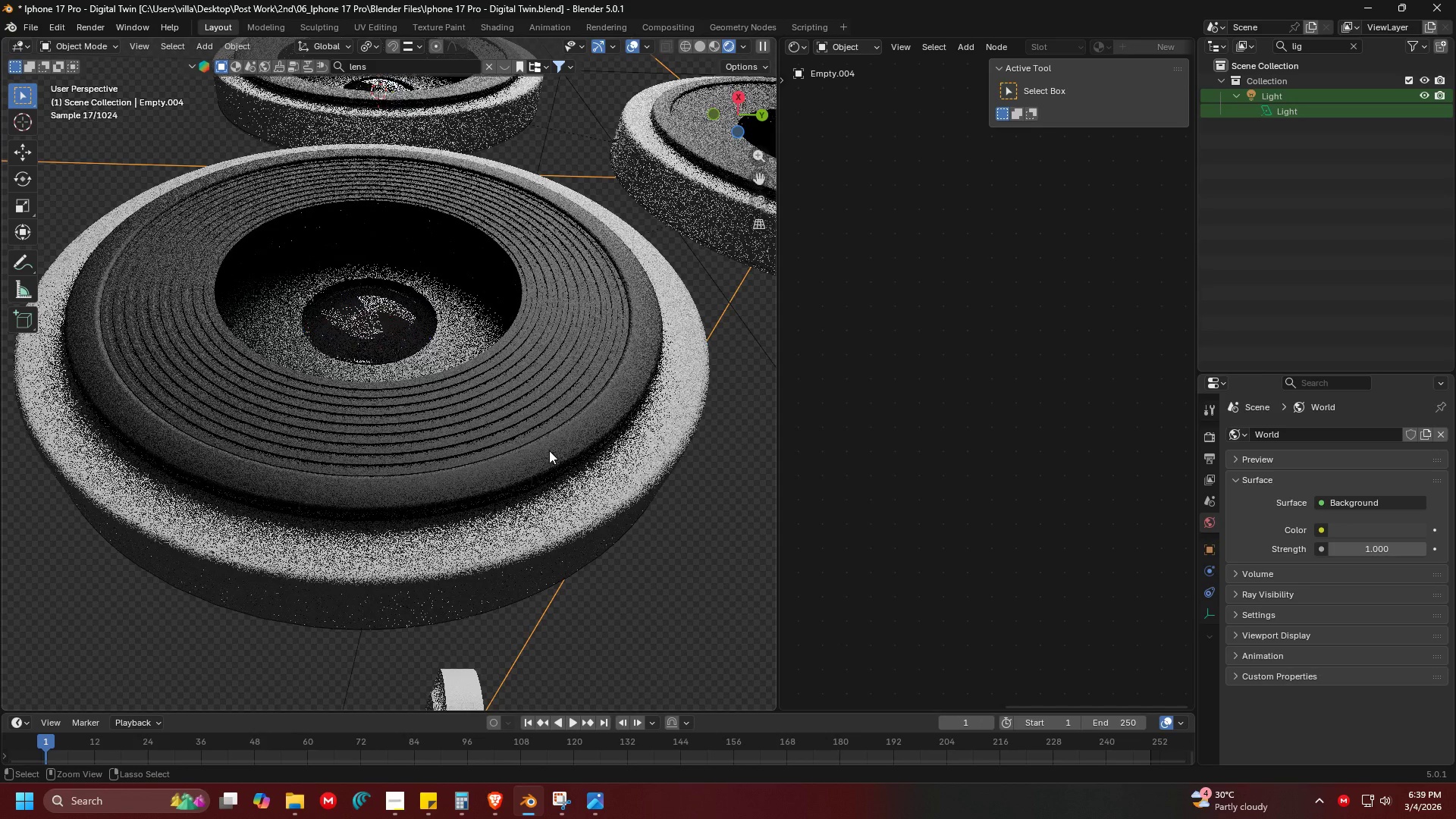 
key(Control+Z)
 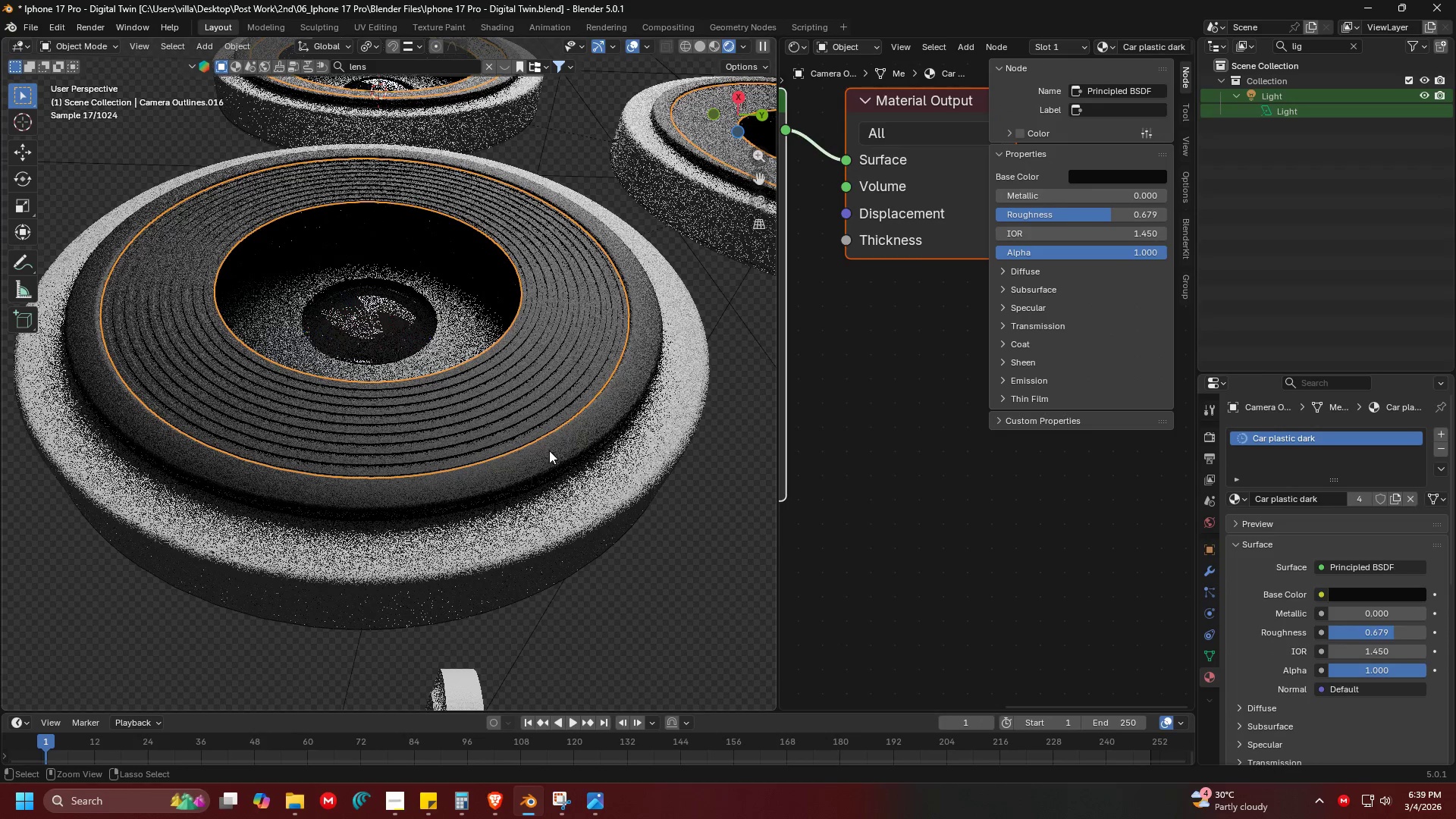 
key(Control+Z)
 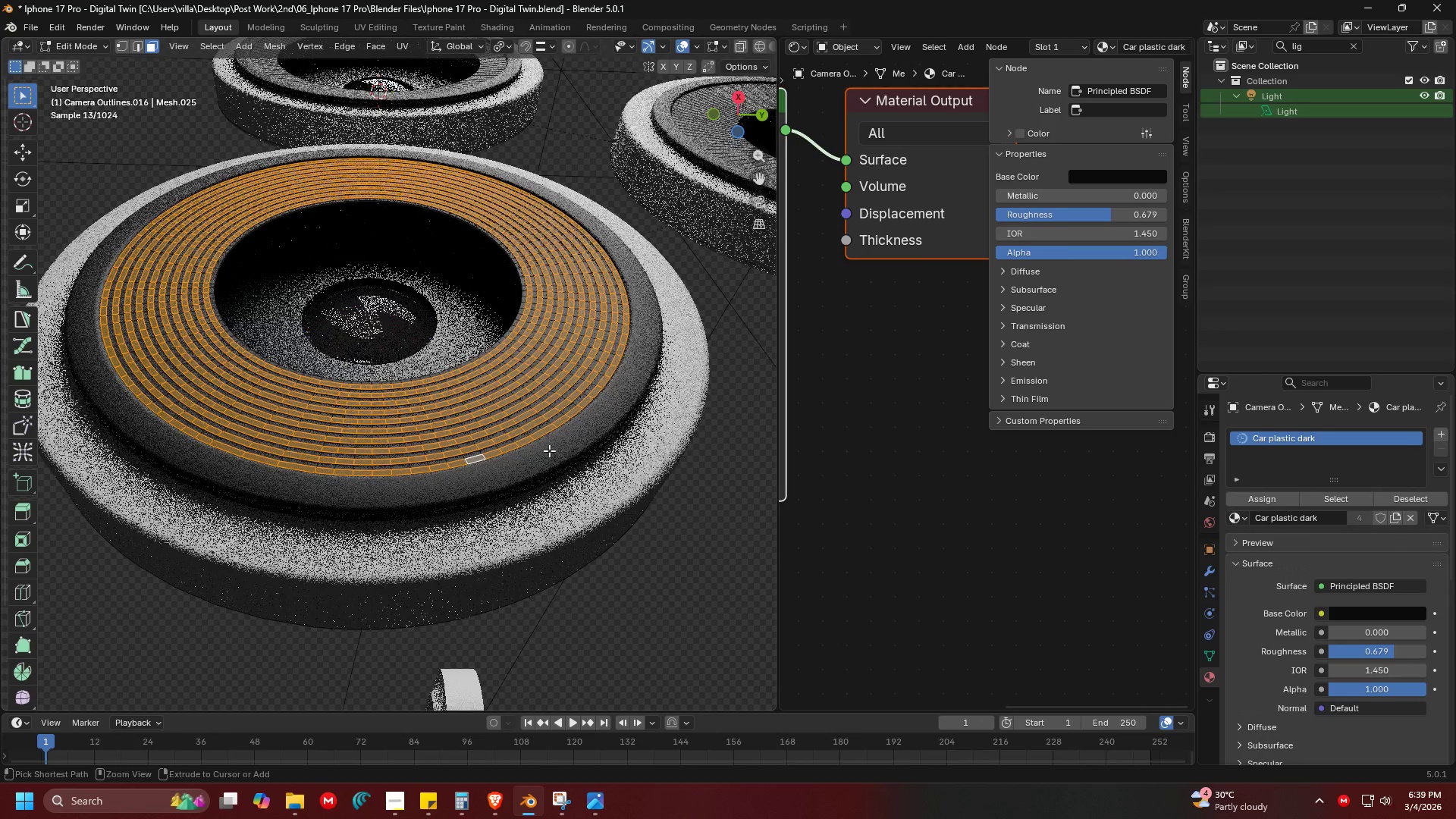 
key(Control+Z)
 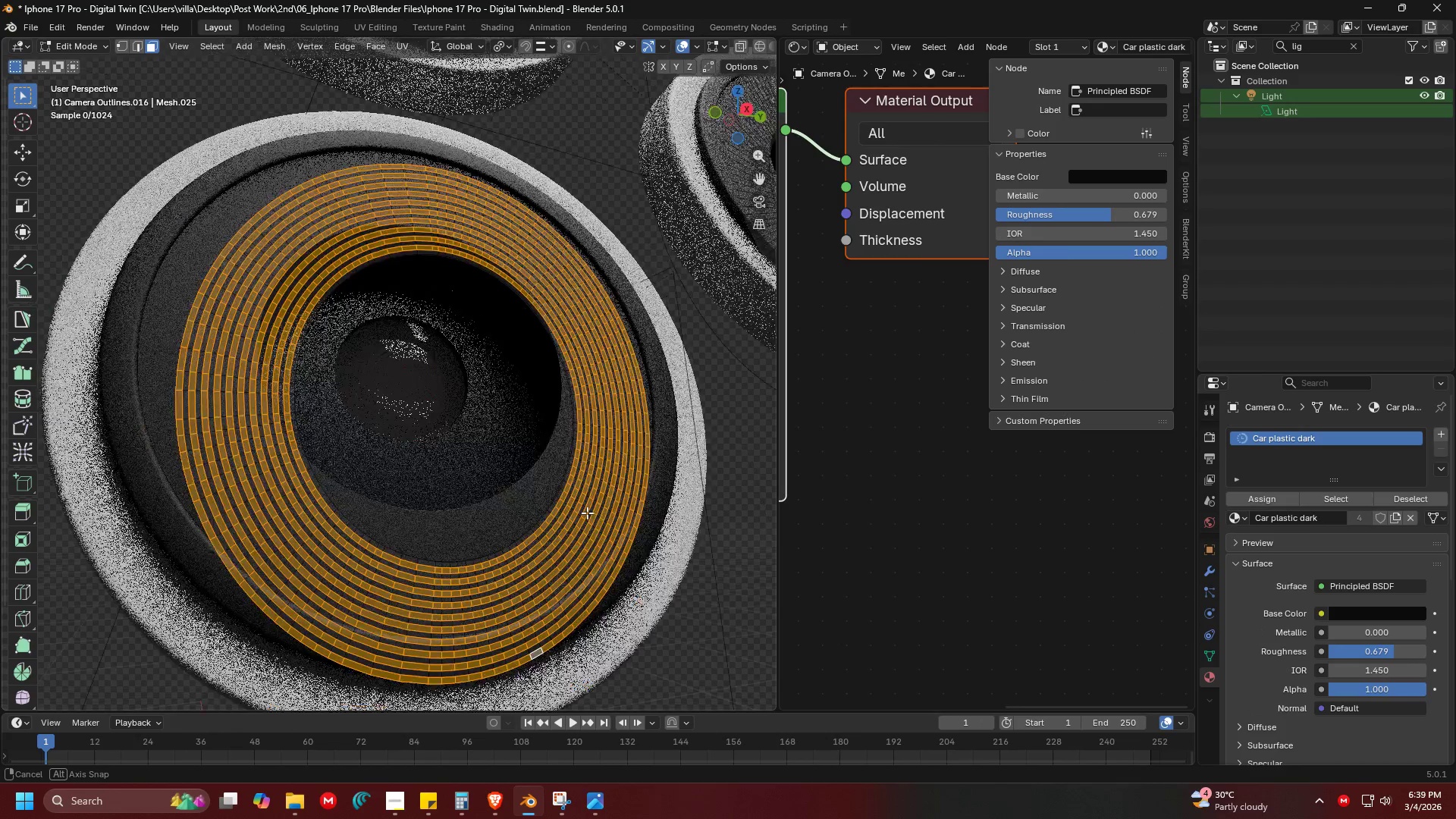 
key(Shift+ShiftLeft)
 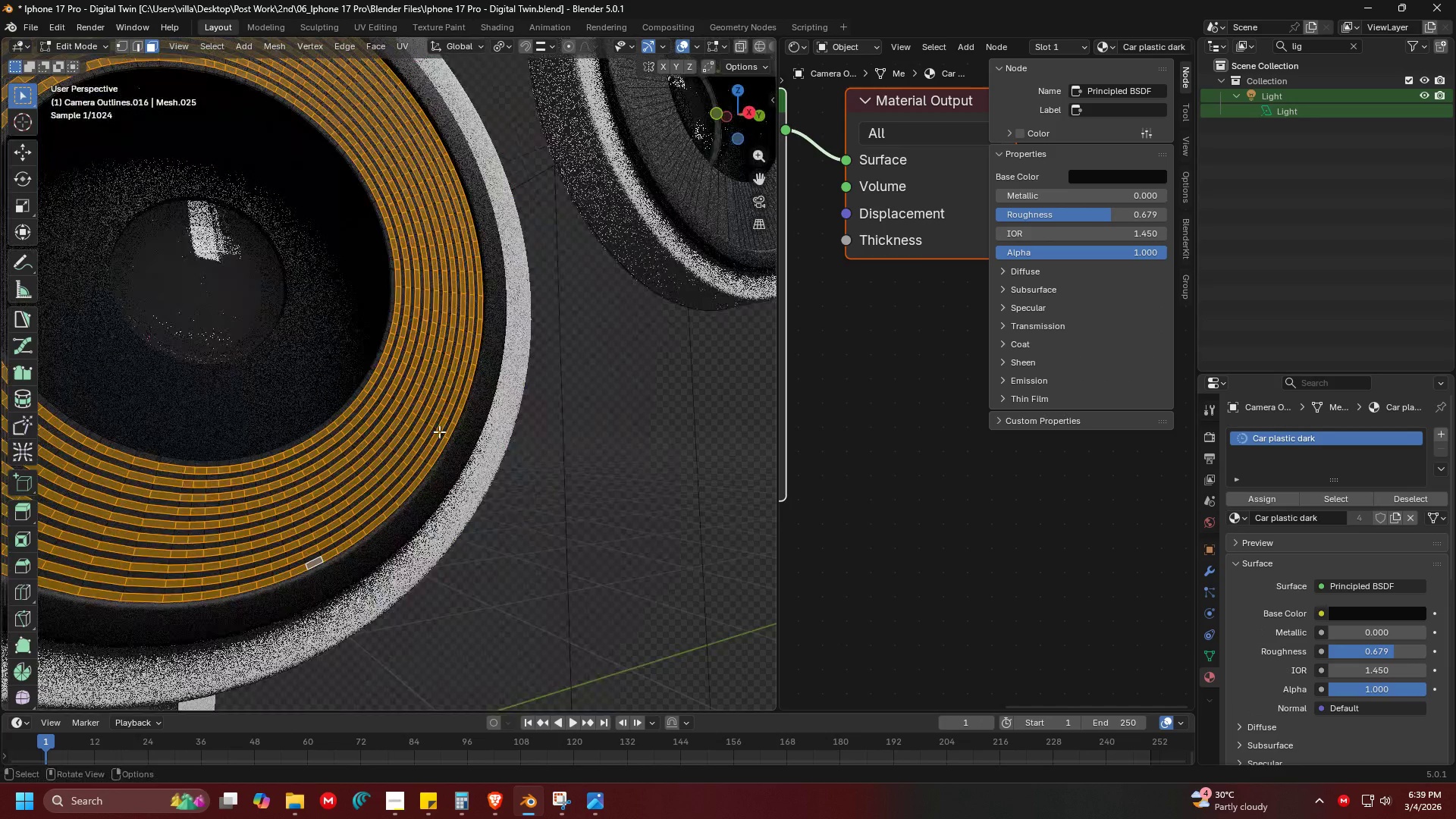 
scroll: coordinate [612, 543], scroll_direction: up, amount: 1.0
 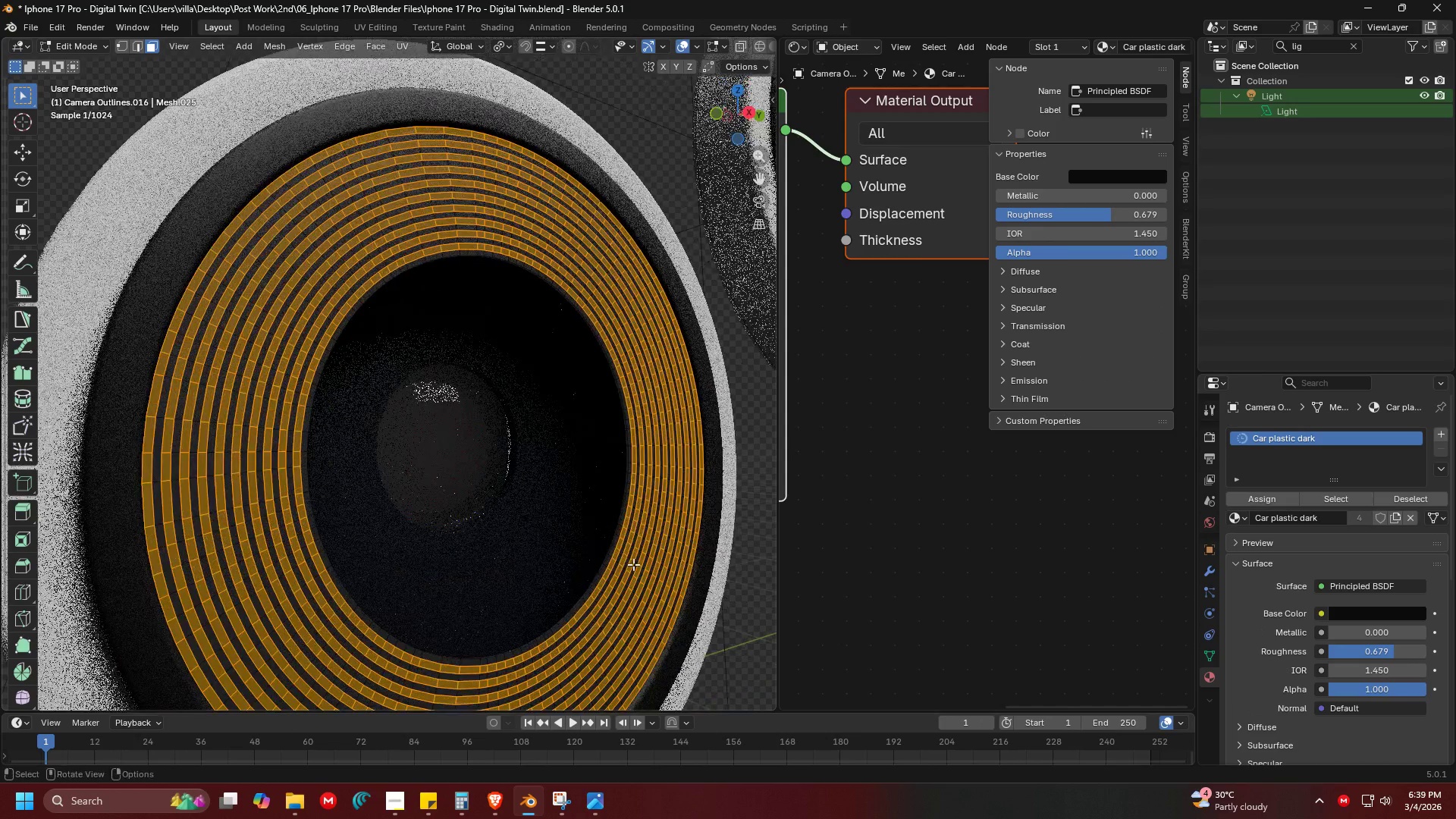 
key(Shift+ShiftLeft)
 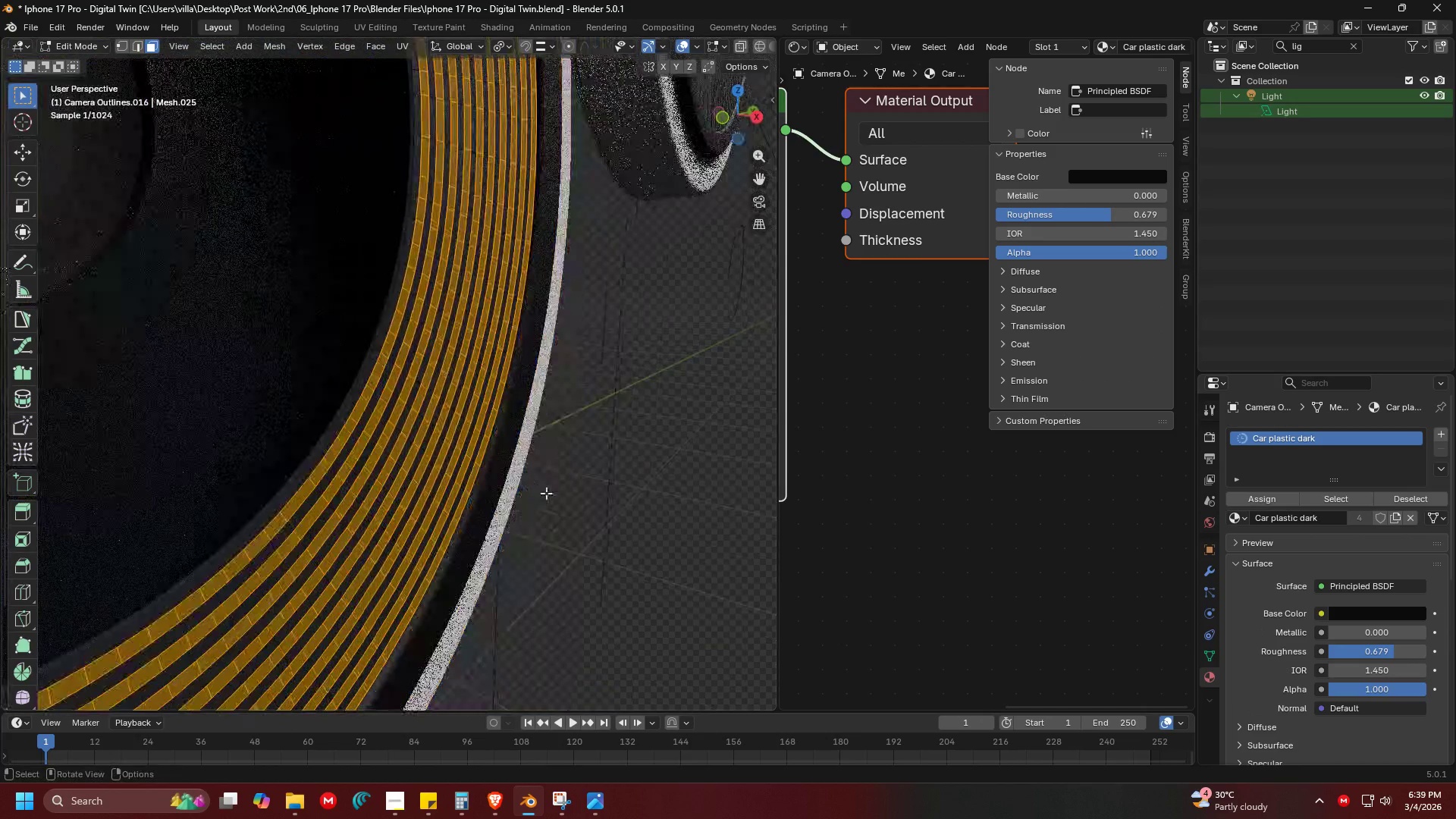 
scroll: coordinate [498, 469], scroll_direction: up, amount: 4.0
 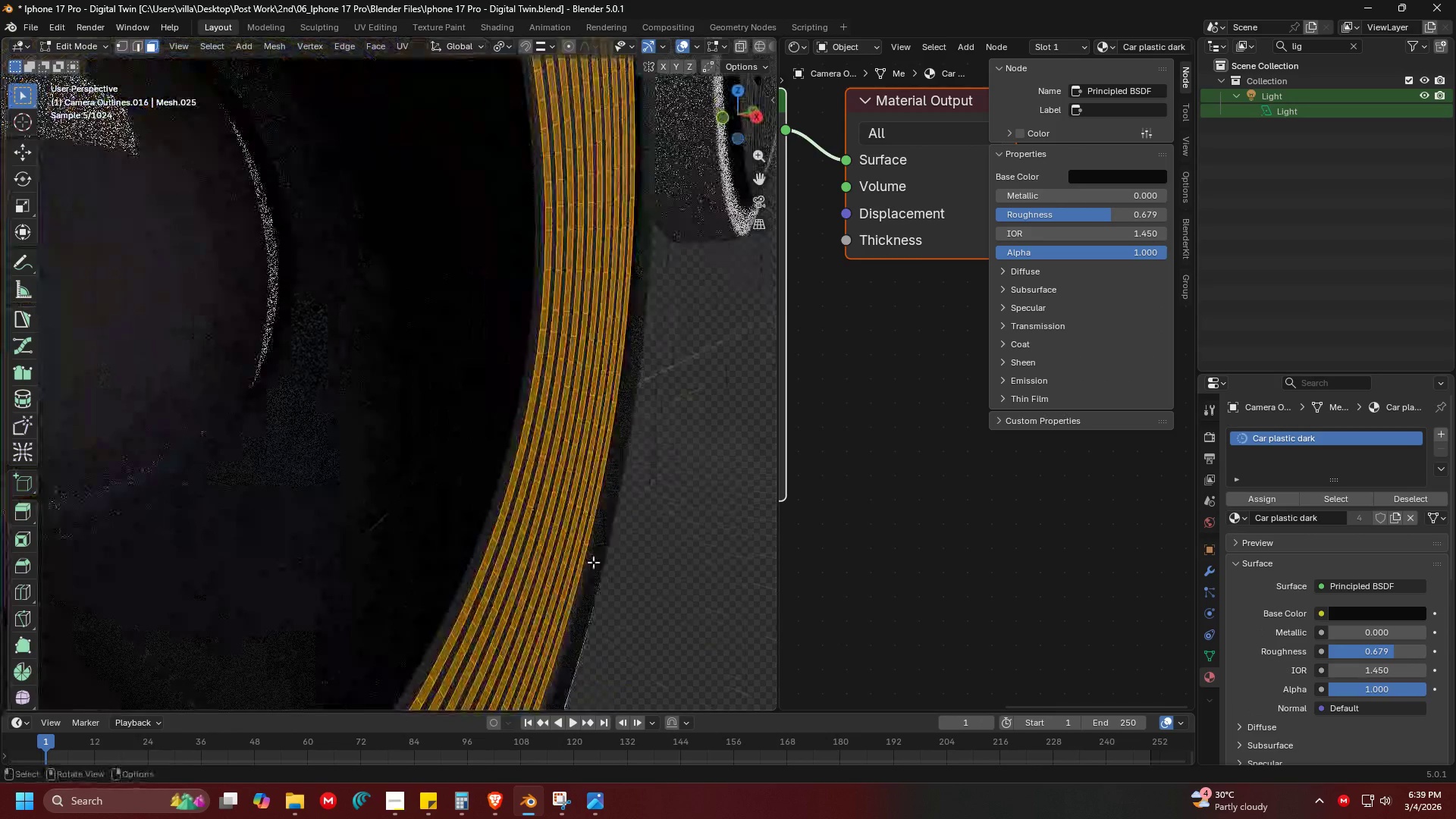 
hold_key(key=ShiftLeft, duration=0.31)
 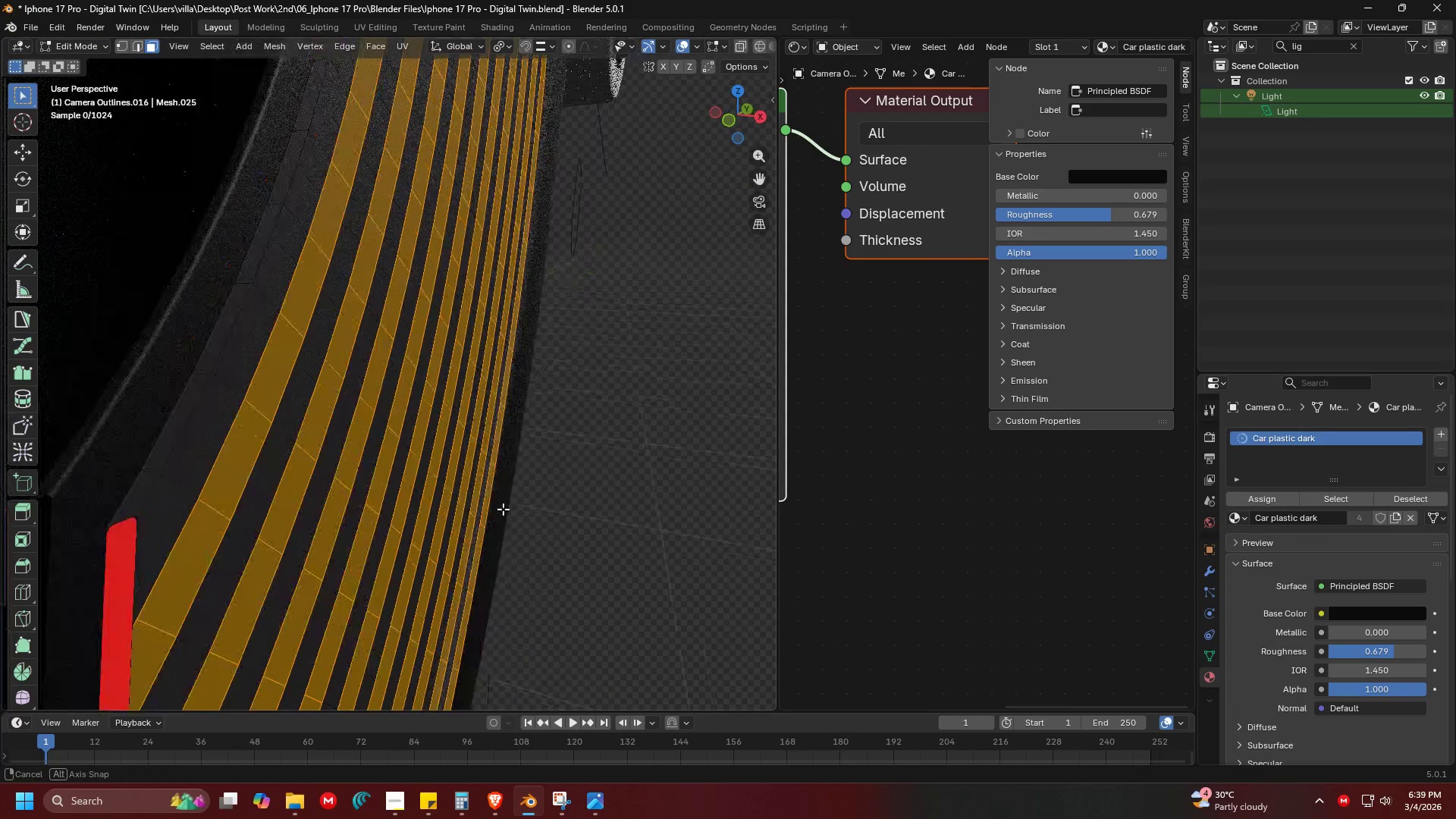 
scroll: coordinate [509, 511], scroll_direction: up, amount: 6.0
 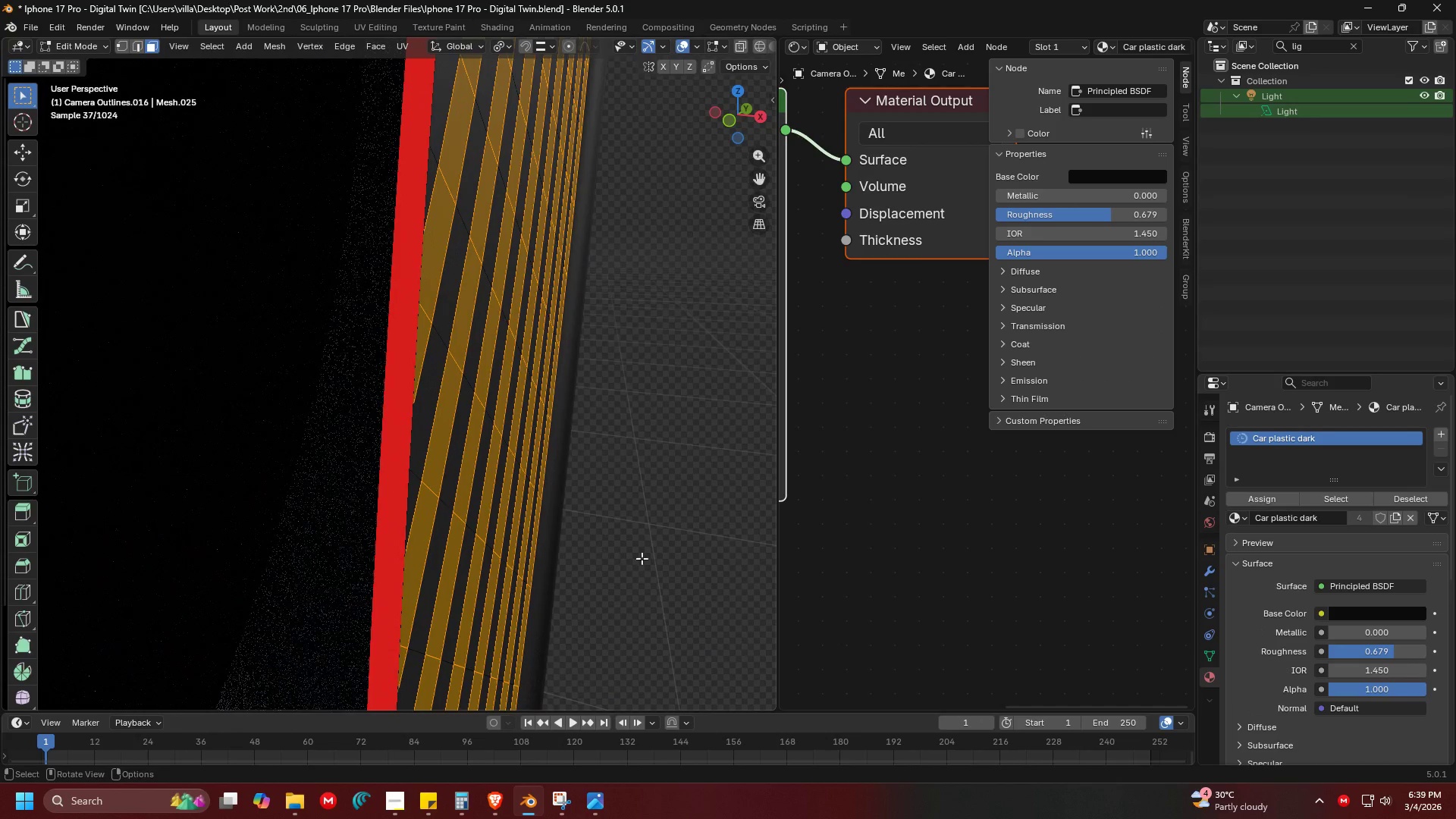 
key(G)
 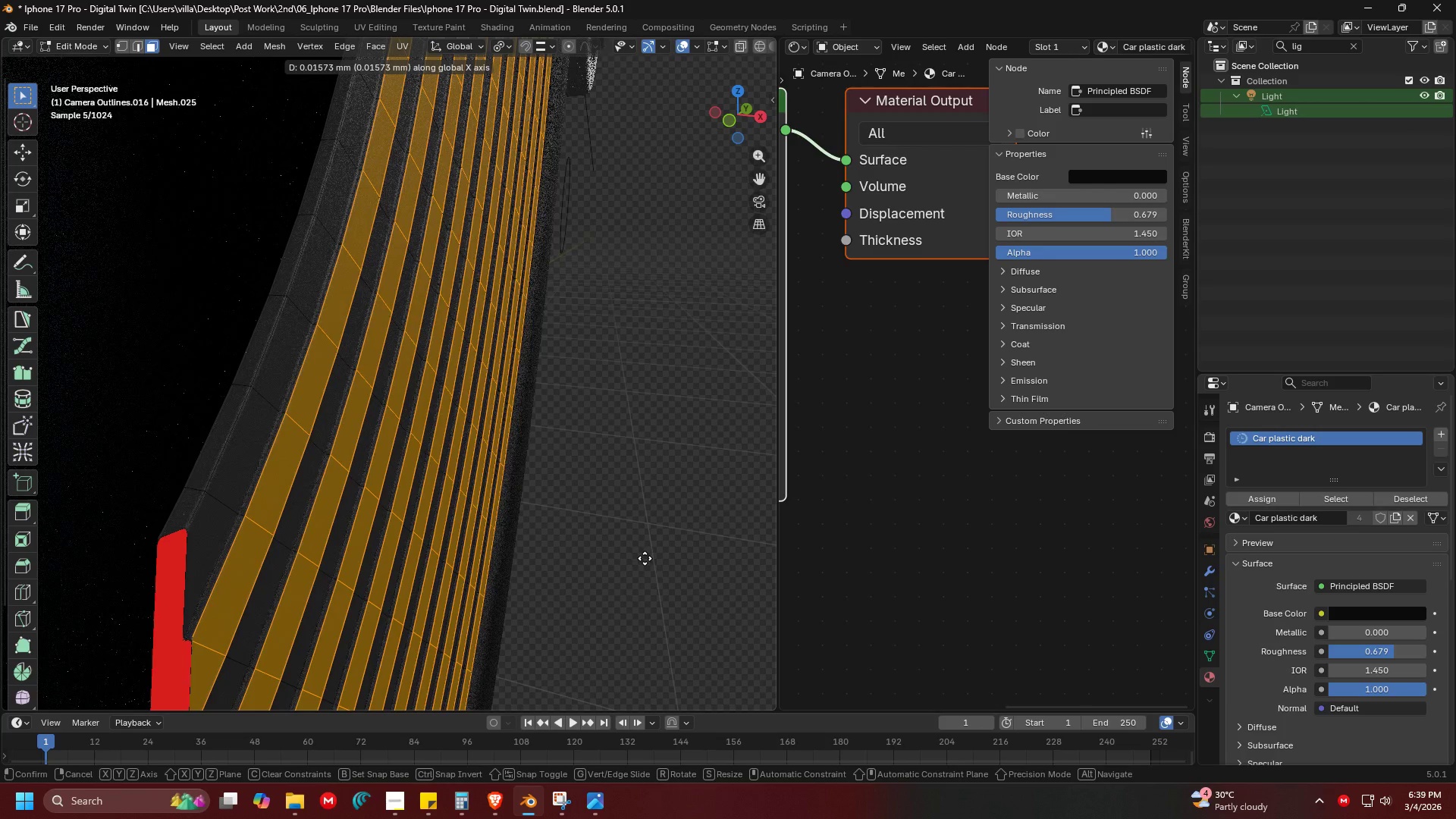 
scroll: coordinate [642, 558], scroll_direction: down, amount: 1.0
 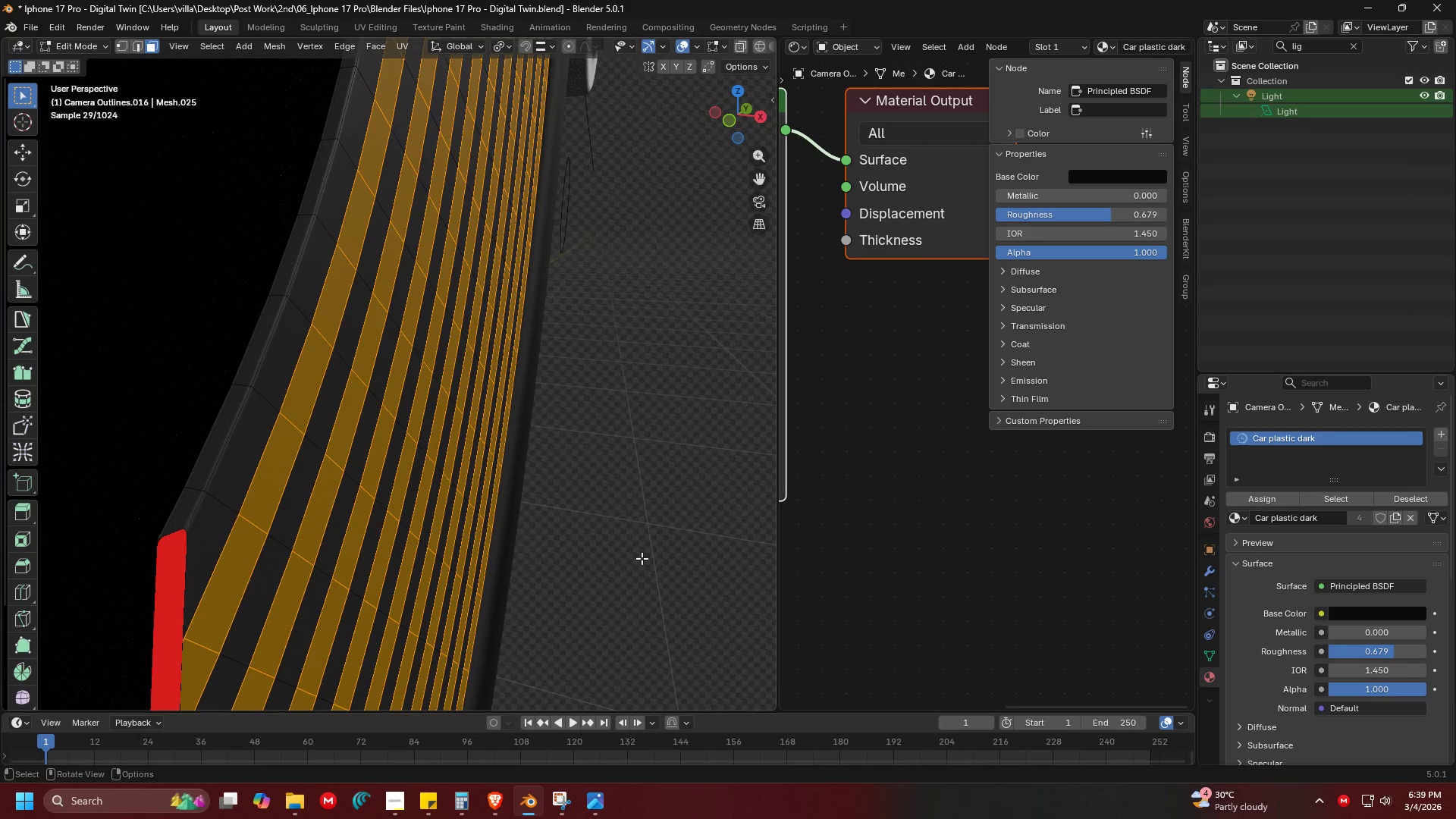 
left_click([644, 558])
 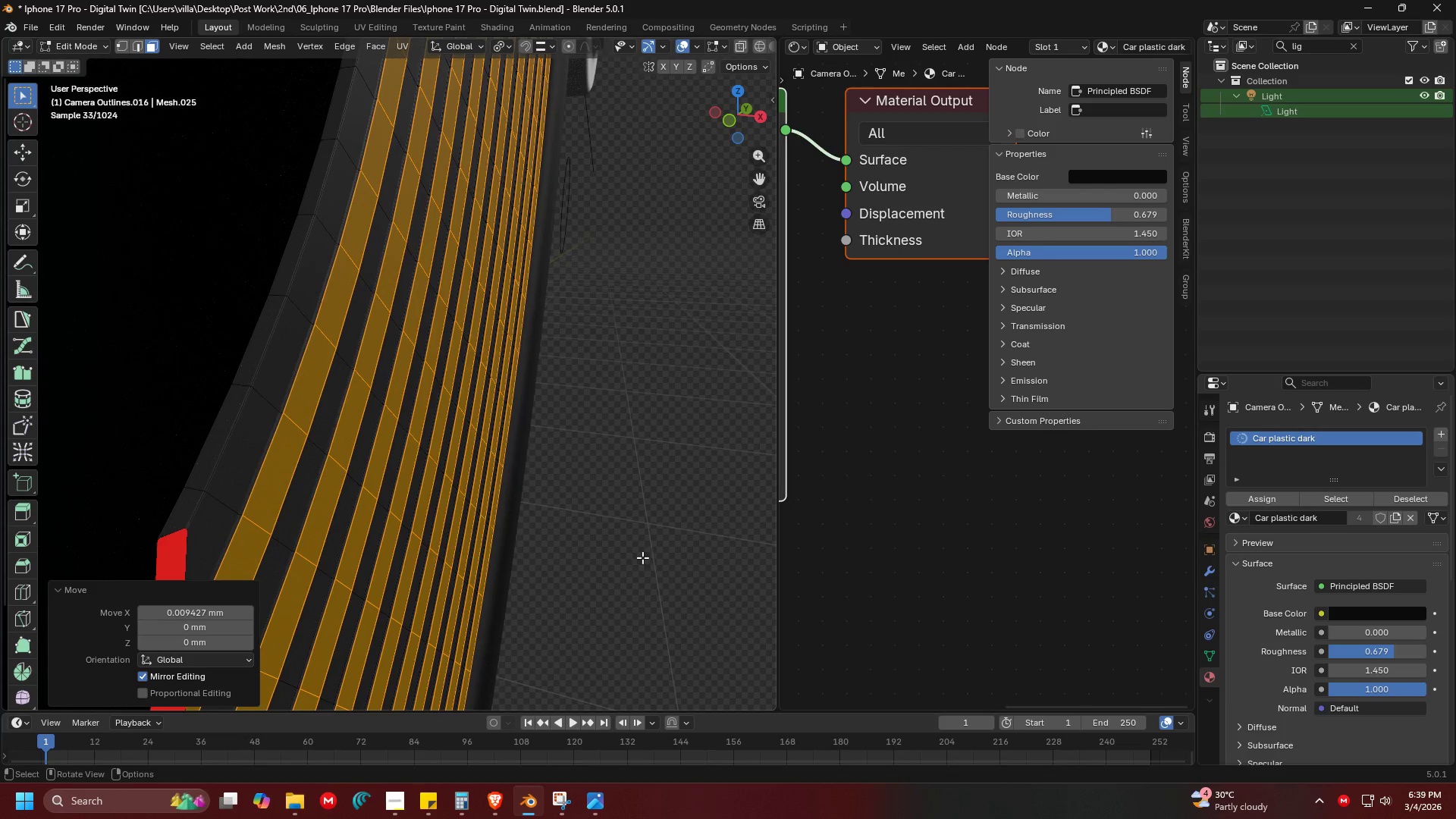 
key(Tab)
 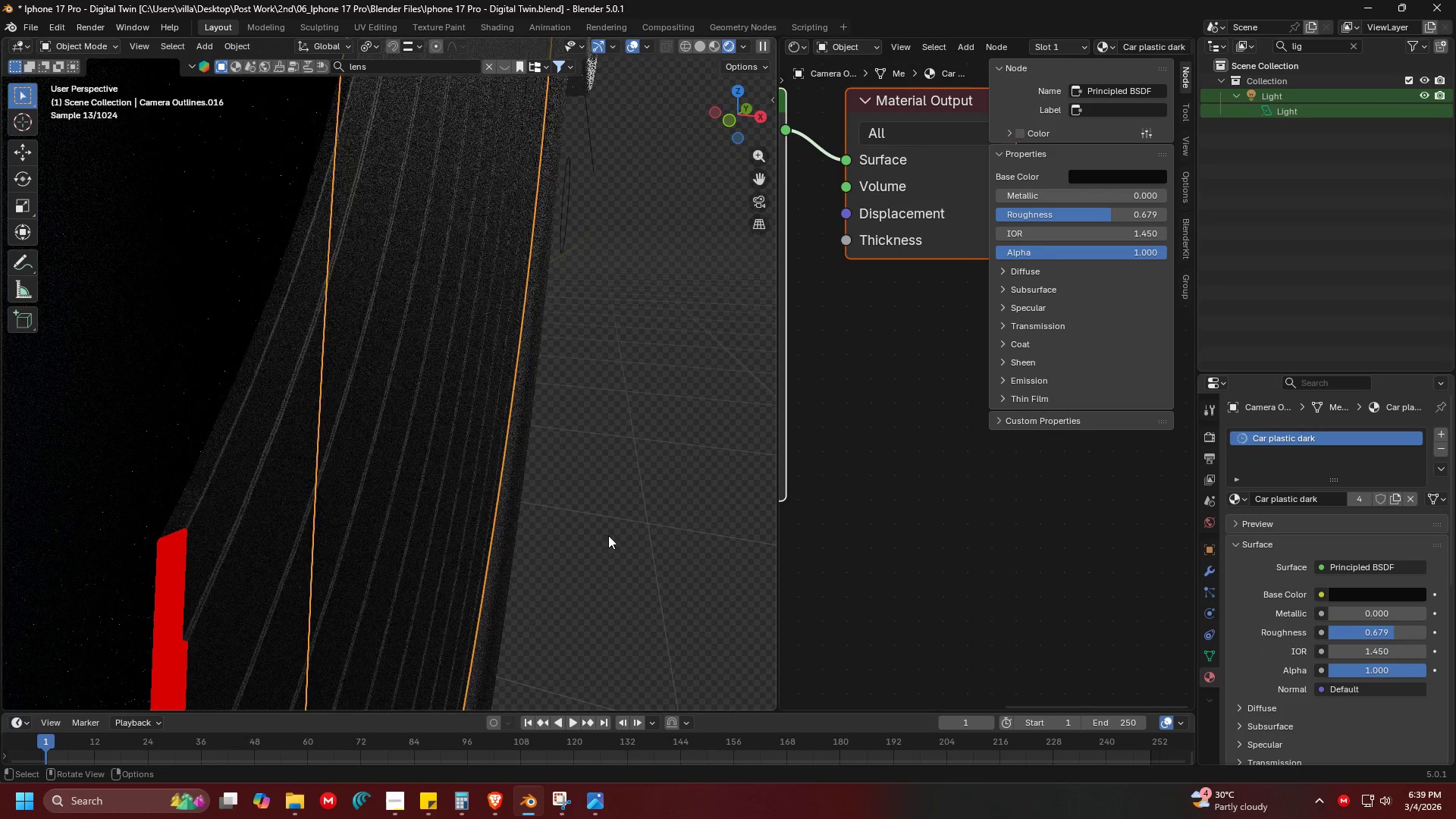 
left_click([603, 532])
 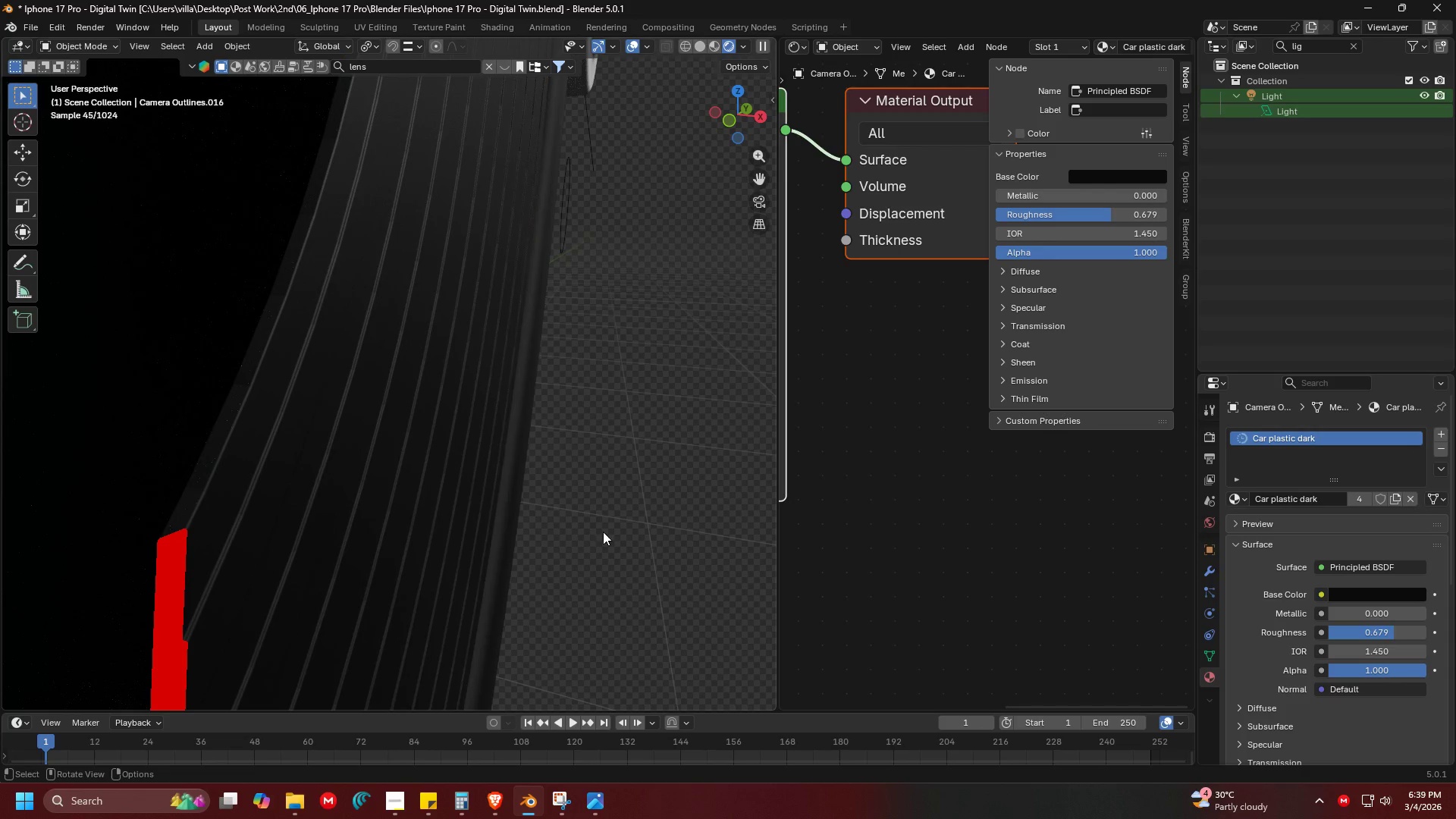 
scroll: coordinate [603, 532], scroll_direction: down, amount: 2.0
 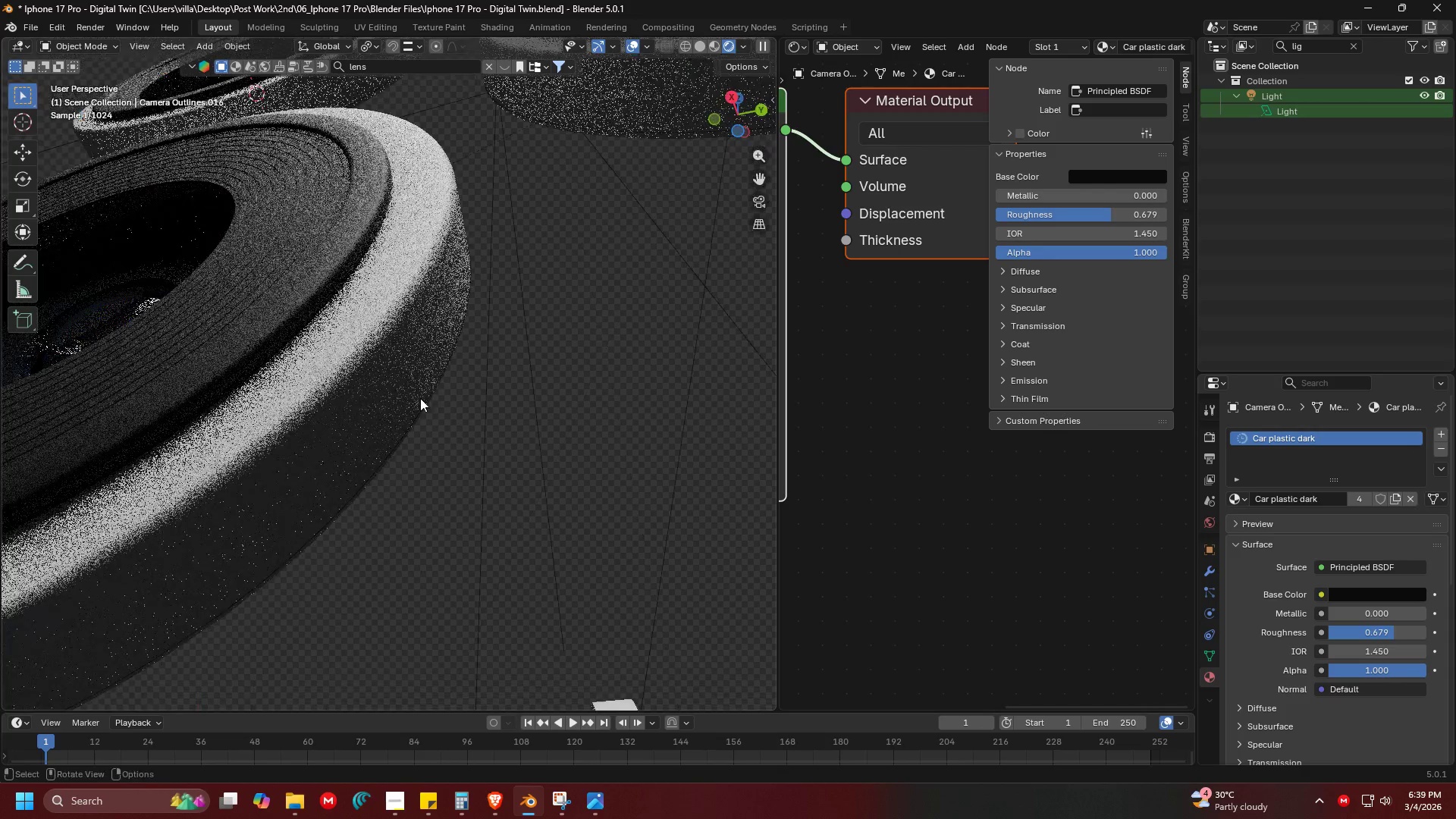 
key(Shift+ShiftLeft)
 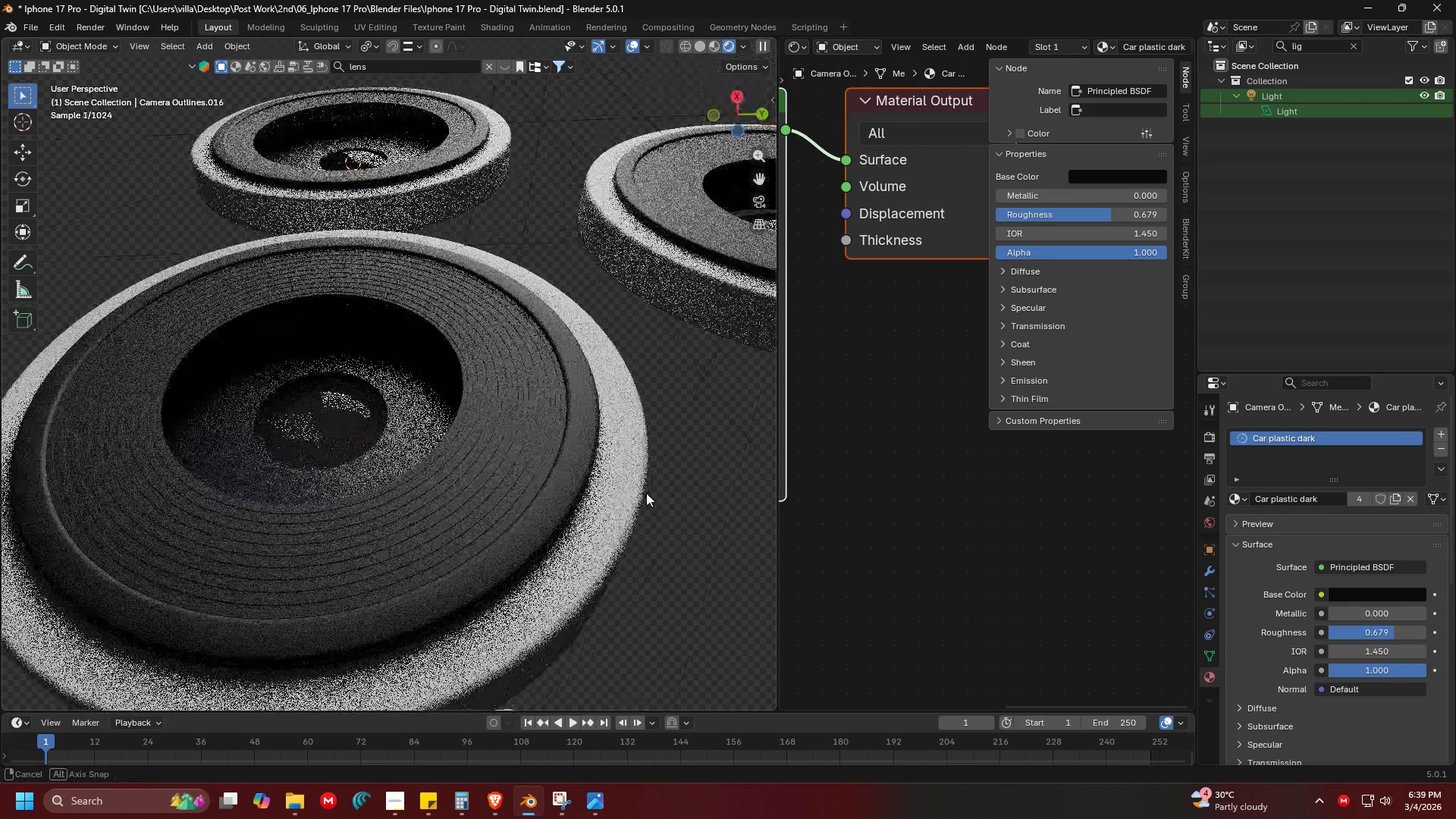 
scroll: coordinate [339, 361], scroll_direction: down, amount: 3.0
 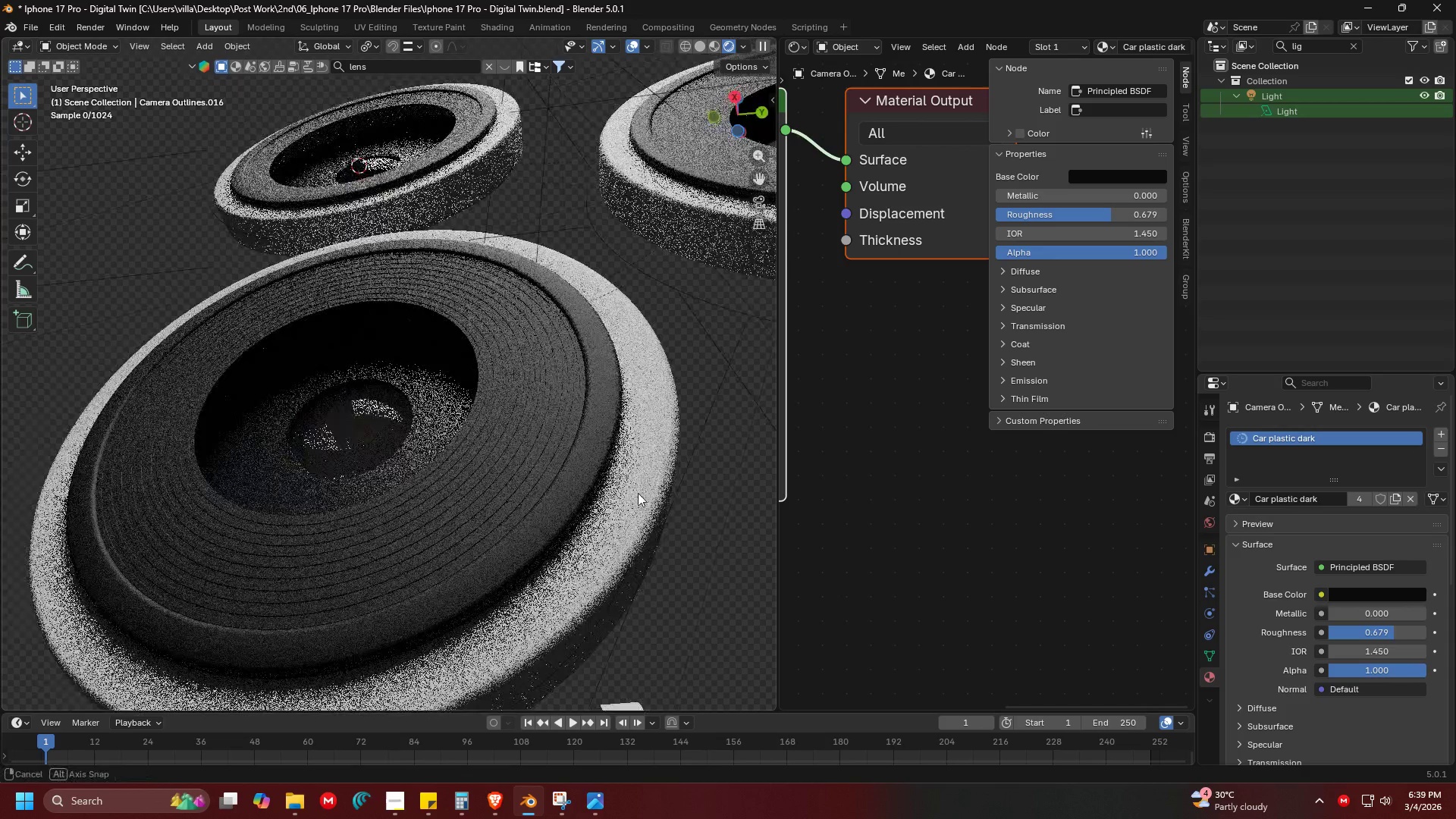 
key(Z)
 